 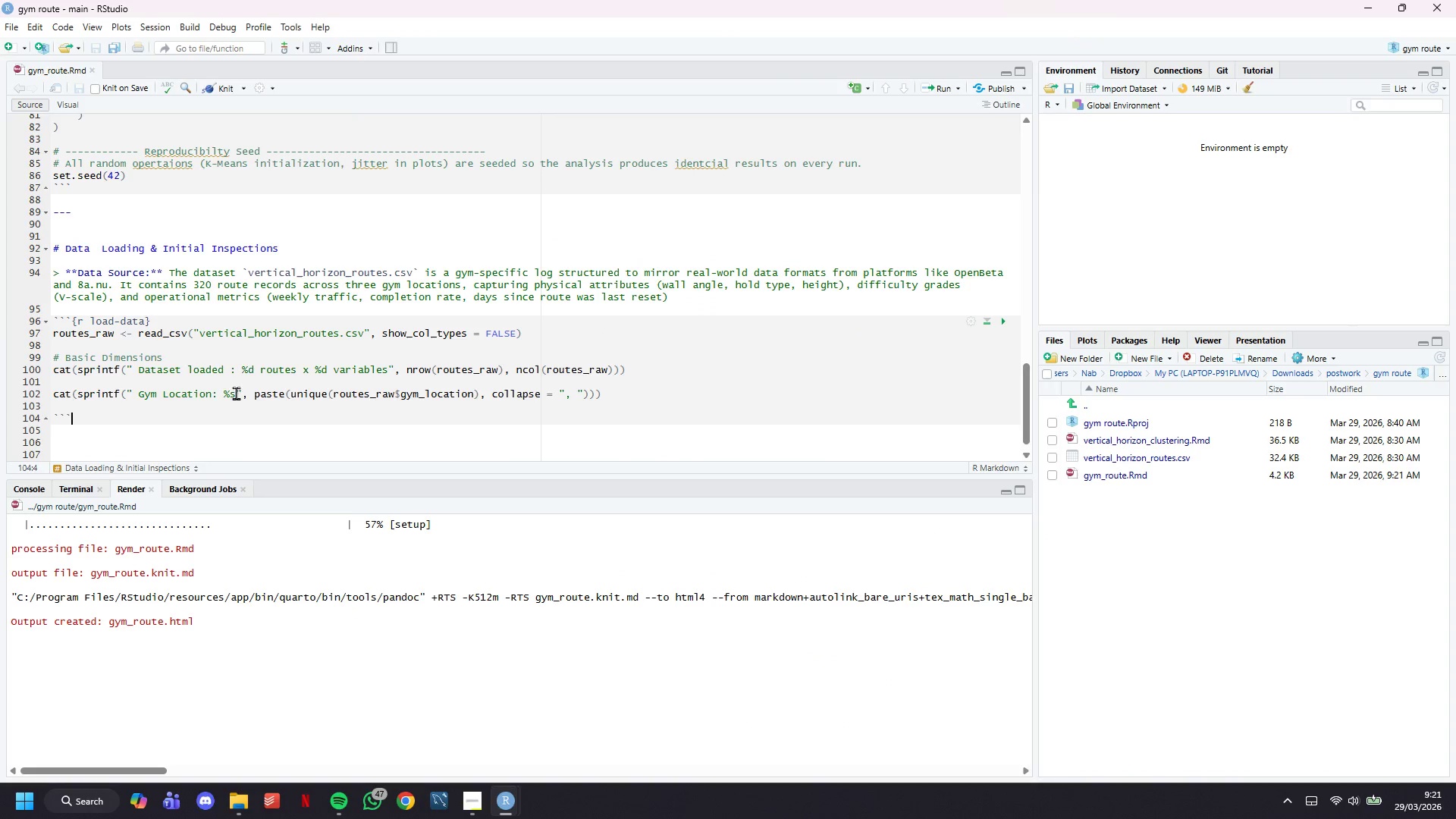 
scroll: coordinate [250, 369], scroll_direction: down, amount: 5.0
 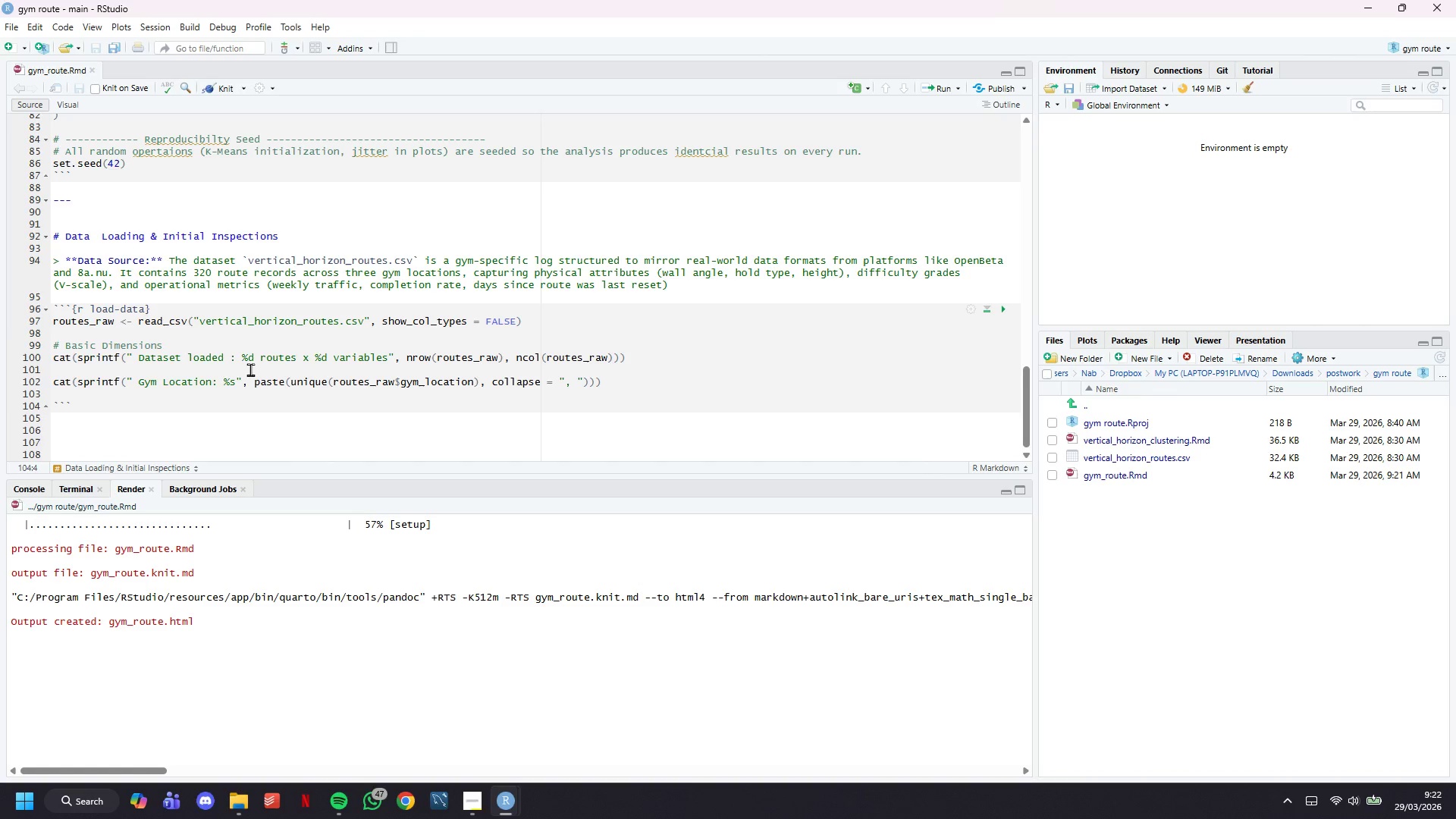 
wait(8.16)
 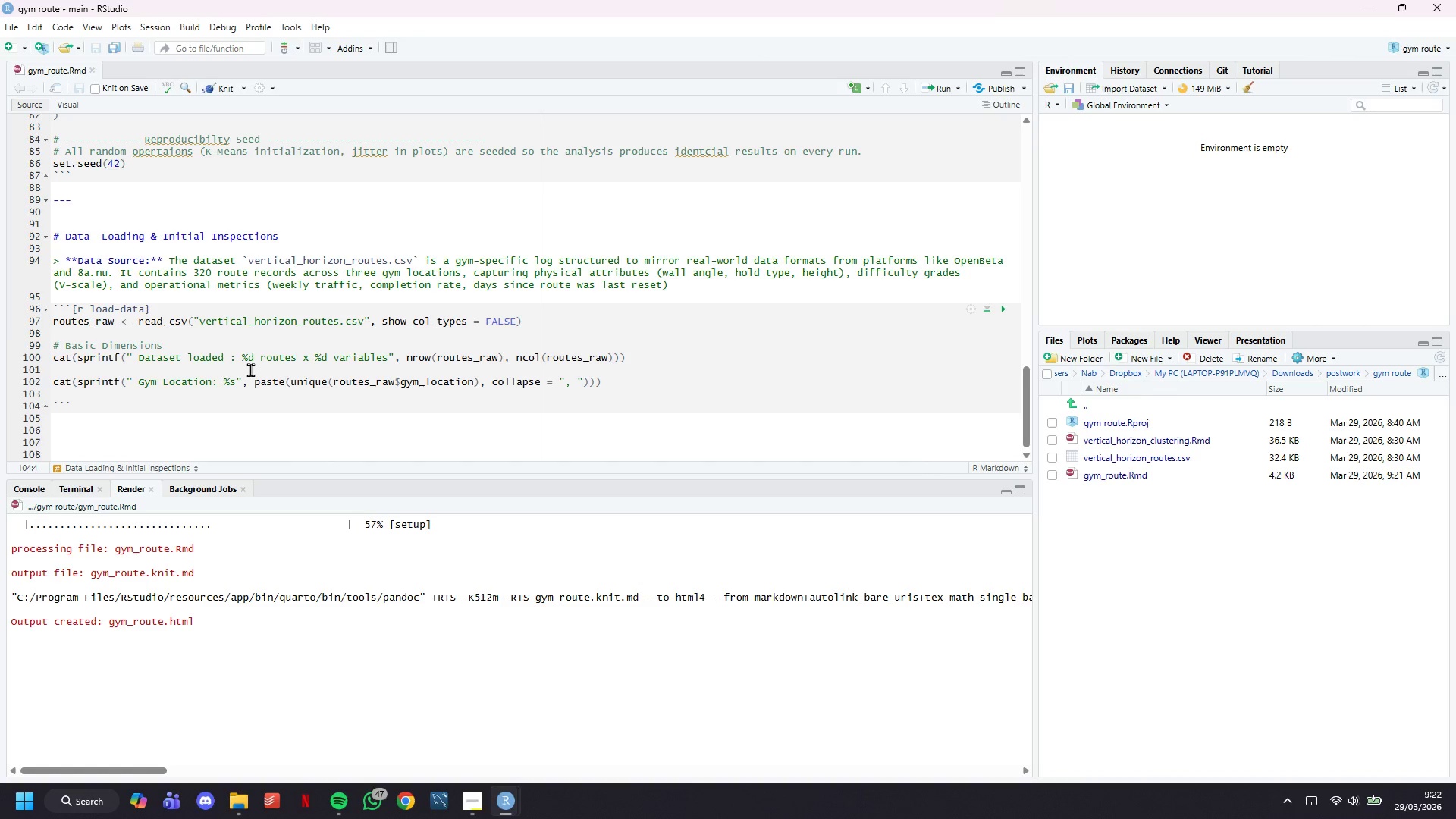 
left_click([569, 758])
 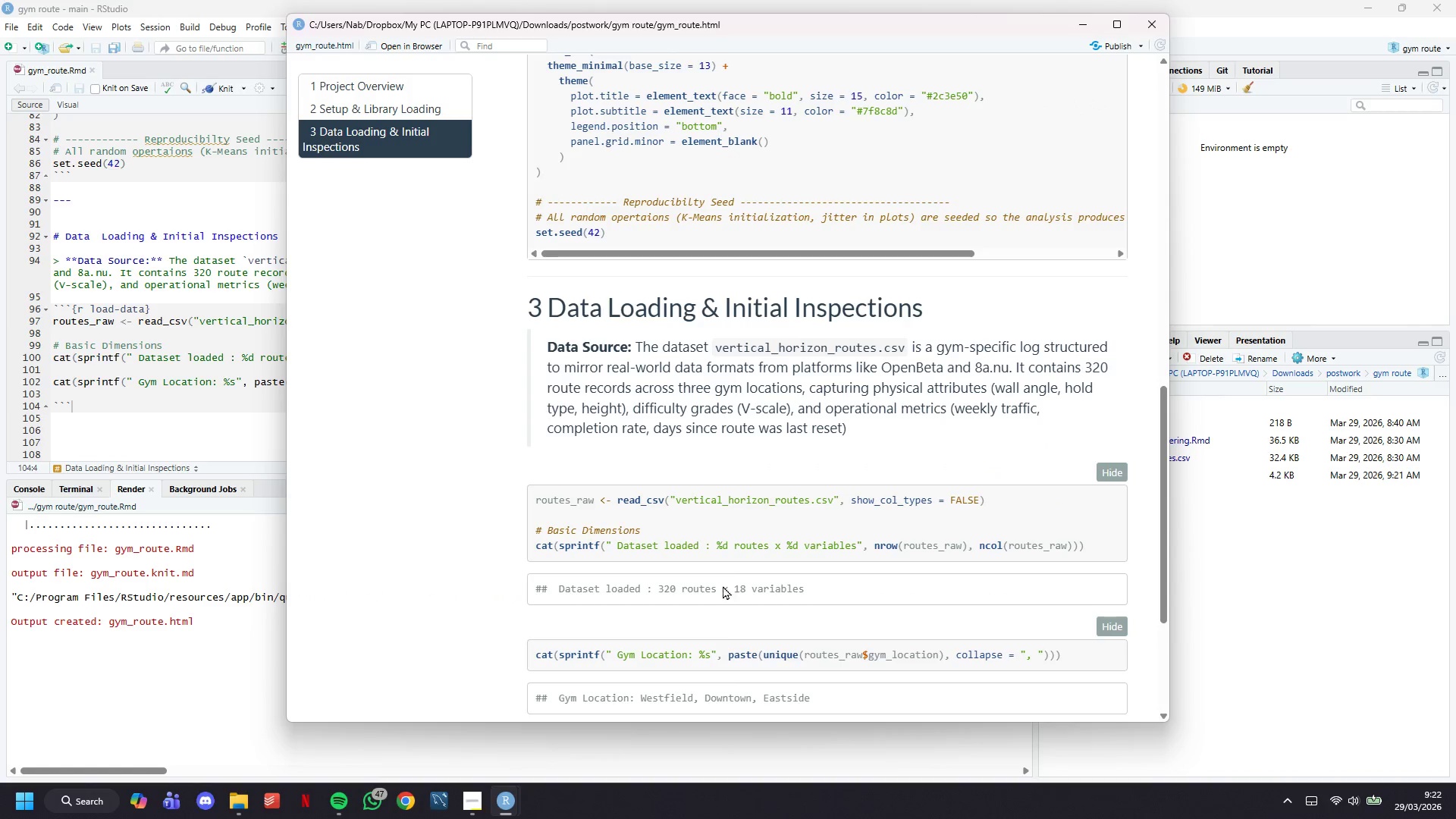 
scroll: coordinate [715, 534], scroll_direction: down, amount: 3.0
 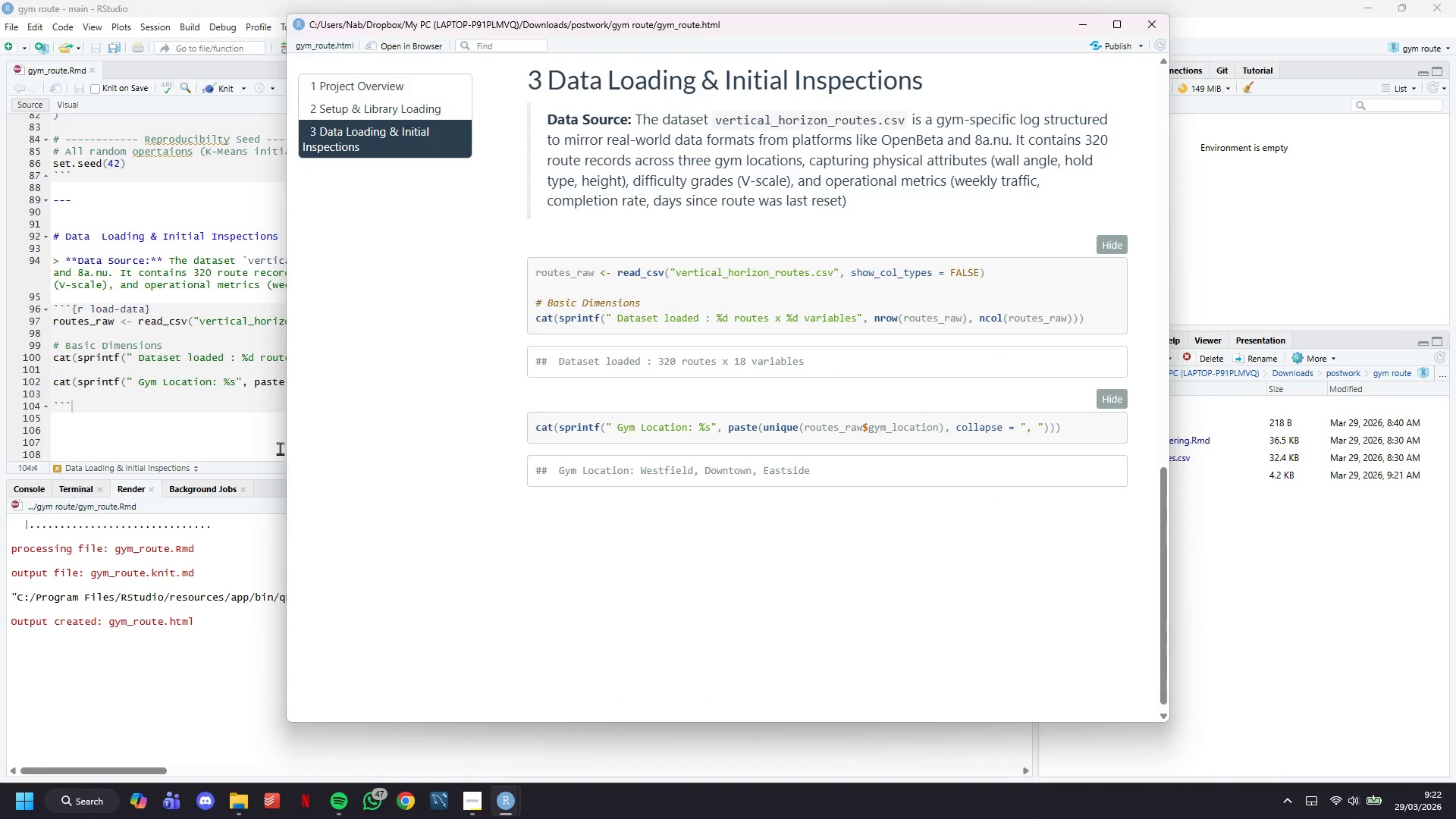 
left_click([192, 408])
 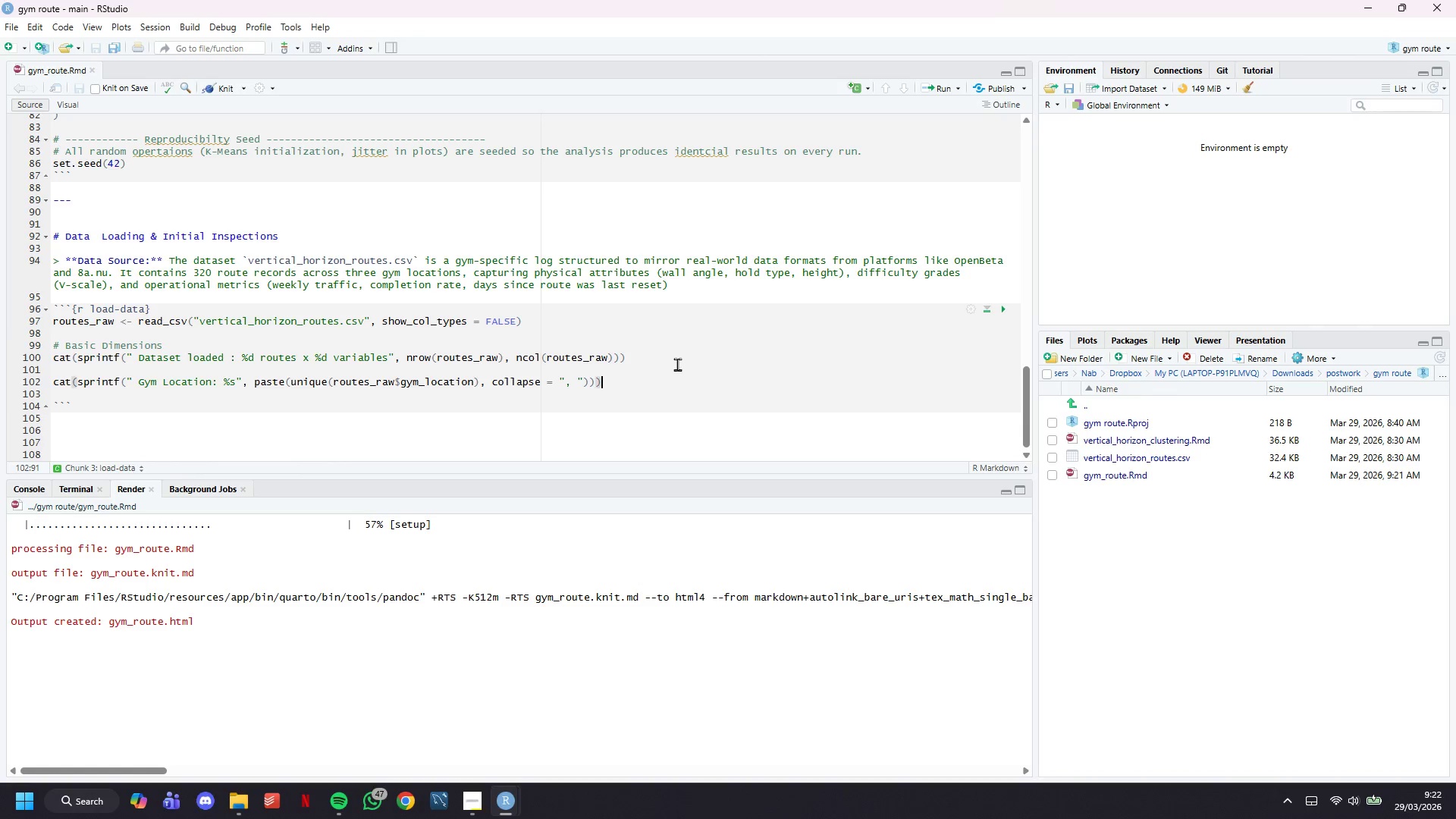 
key(Enter)
 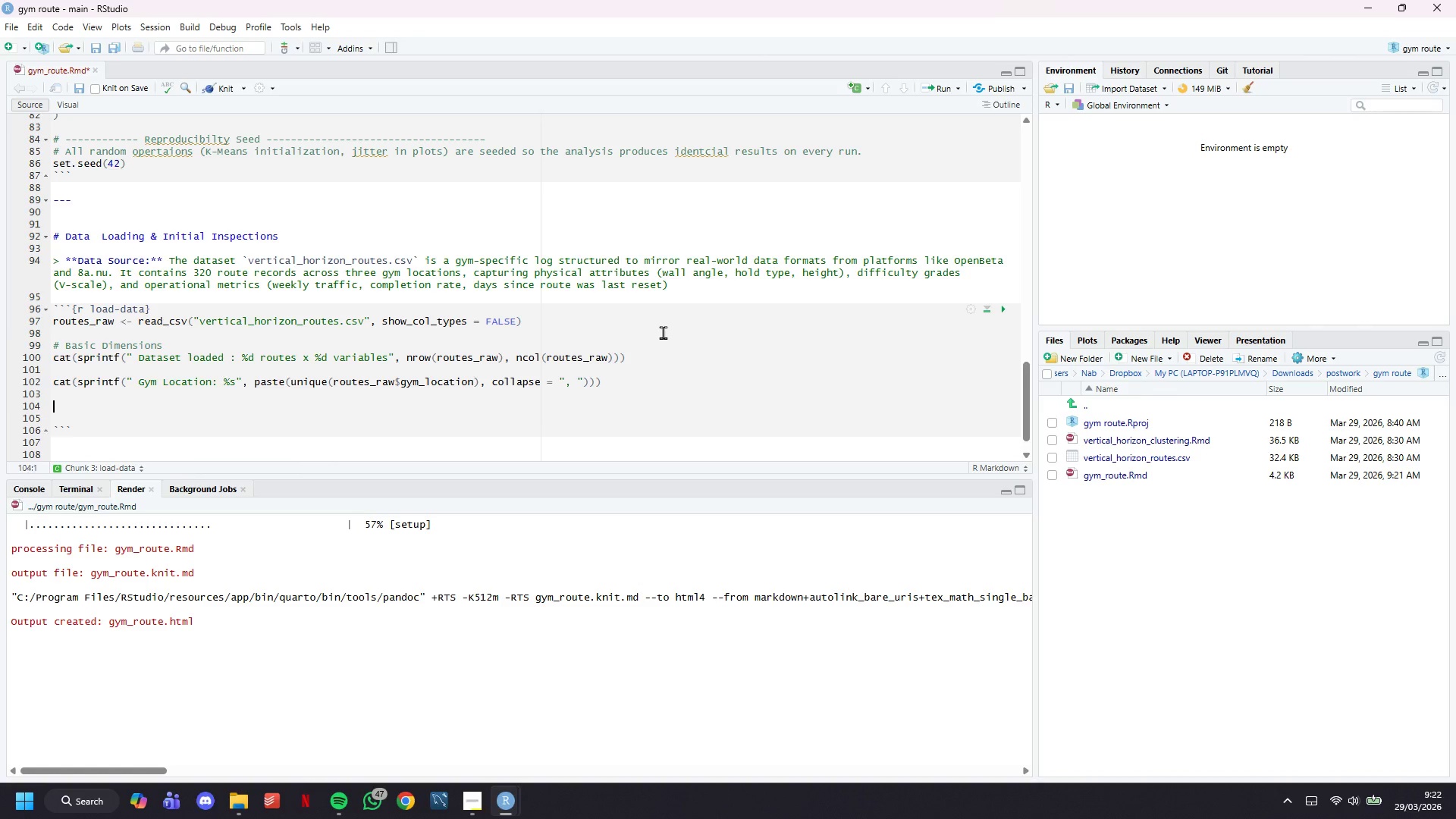 
key(Enter)
 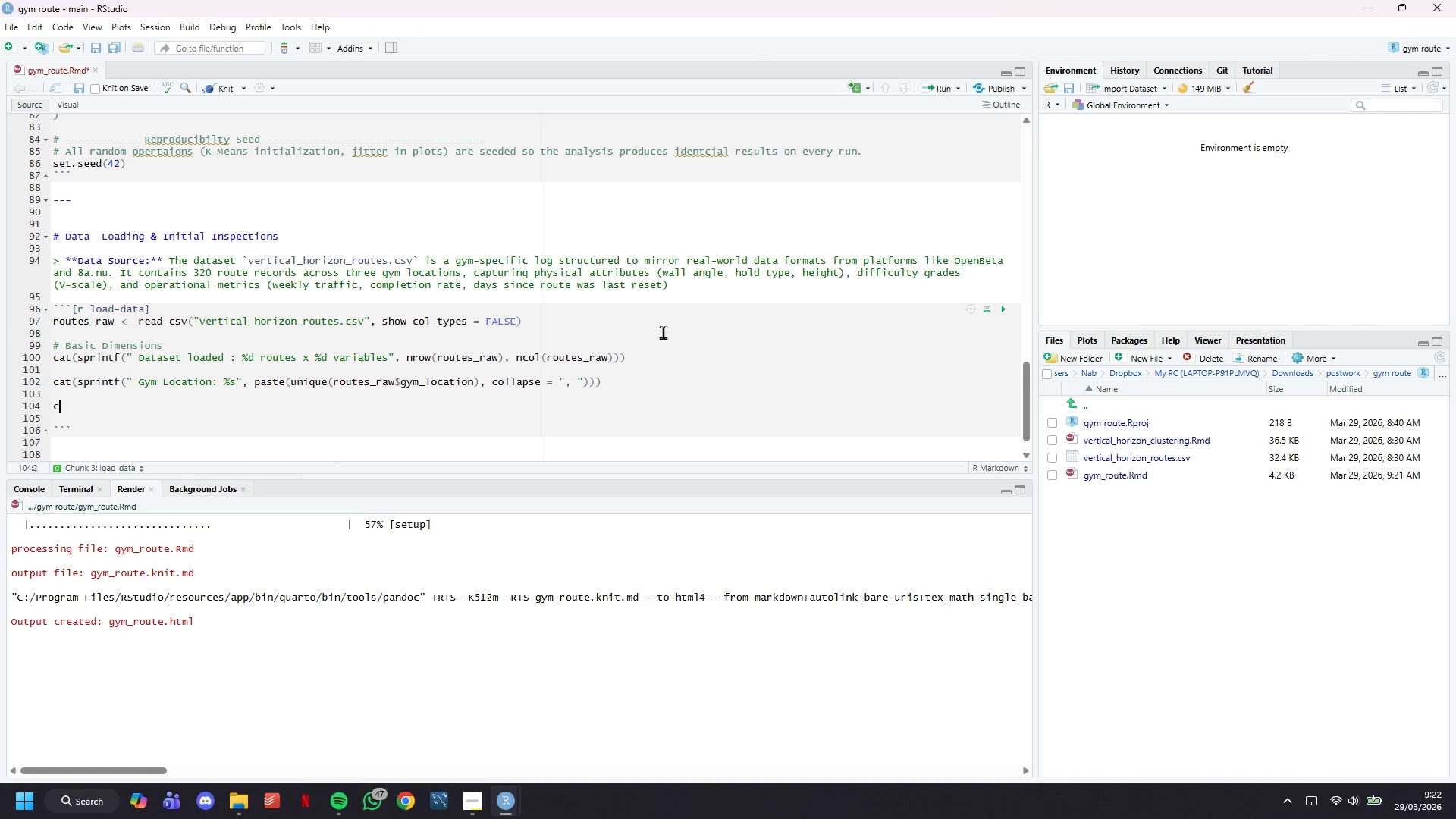 
type(catsprin)
key(Backspace)
key(Backspace)
key(Backspace)
key(Backspace)
key(Backspace)
type((sprintf))
key(Backspace)
type())
 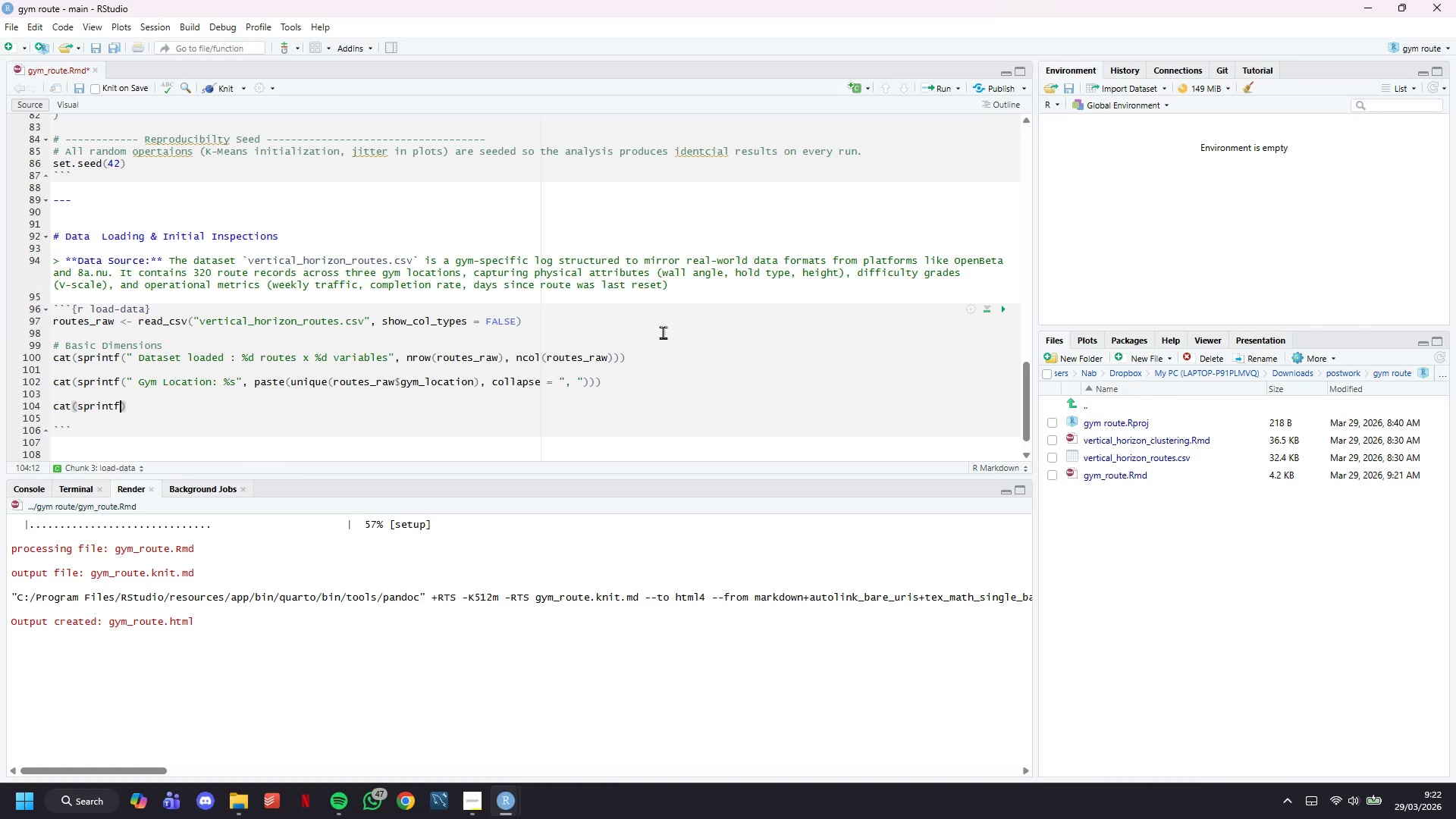 
 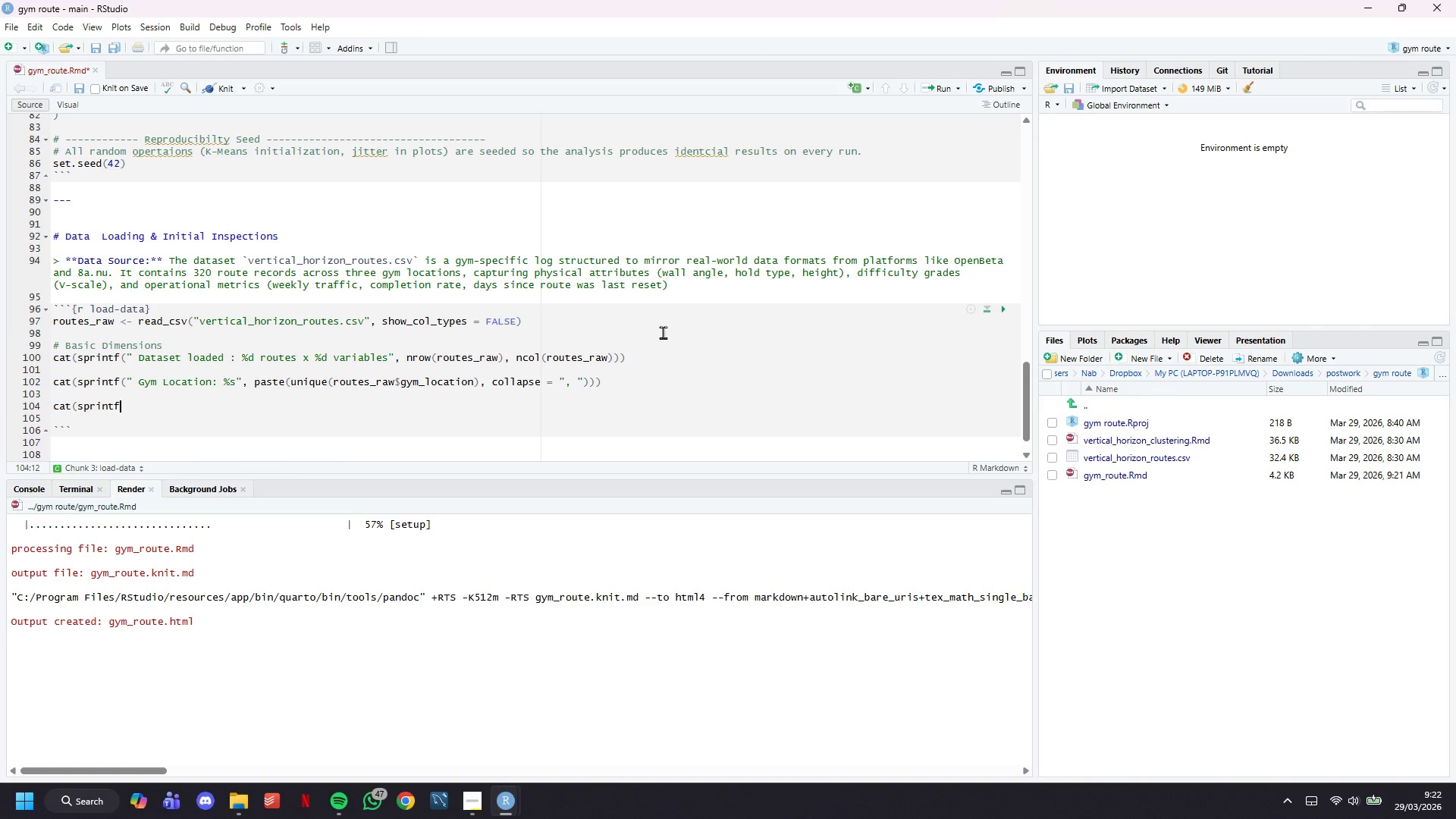 
key(ArrowLeft)
 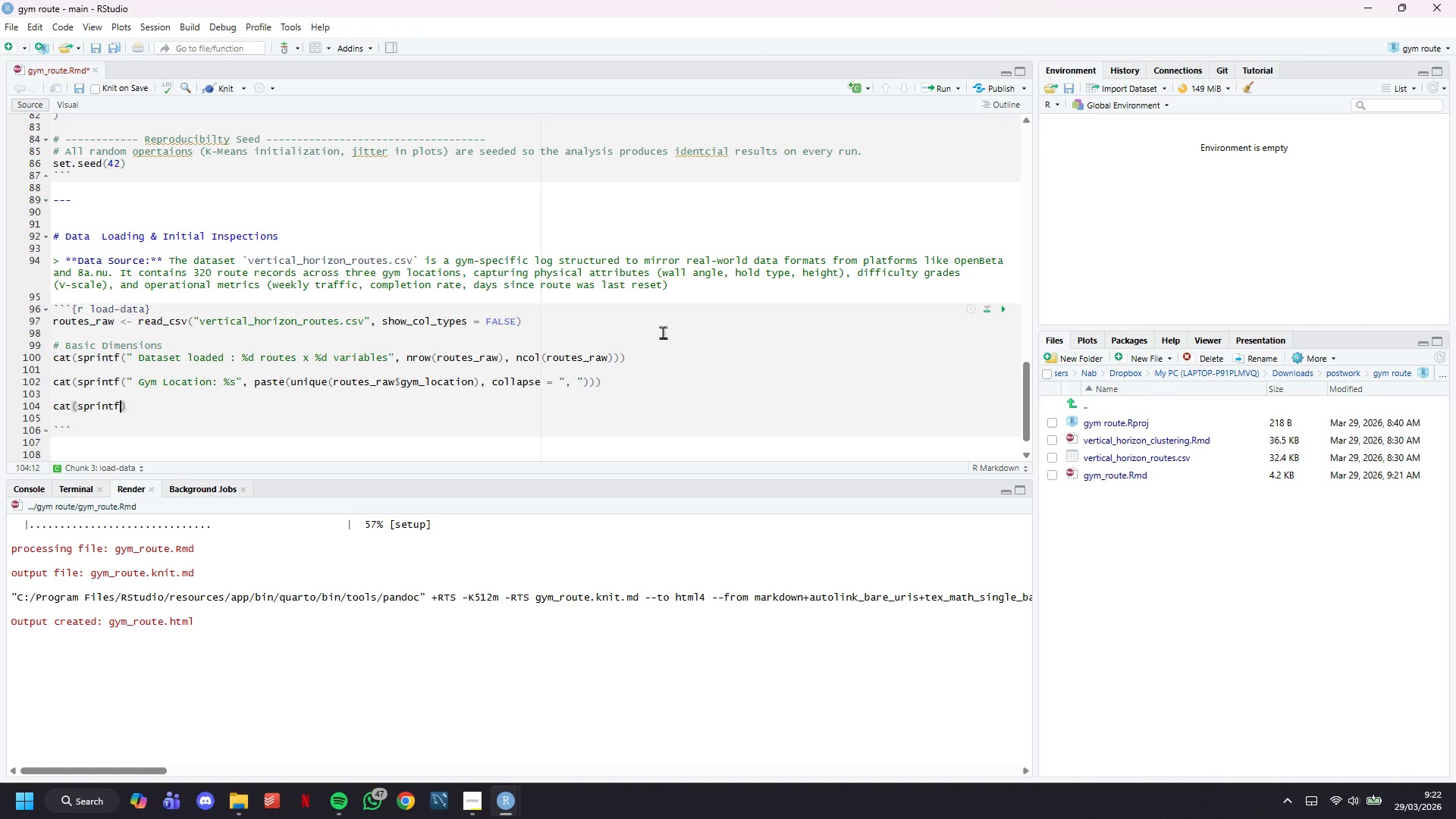 
type((" Wall sections: %d unqiue areas)
 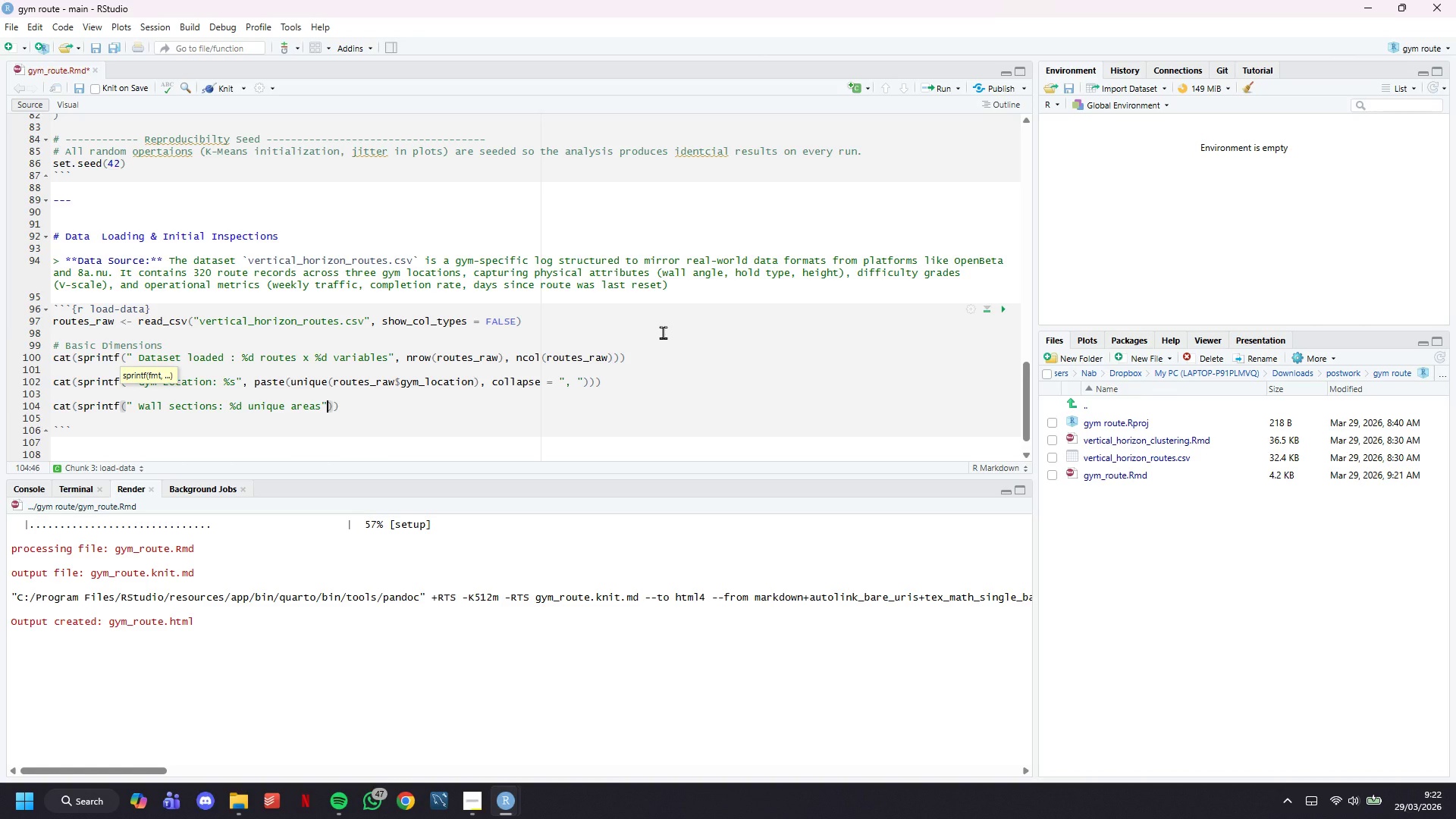 
 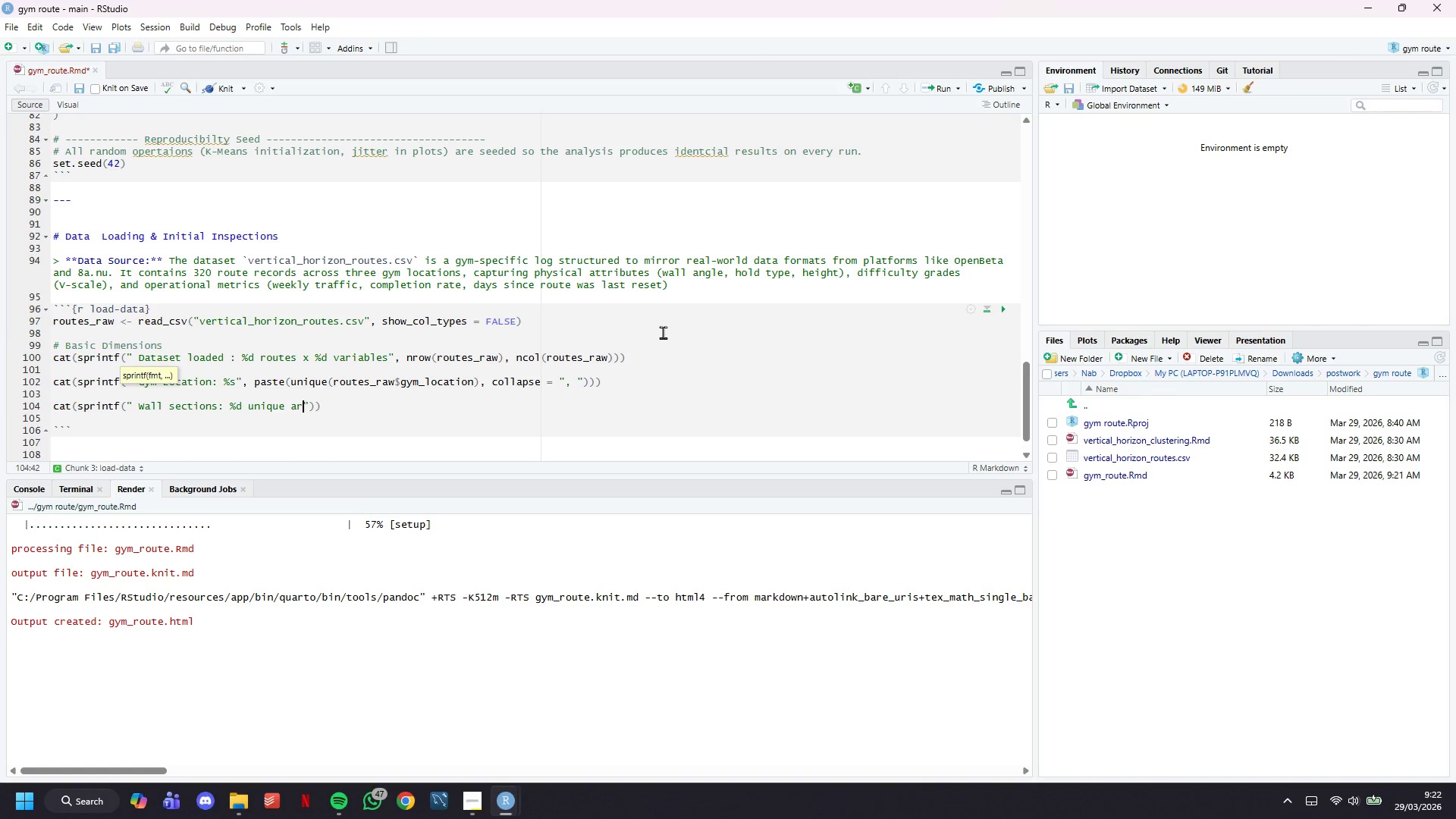 
key(ArrowRight)
 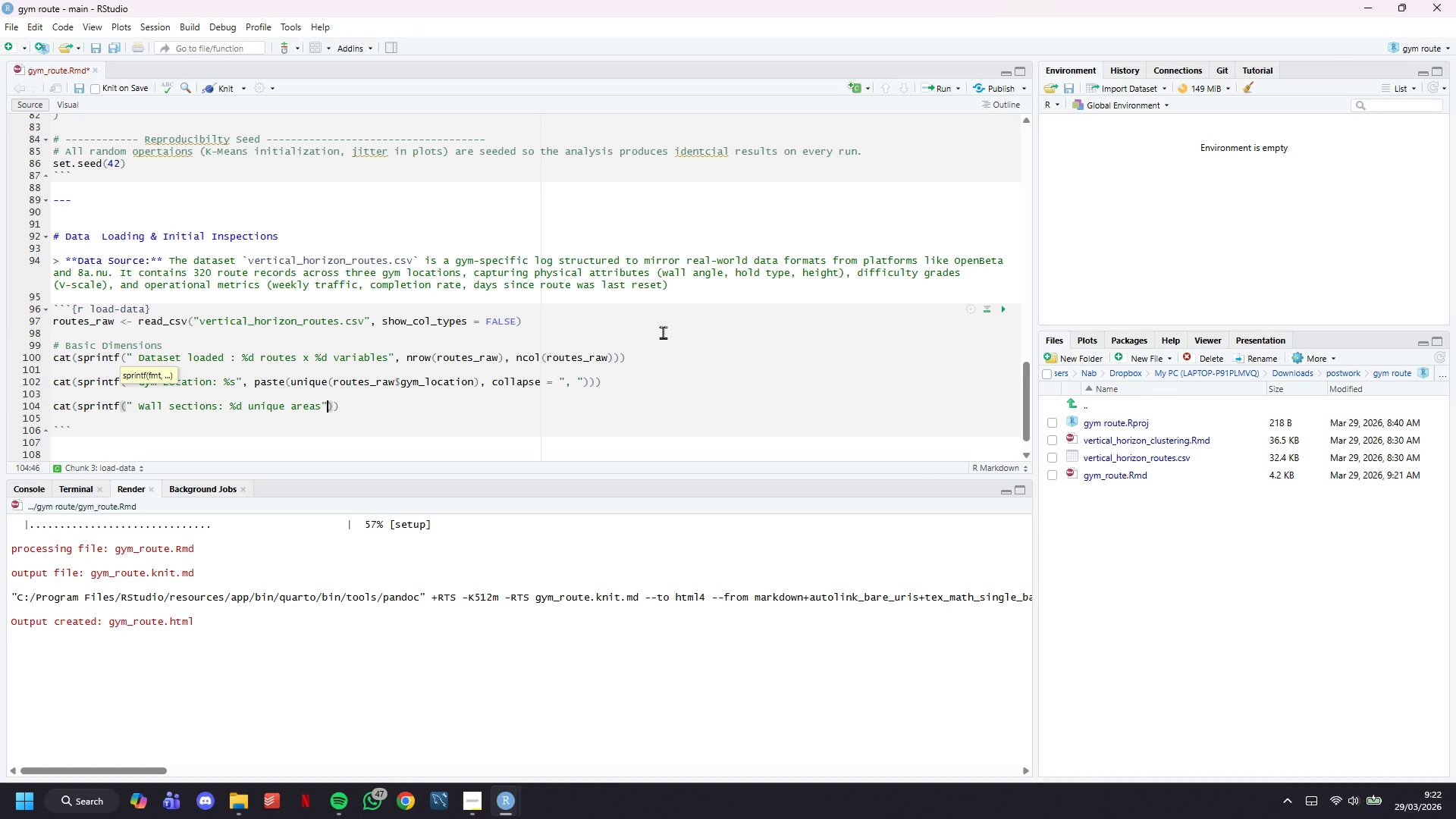 
type(, n_disticnt()
 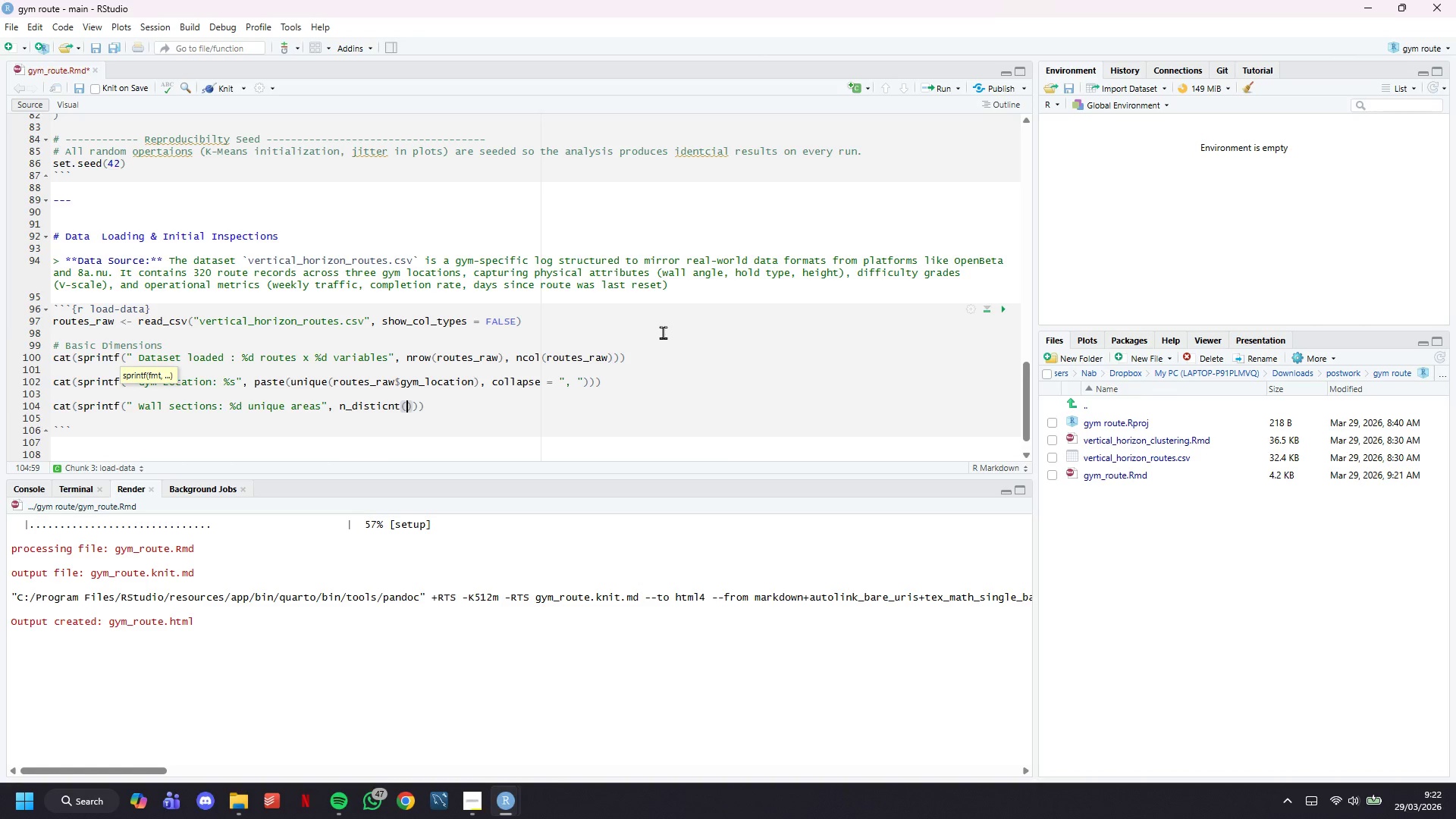 
key(ArrowLeft)
 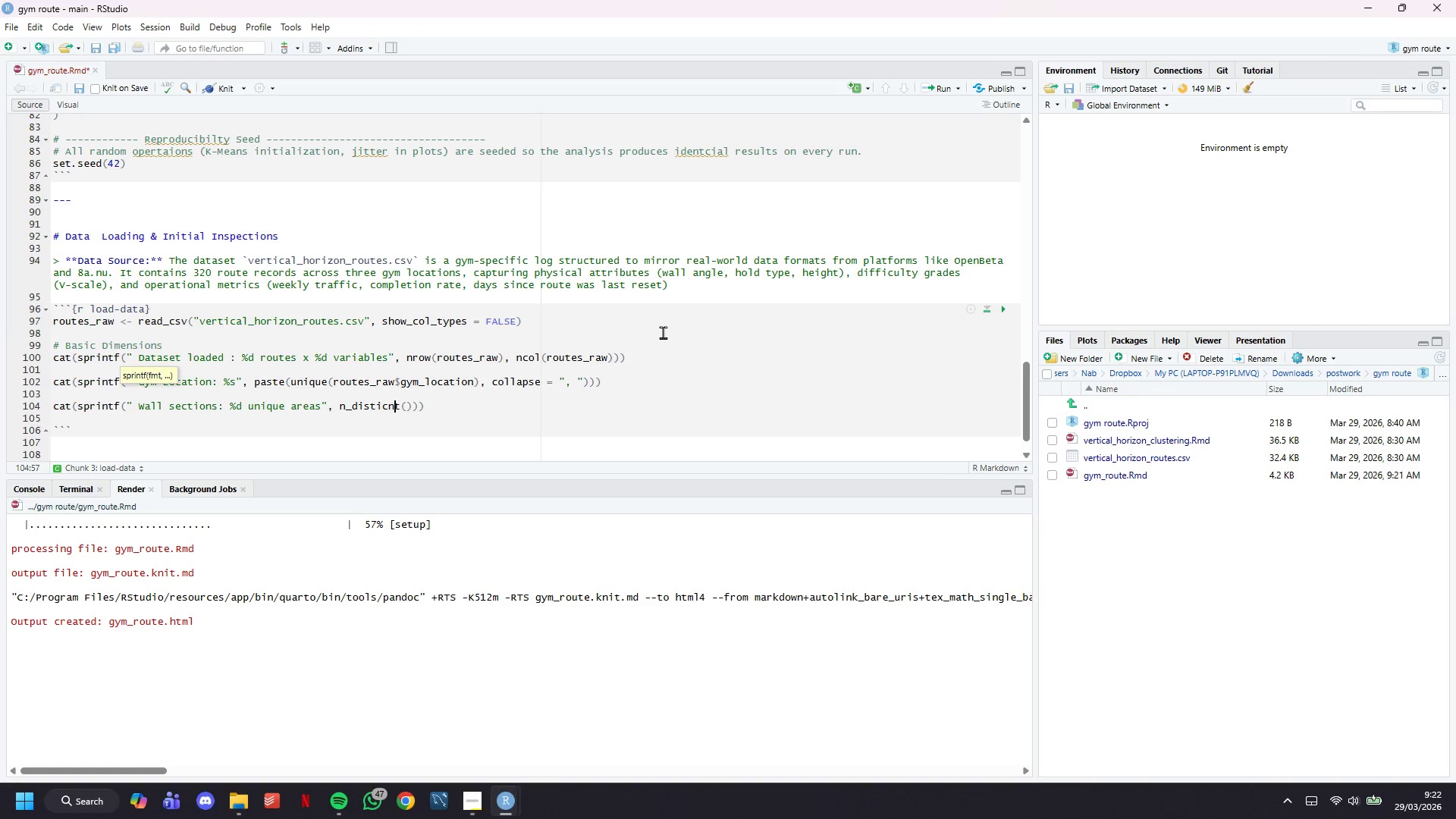 
key(ArrowLeft)
 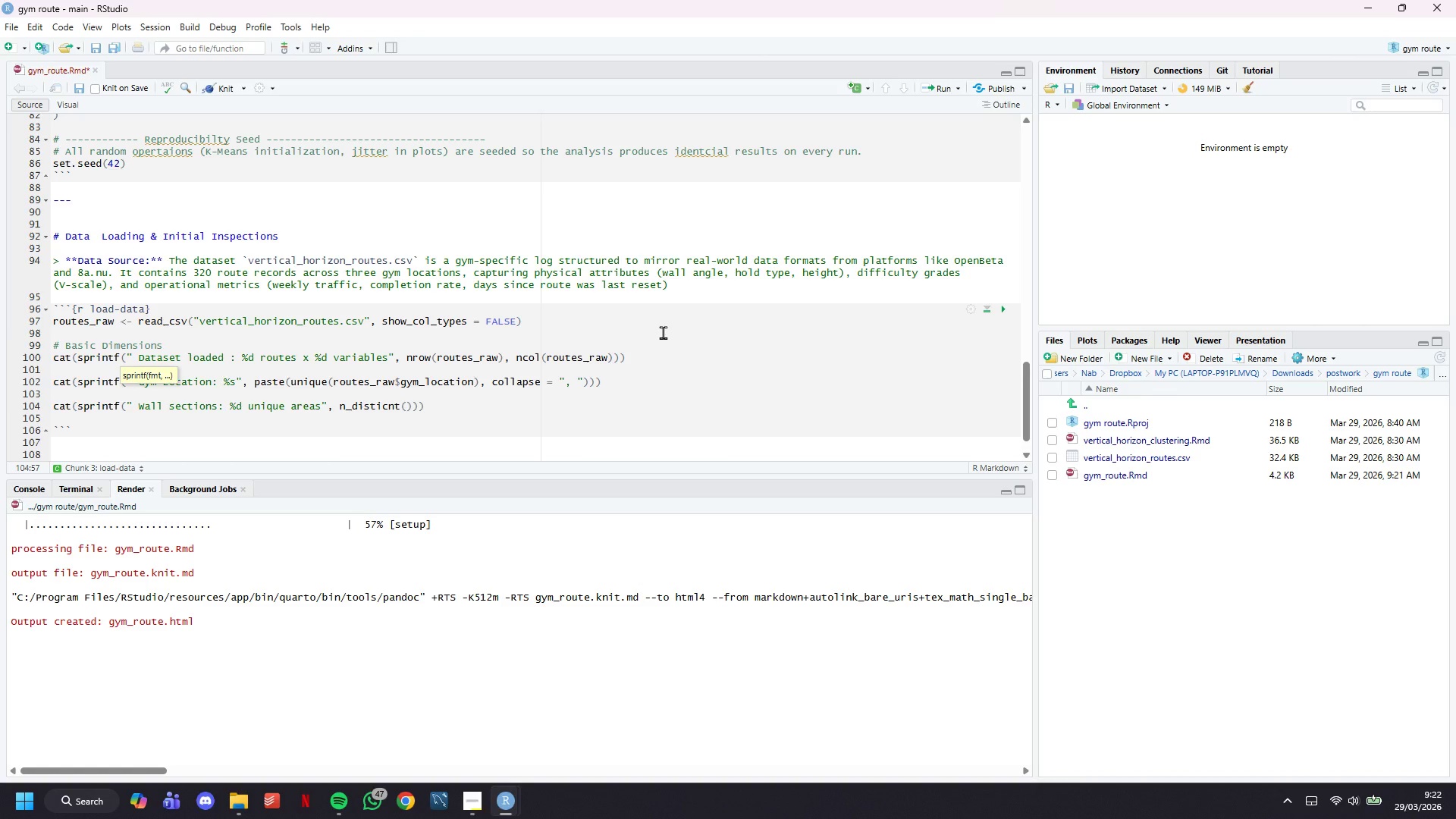 
key(ArrowLeft)
 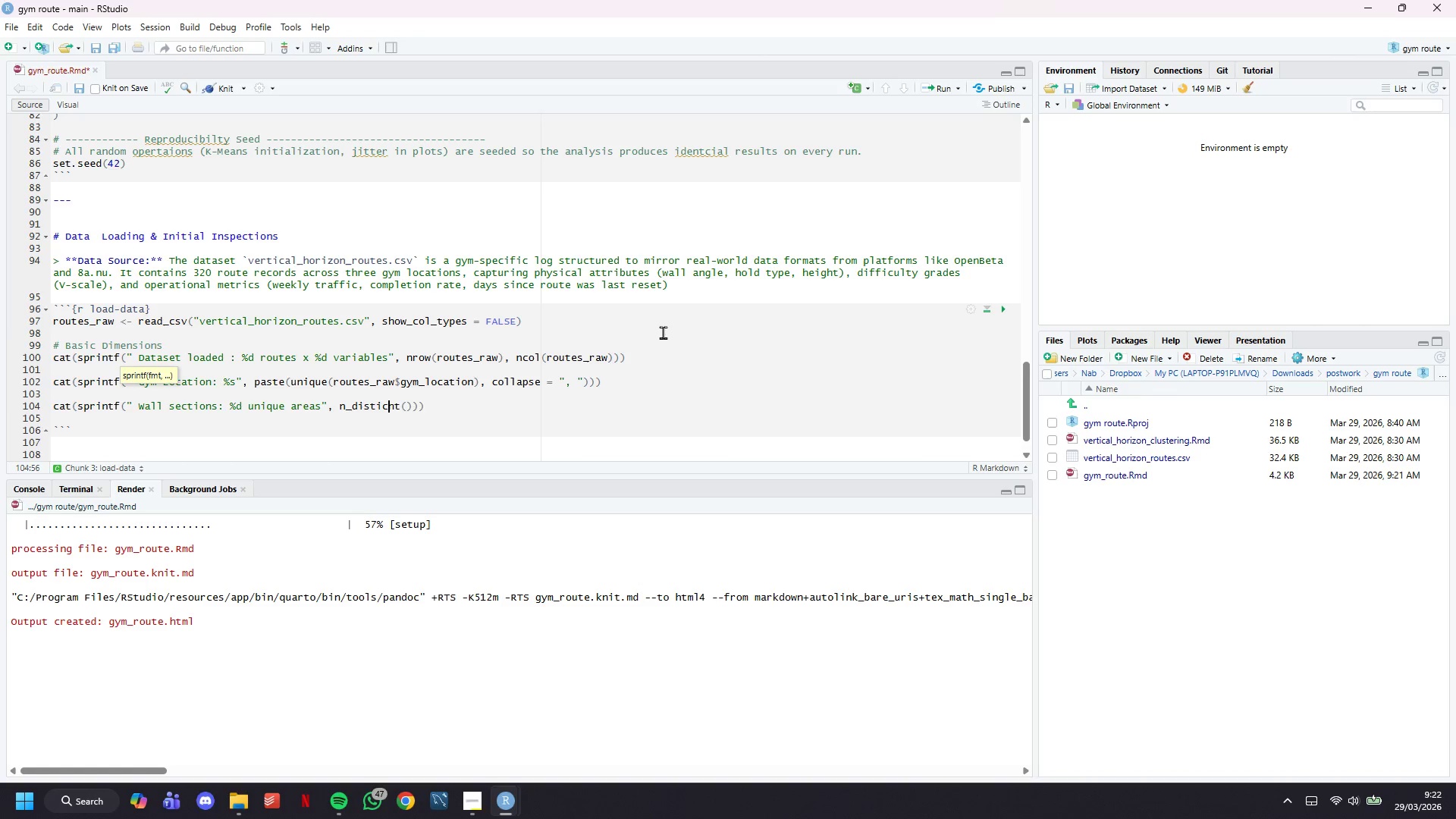 
key(Backspace)
 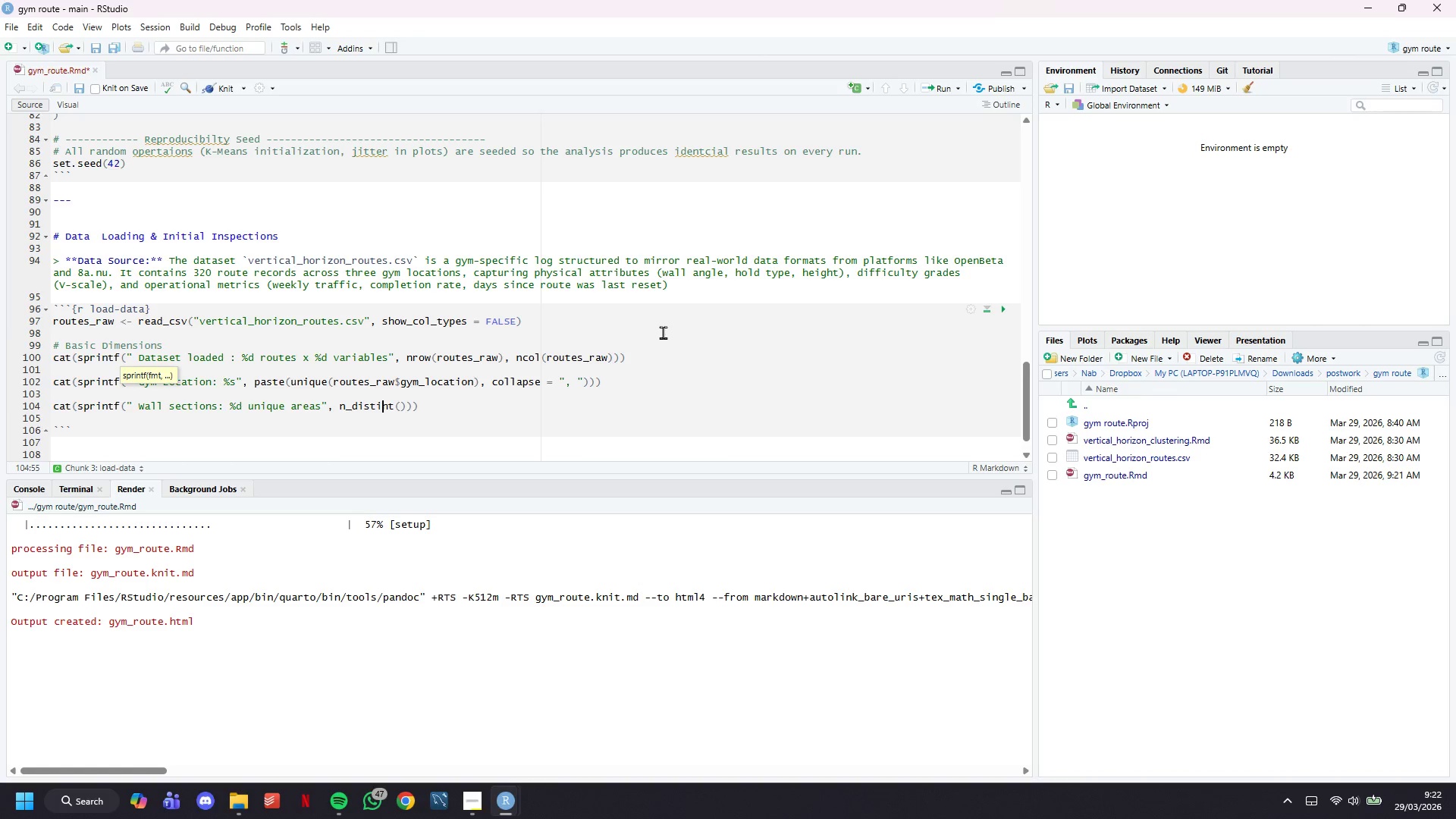 
key(ArrowRight)
 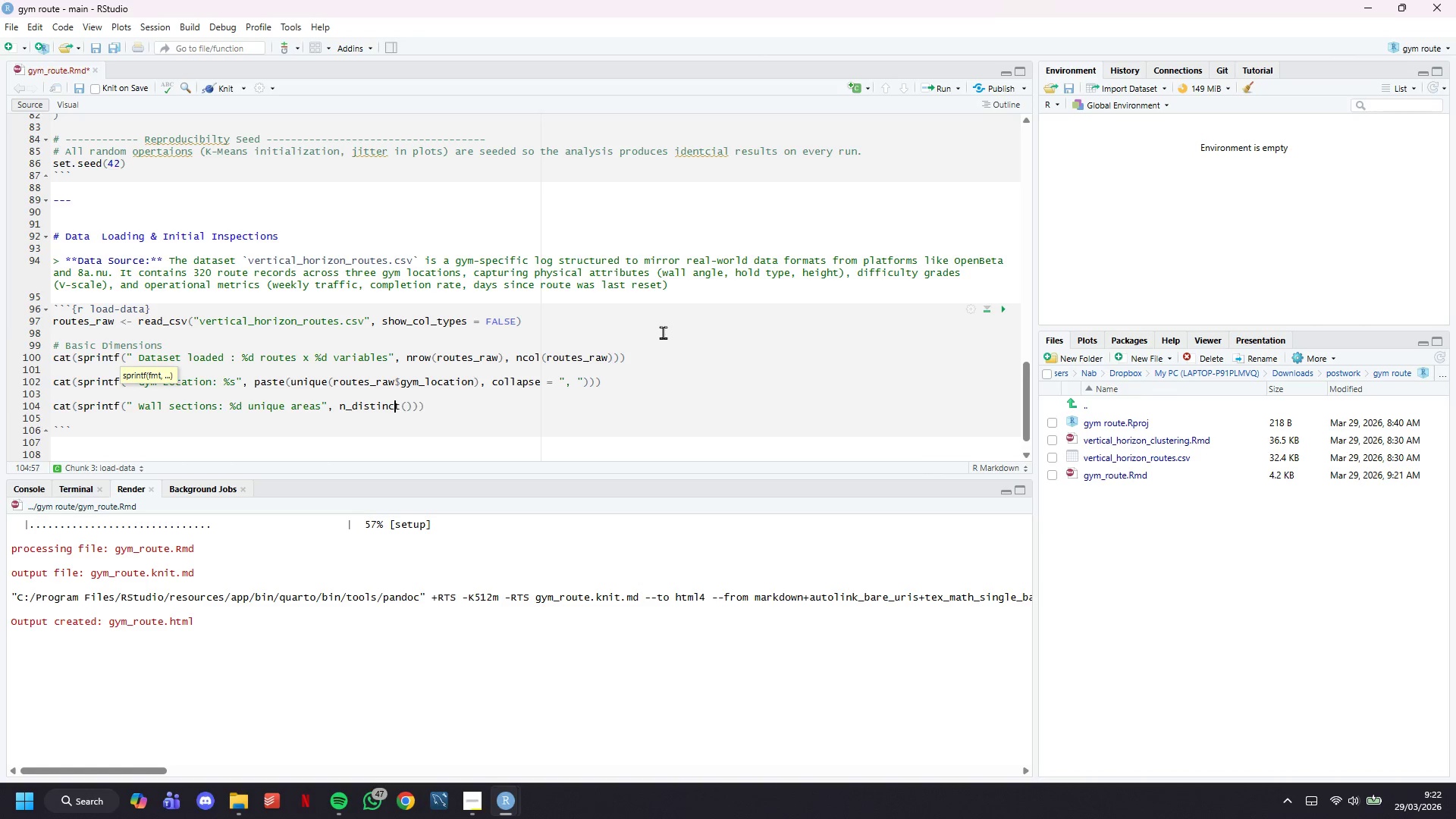 
key(C)
 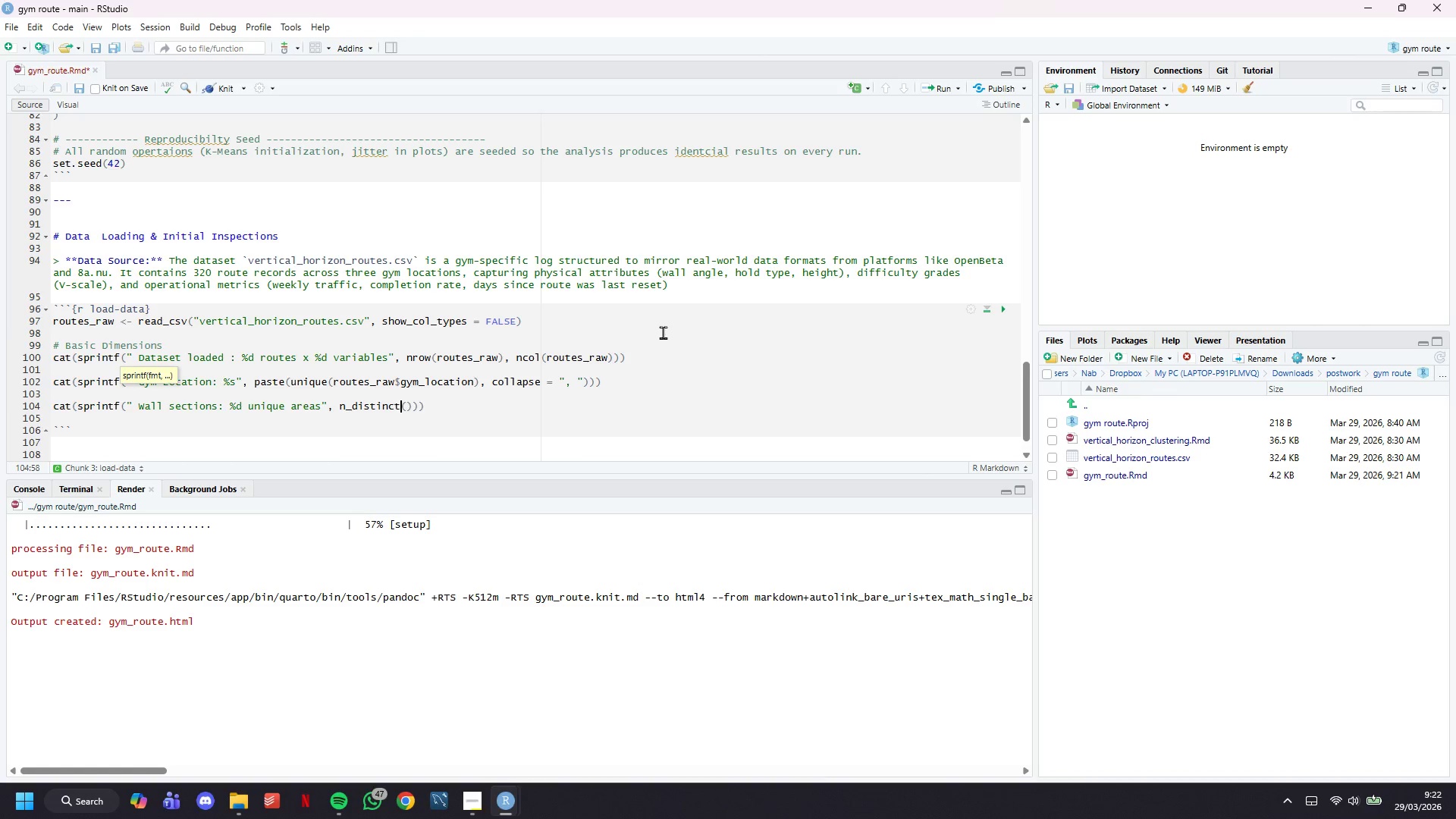 
key(ArrowRight)
 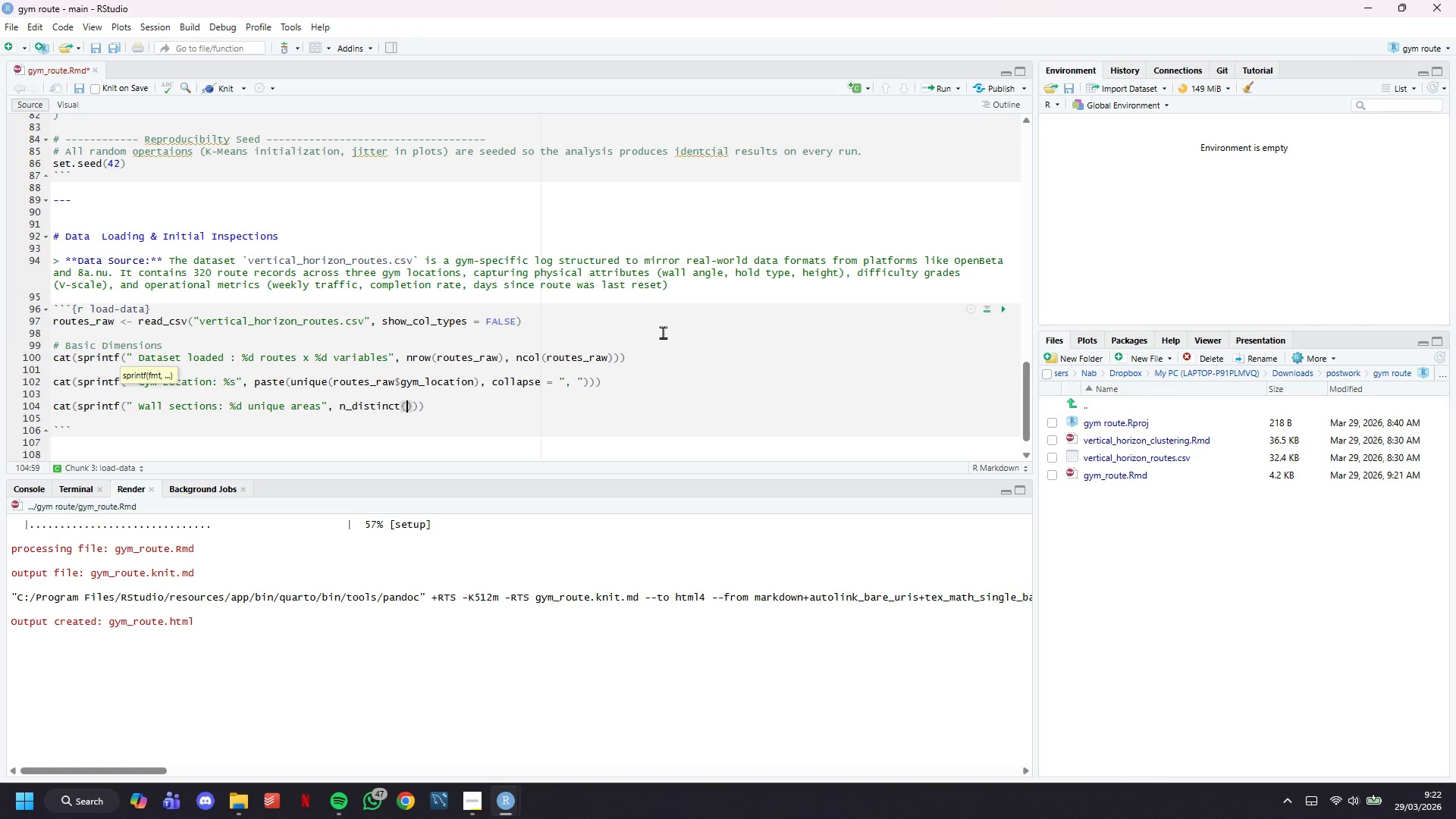 
key(ArrowRight)
 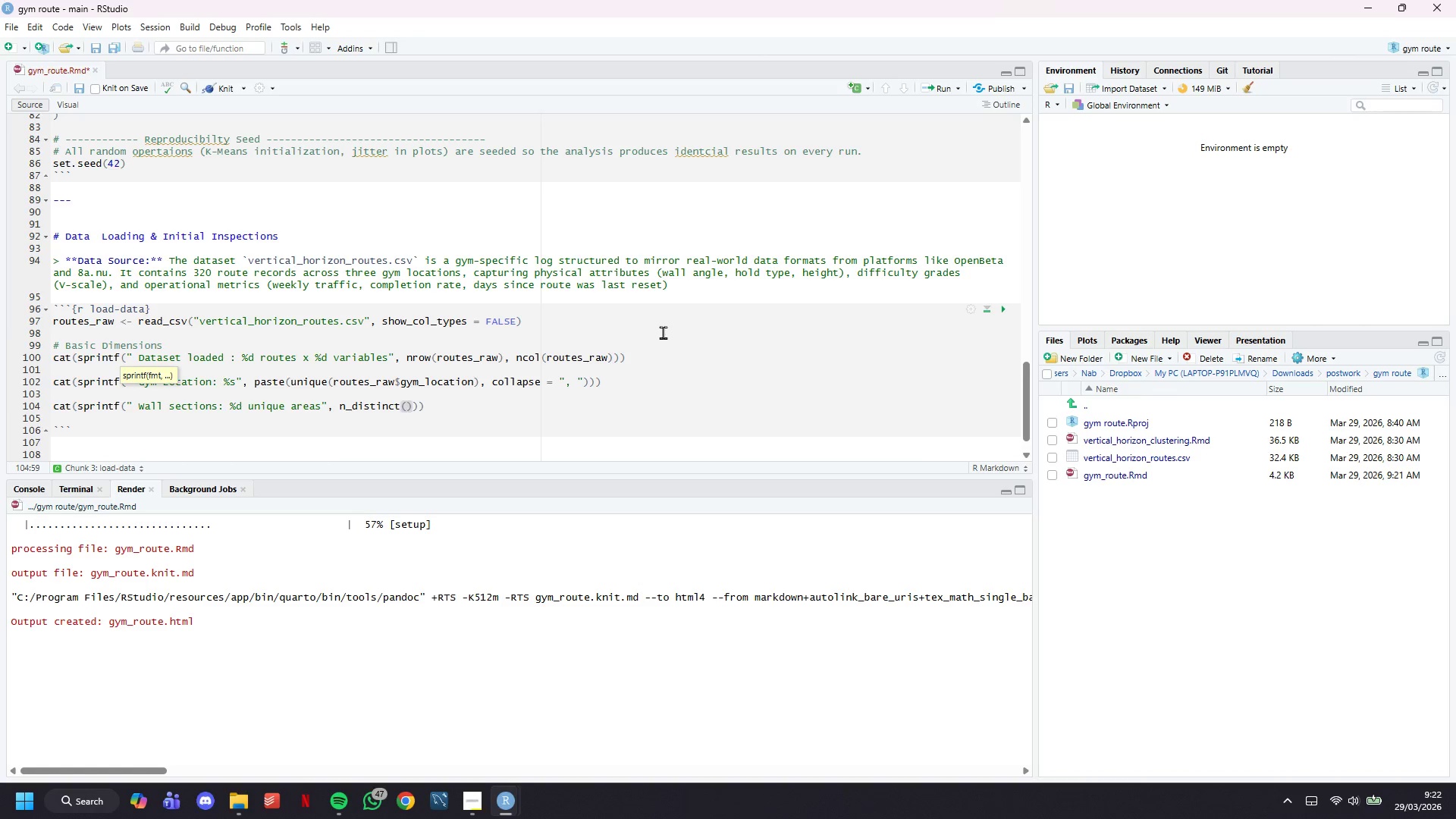 
type(routes_raw$wall_section)
 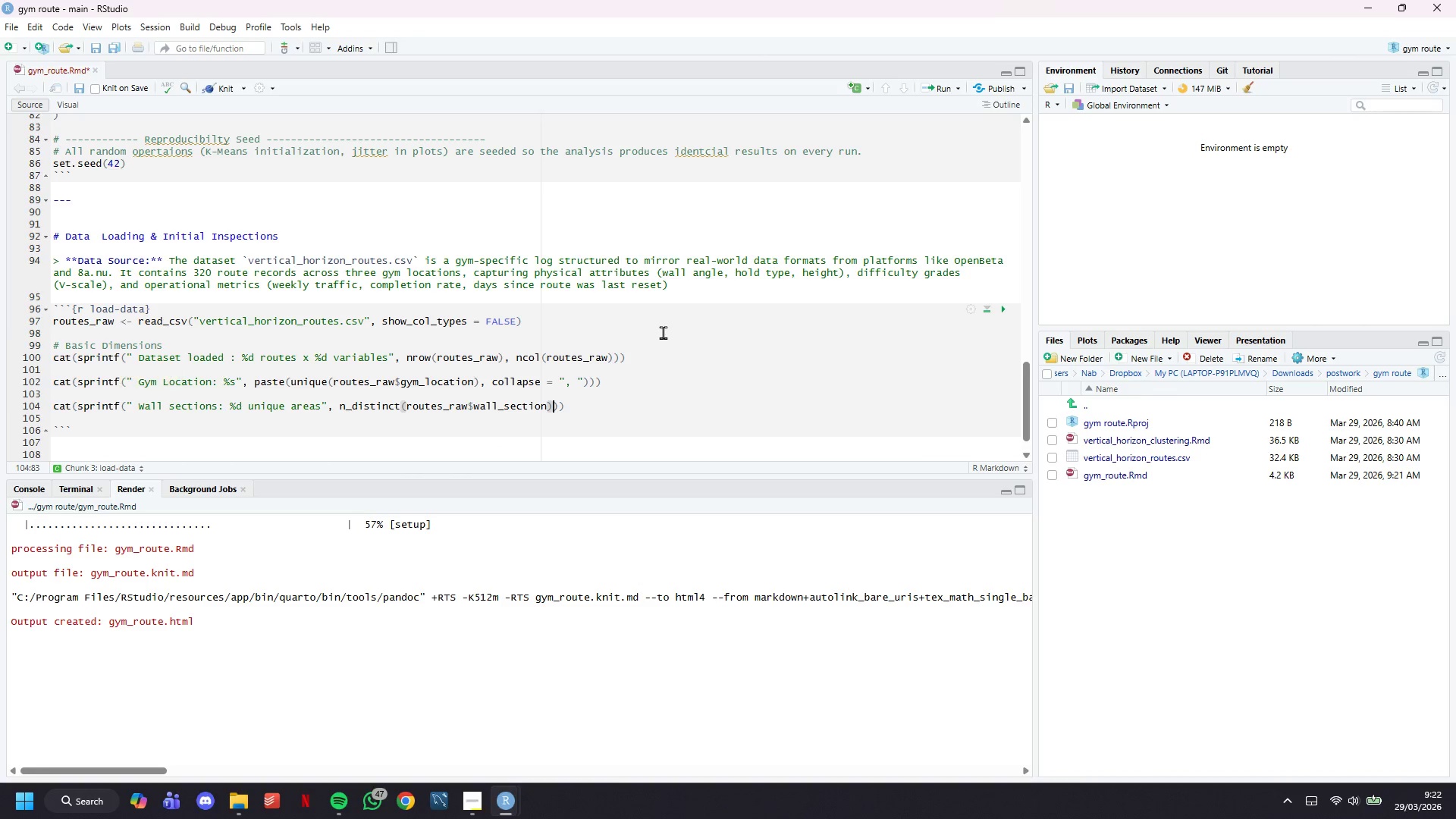 
 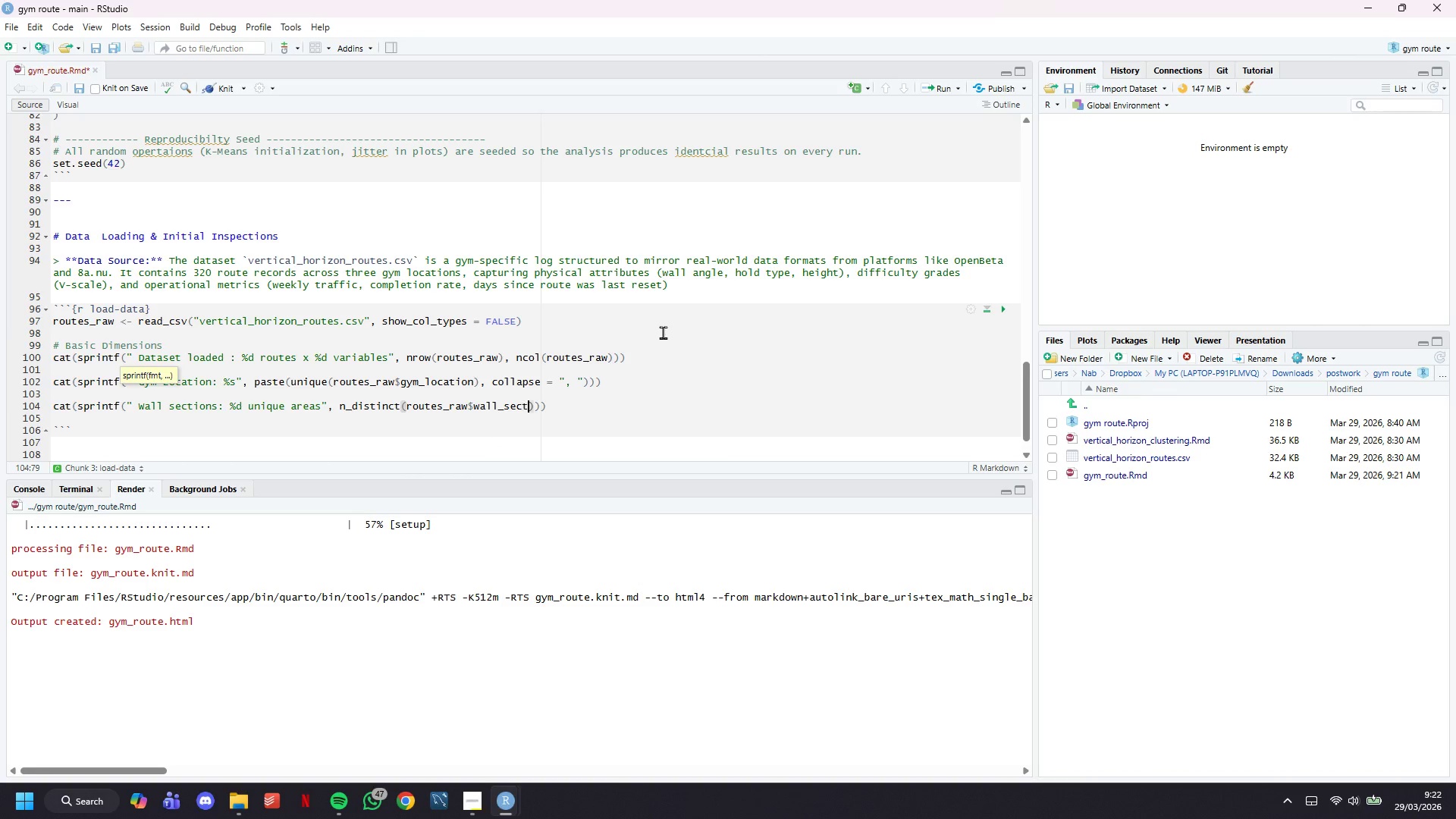 
key(ArrowRight)
 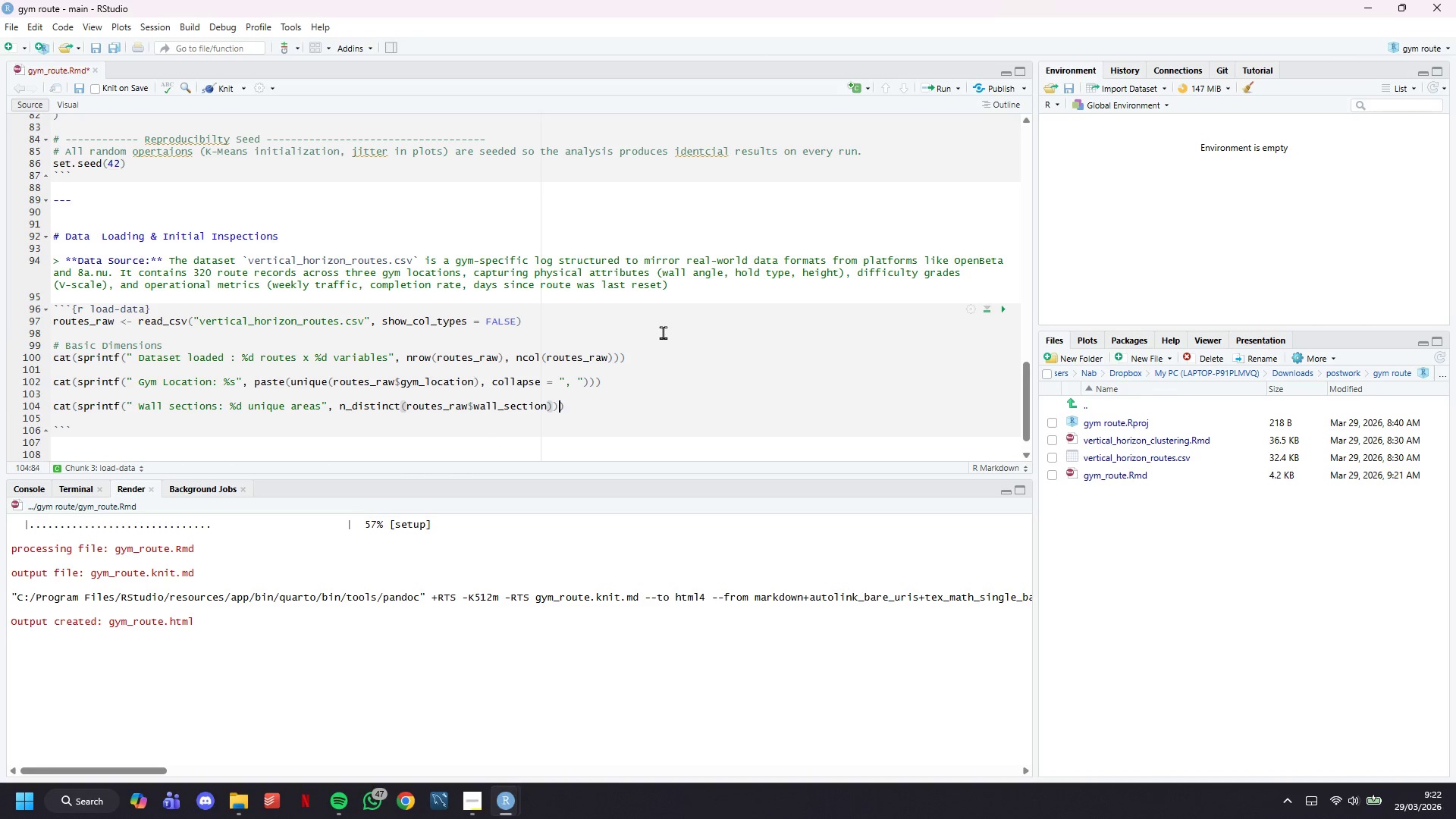 
key(ArrowRight)
 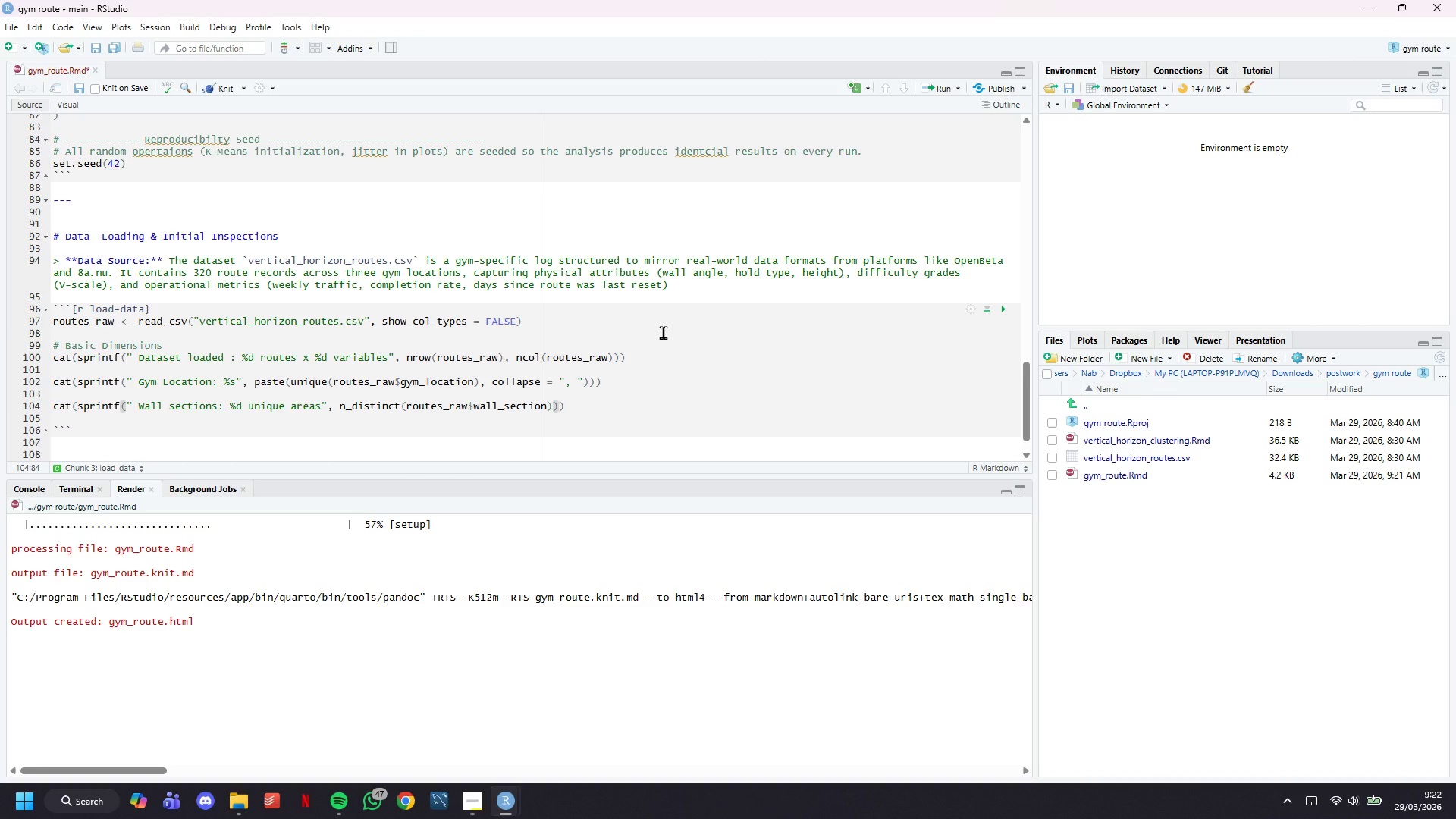 
key(ArrowRight)
 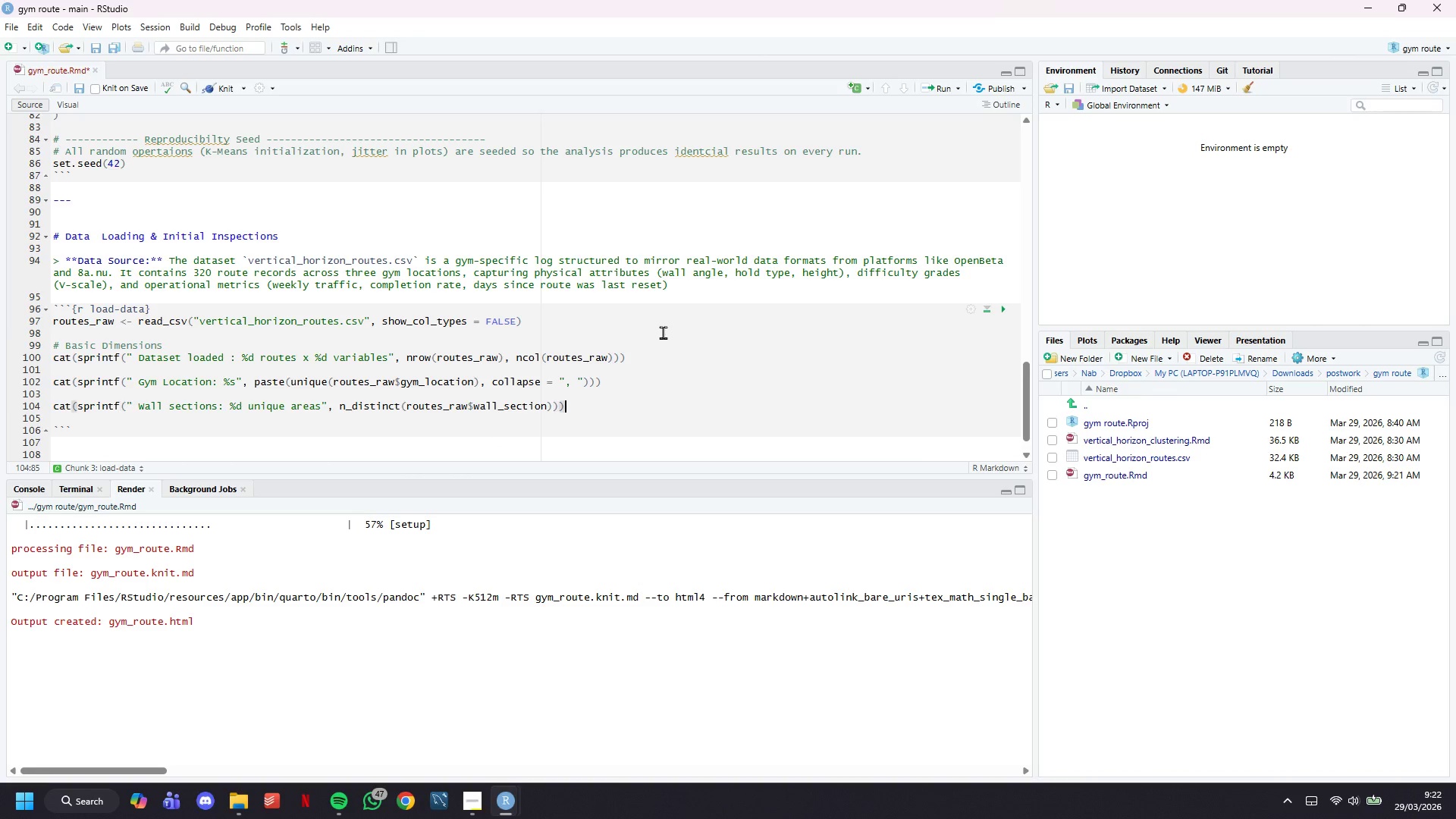 
key(Enter)
 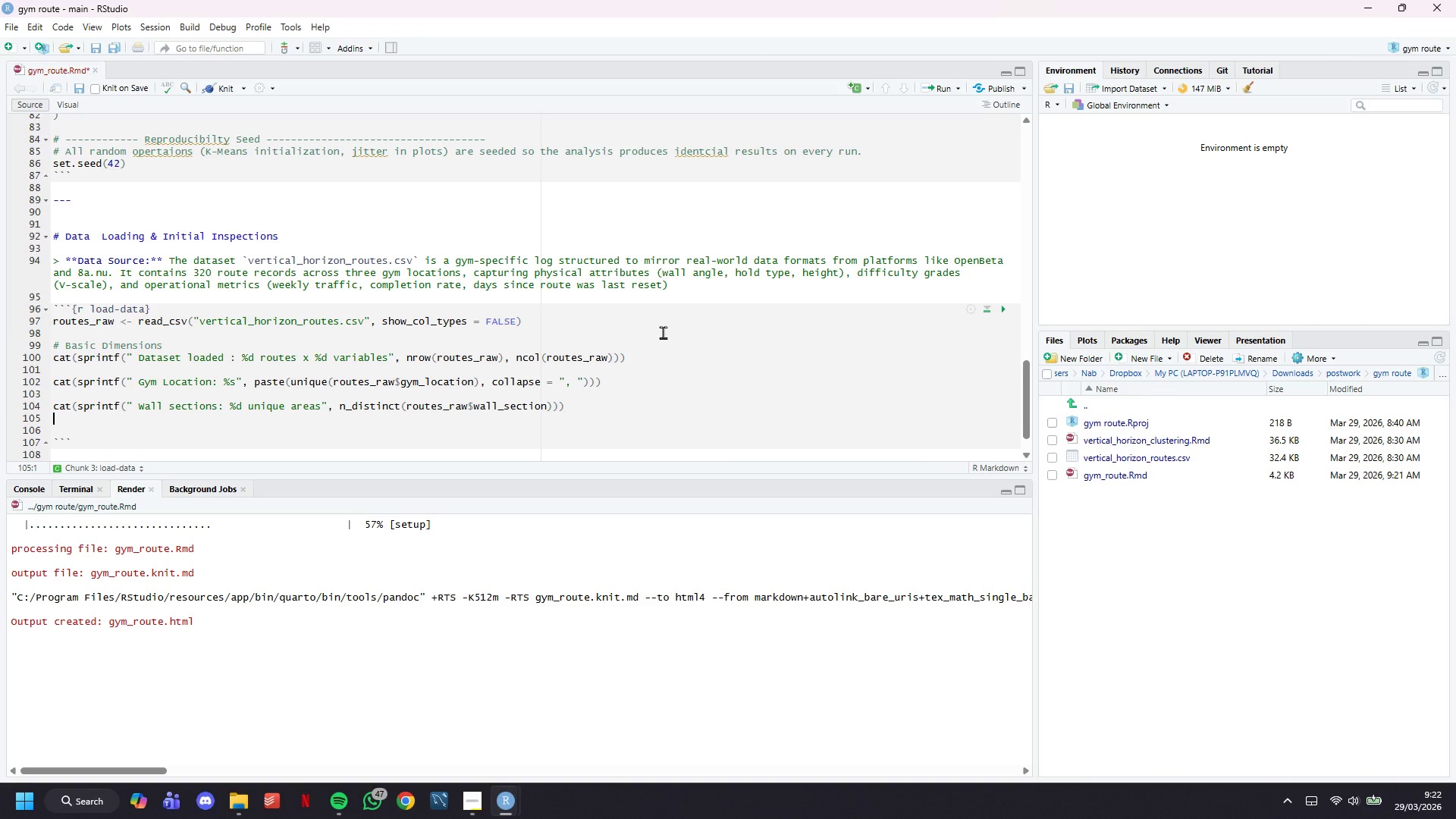 
key(Enter)
 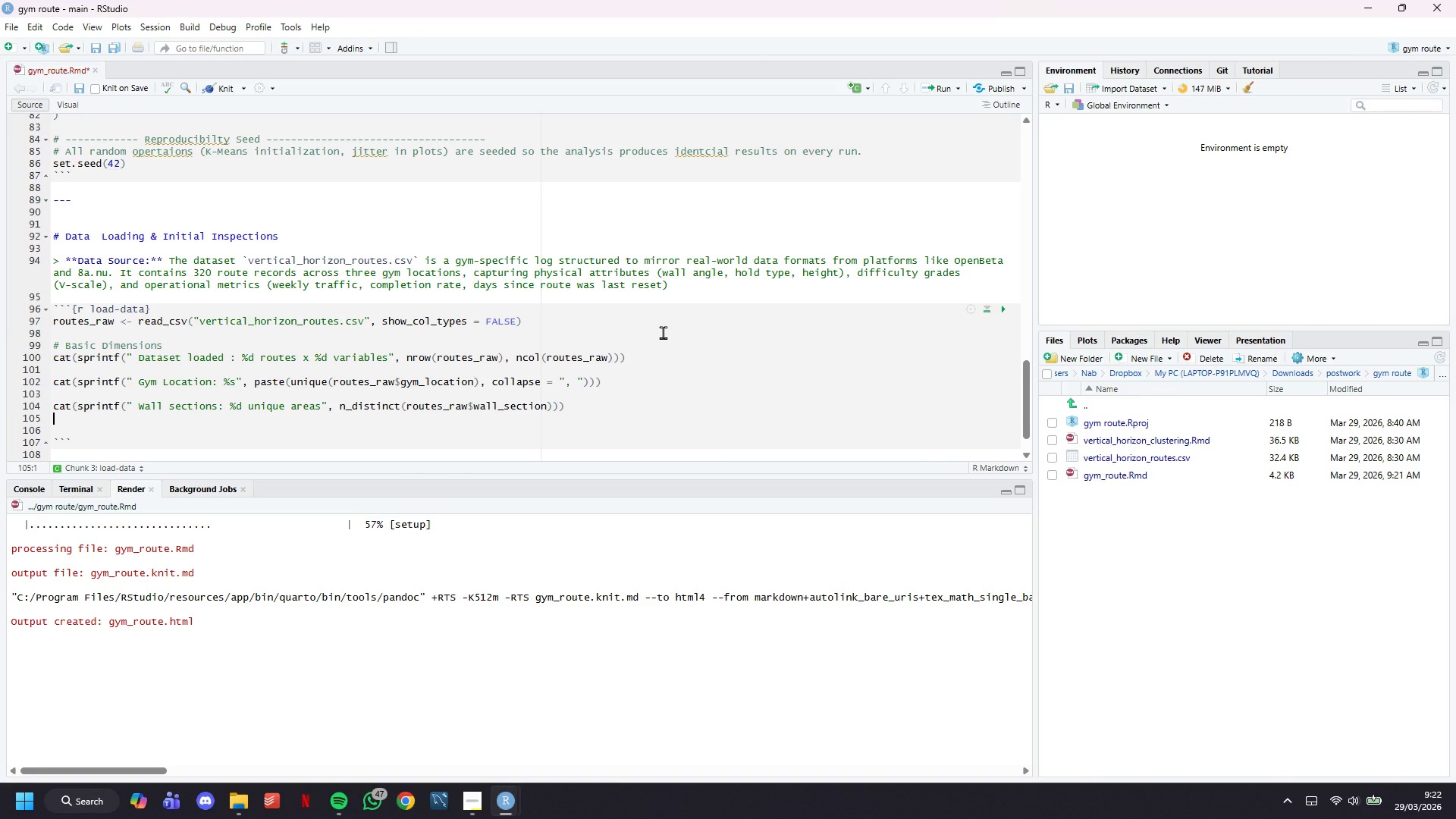 
type(cat(sprintf(" Days since reset range: %d - %d days)
 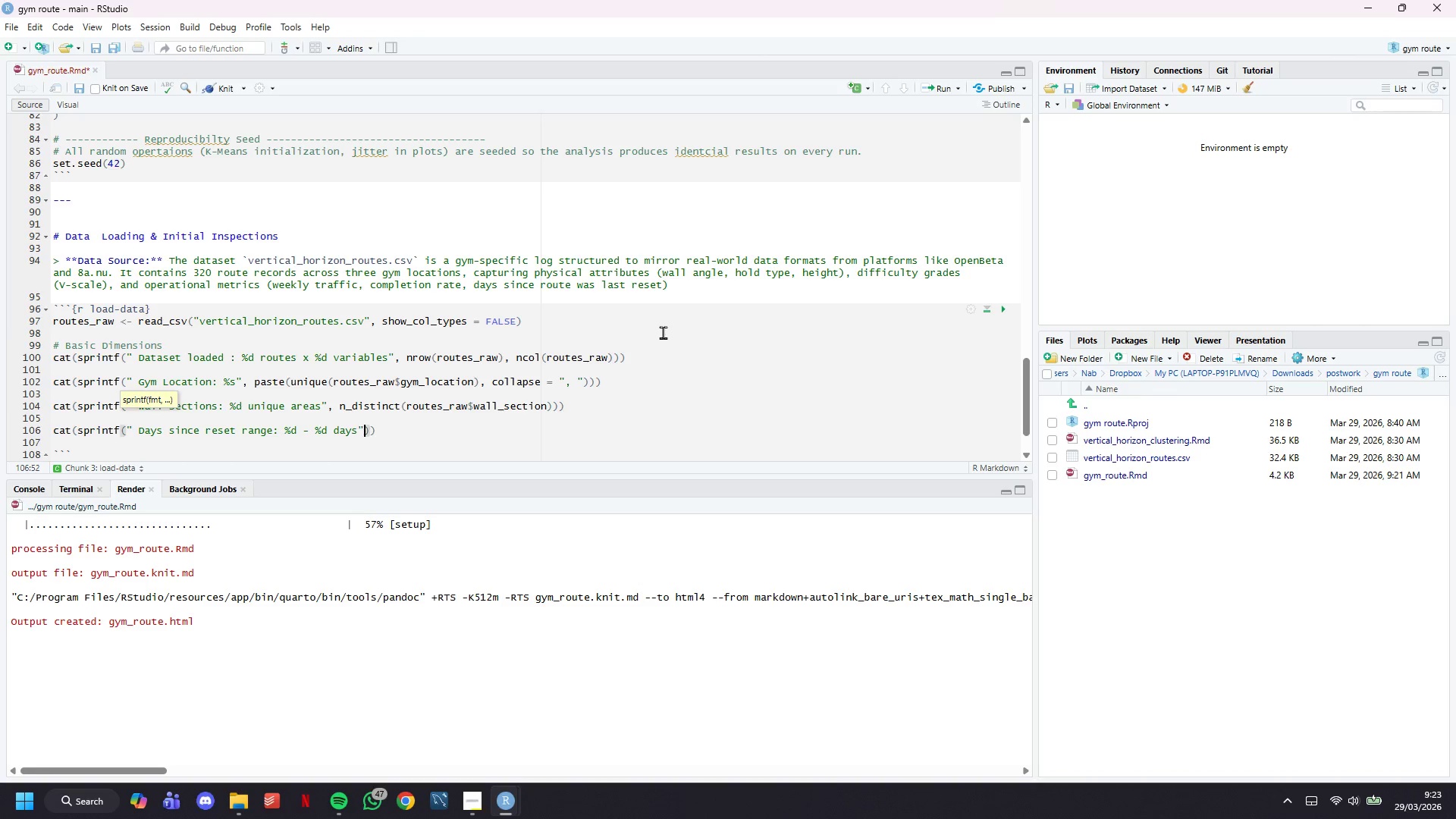 
 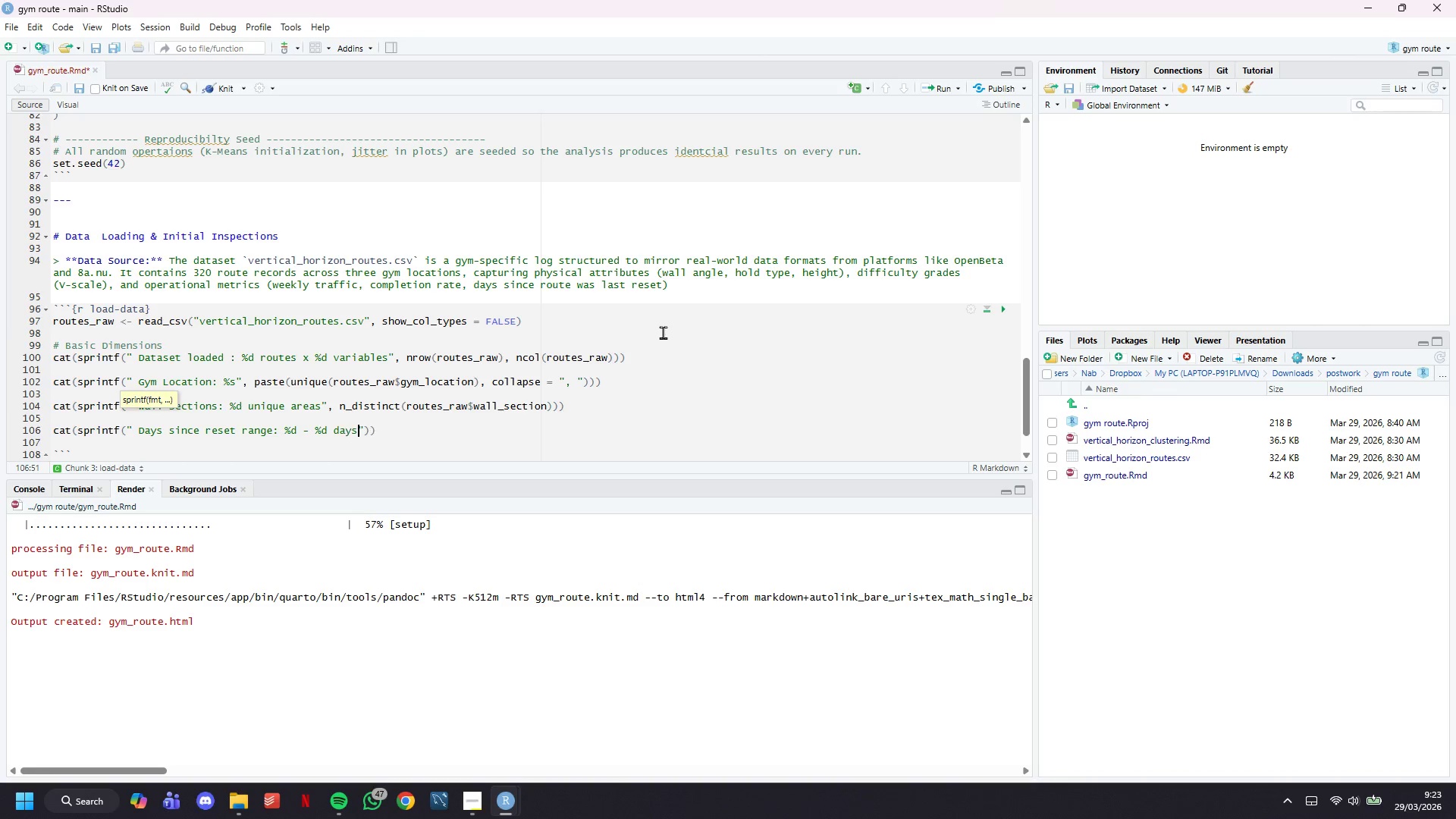 
key(ArrowRight)
 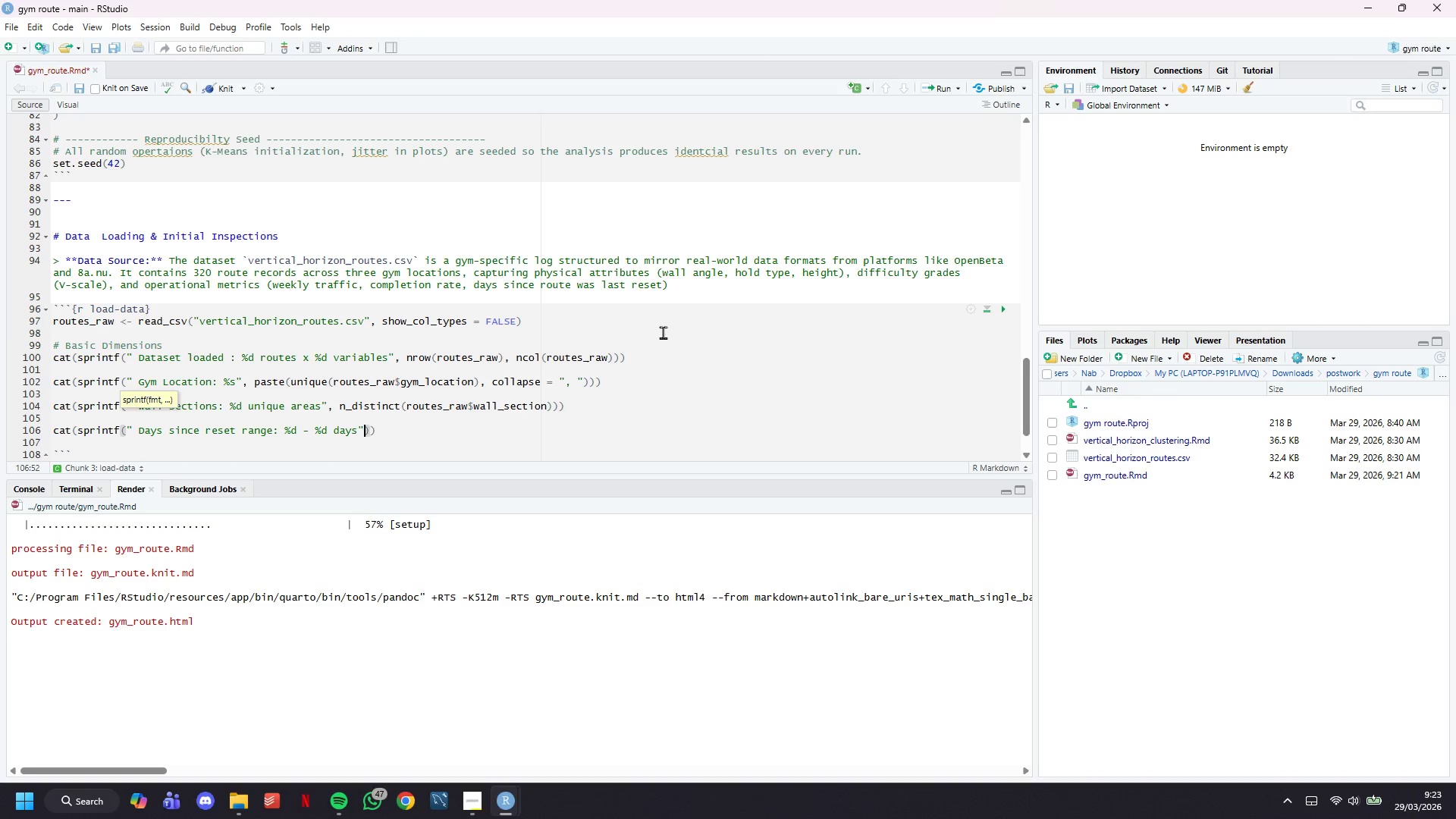 
type(, min(routes)
key(Tab)
type($days_sic)
key(Backspace)
type(nce_reset)
key(Backspace)
key(Backspace)
type(et)
 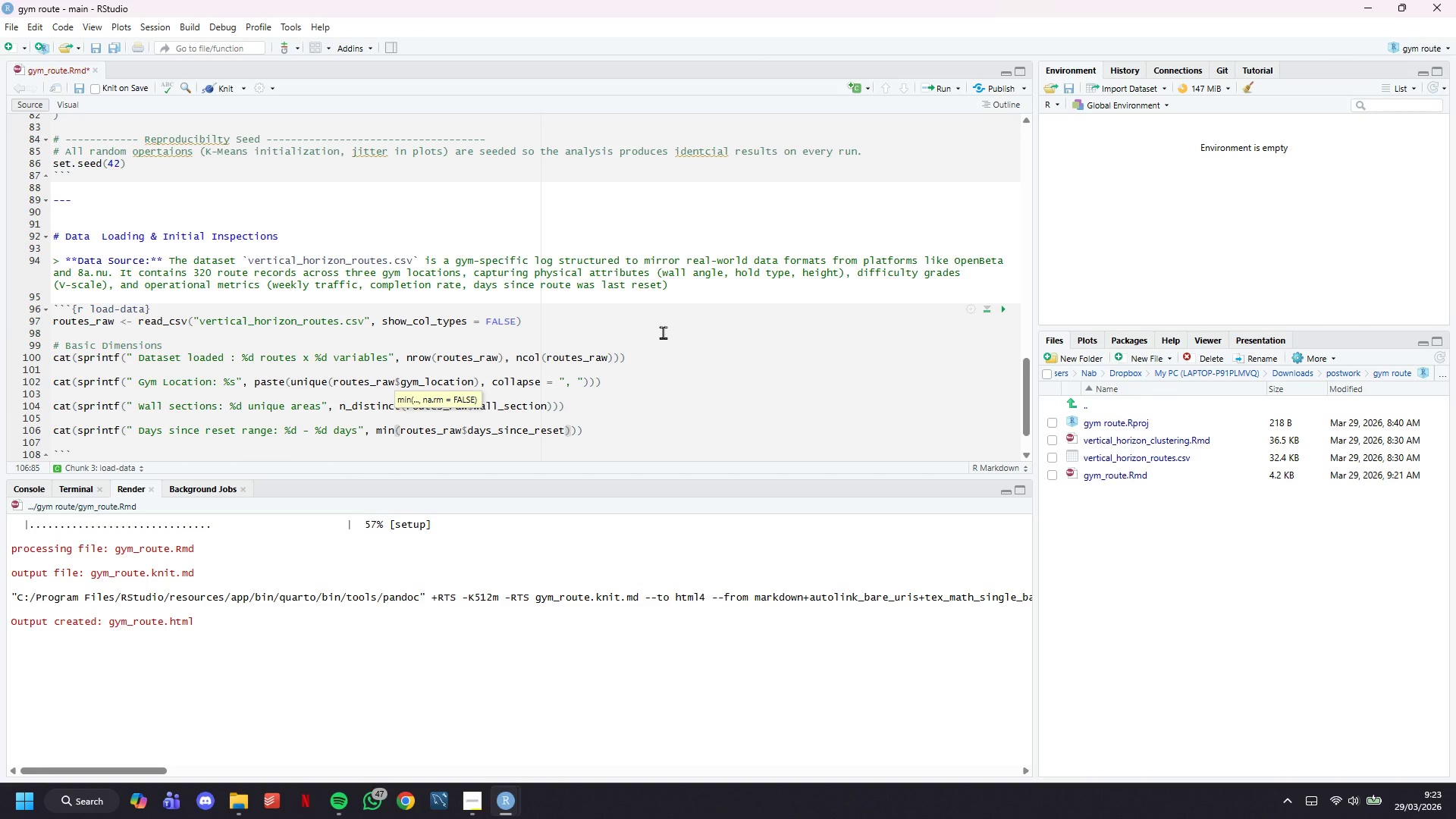 
key(ArrowRight)
 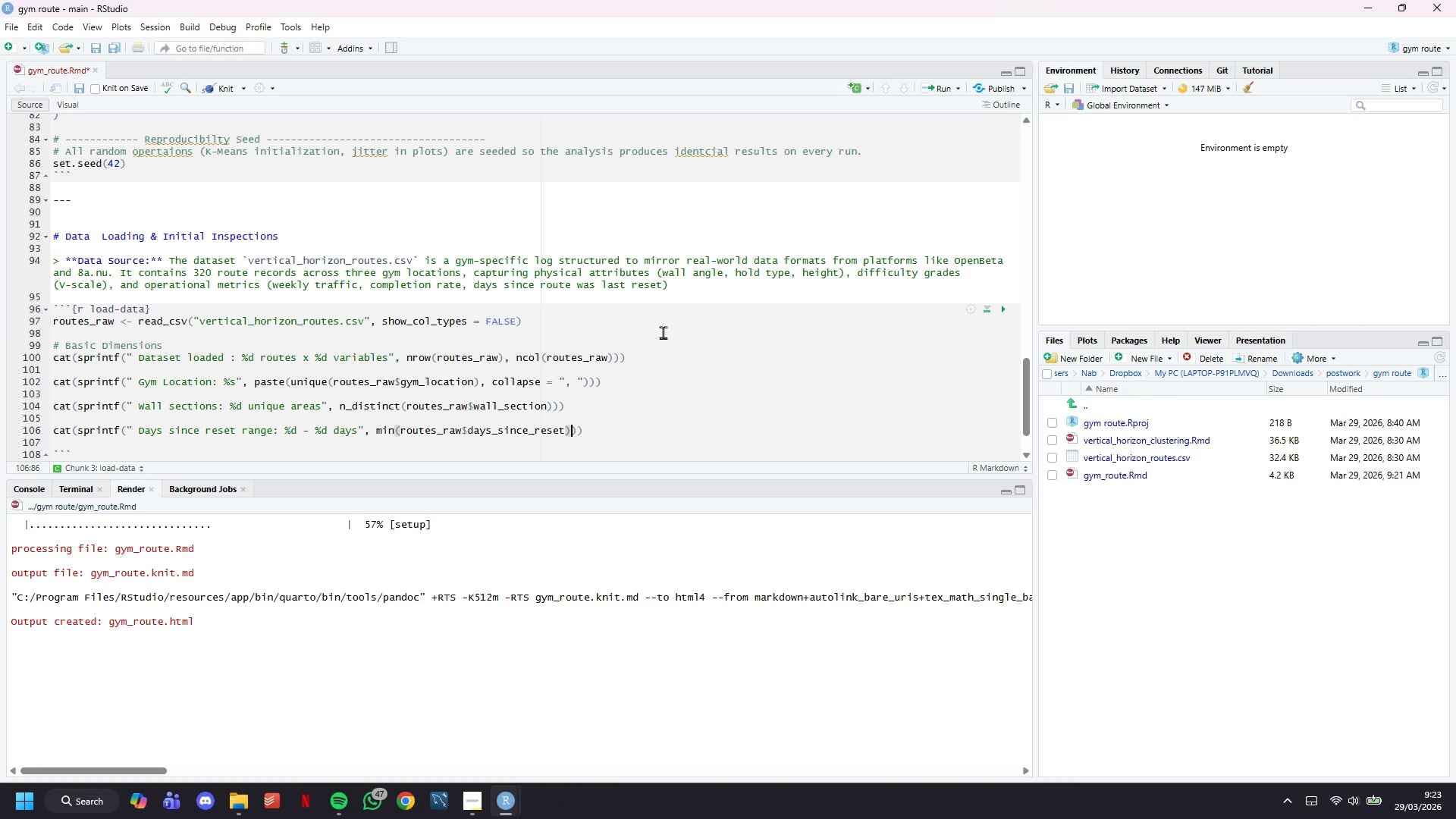 
type(, mac)
key(Backspace)
type(x(routes)
key(Tab)
type($dayss)
key(Backspace)
type(_since_reset)
 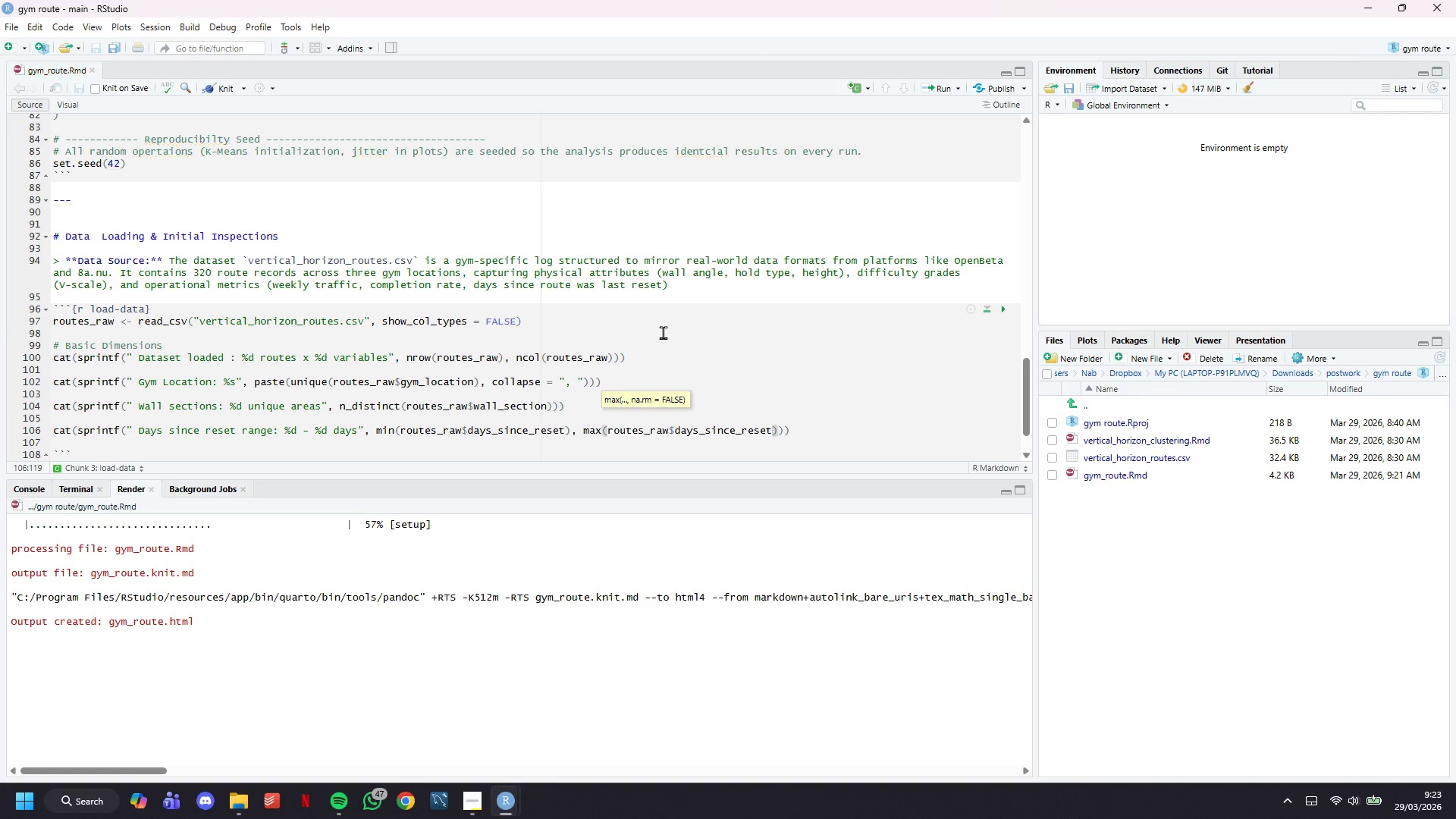 
key(Control+S)
 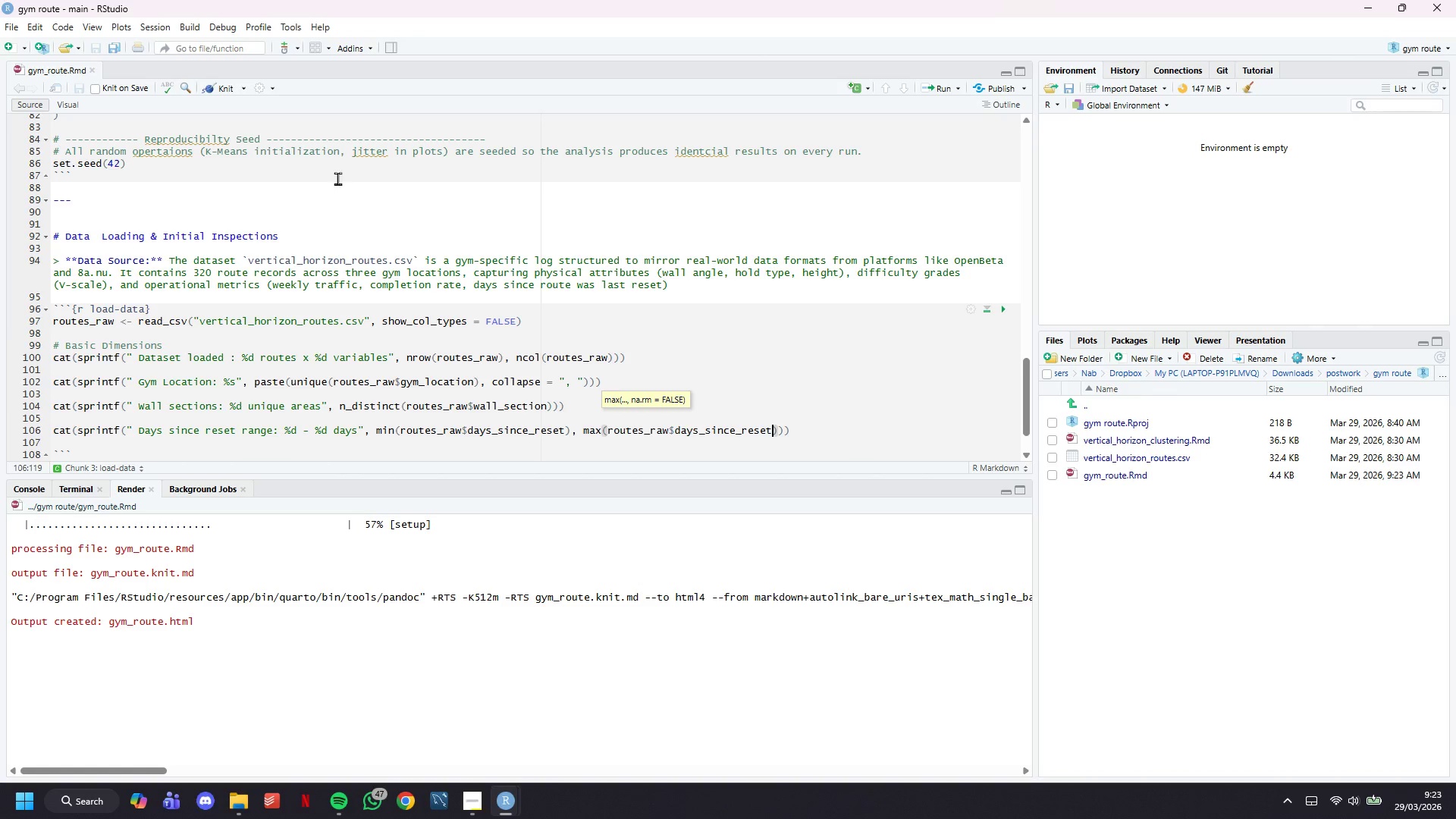 
left_click([226, 89])
 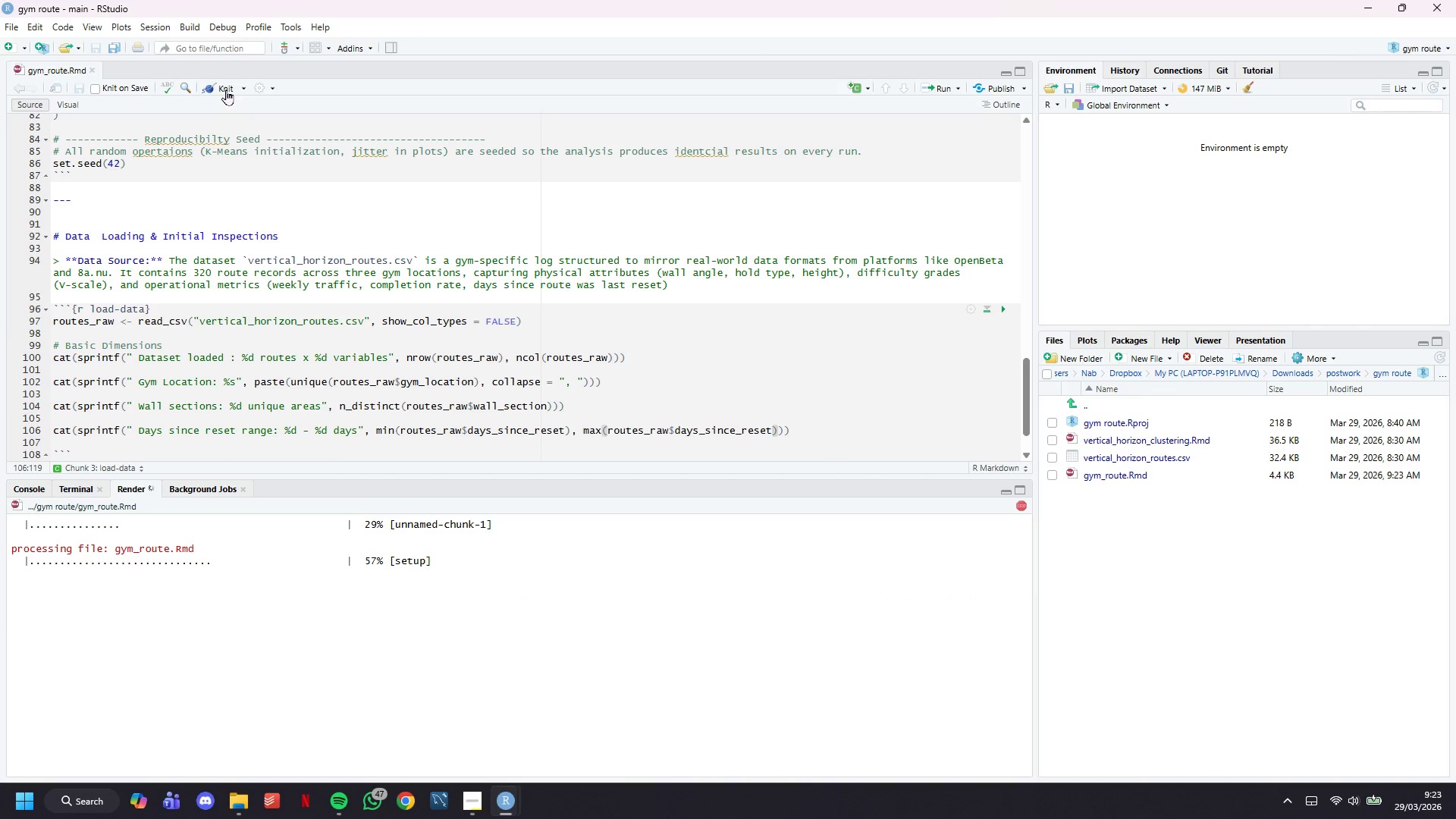 
scroll: coordinate [827, 492], scroll_direction: down, amount: 13.0
 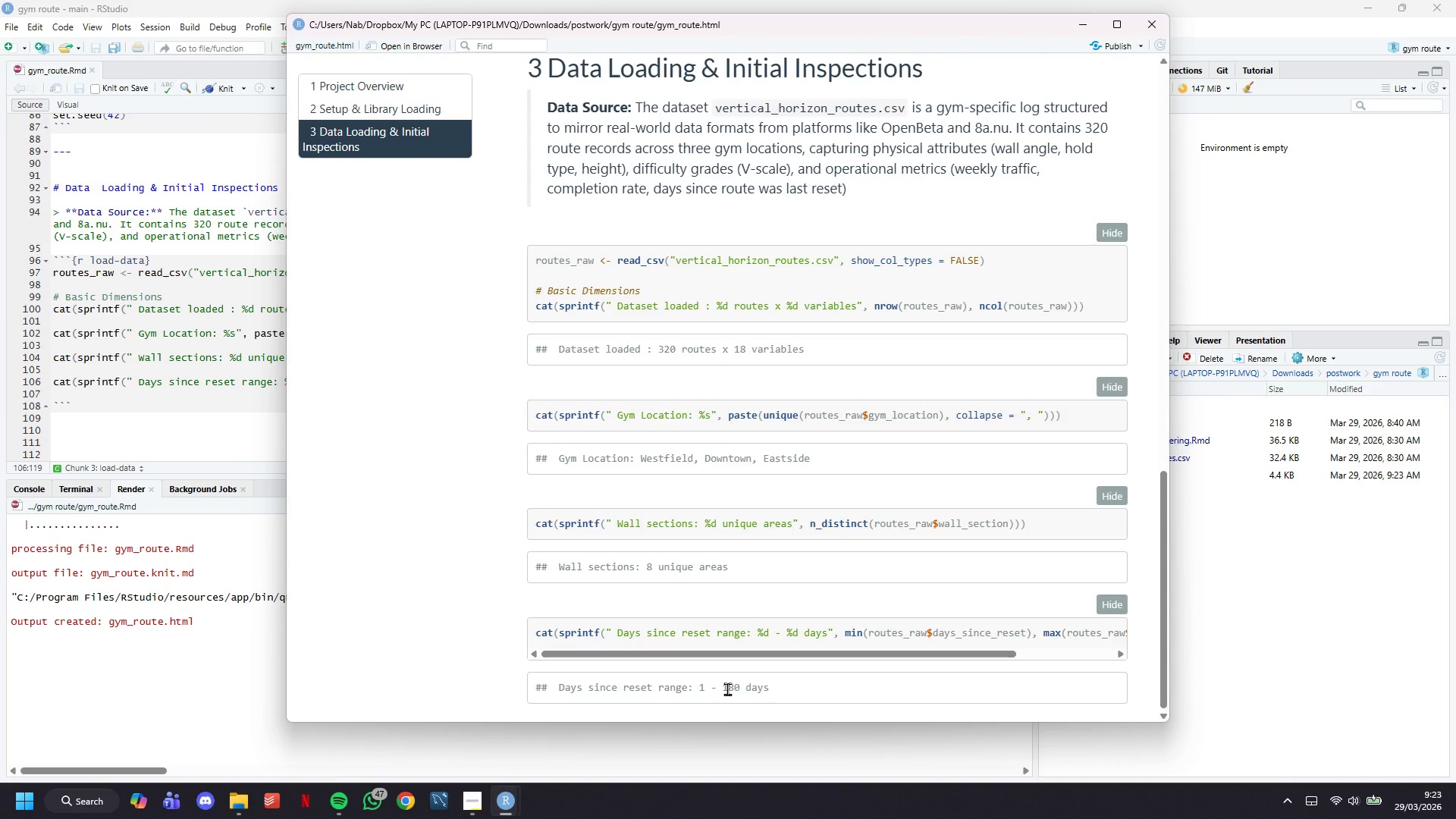 
double_click([727, 689])
 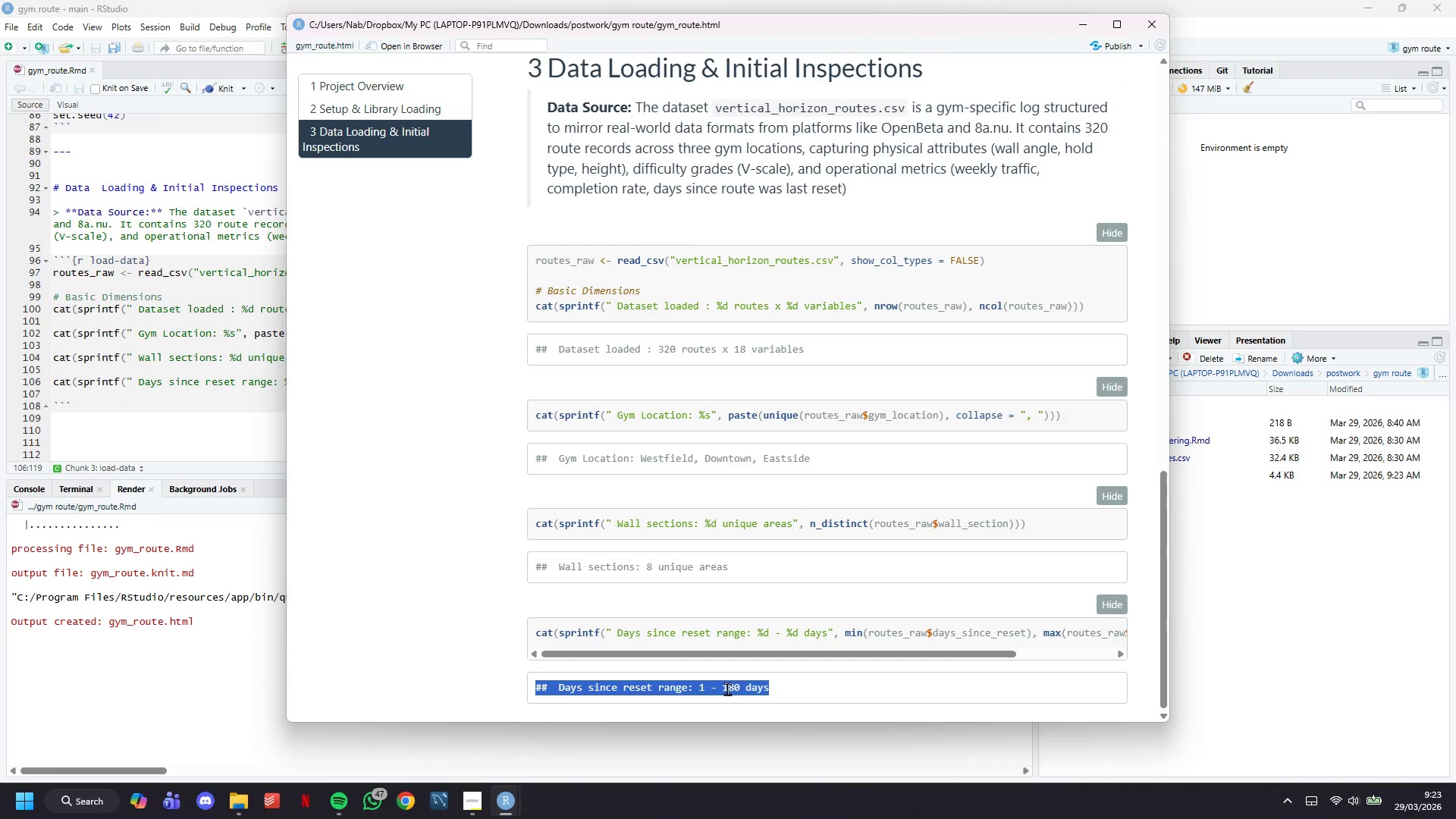 
triple_click([727, 689])
 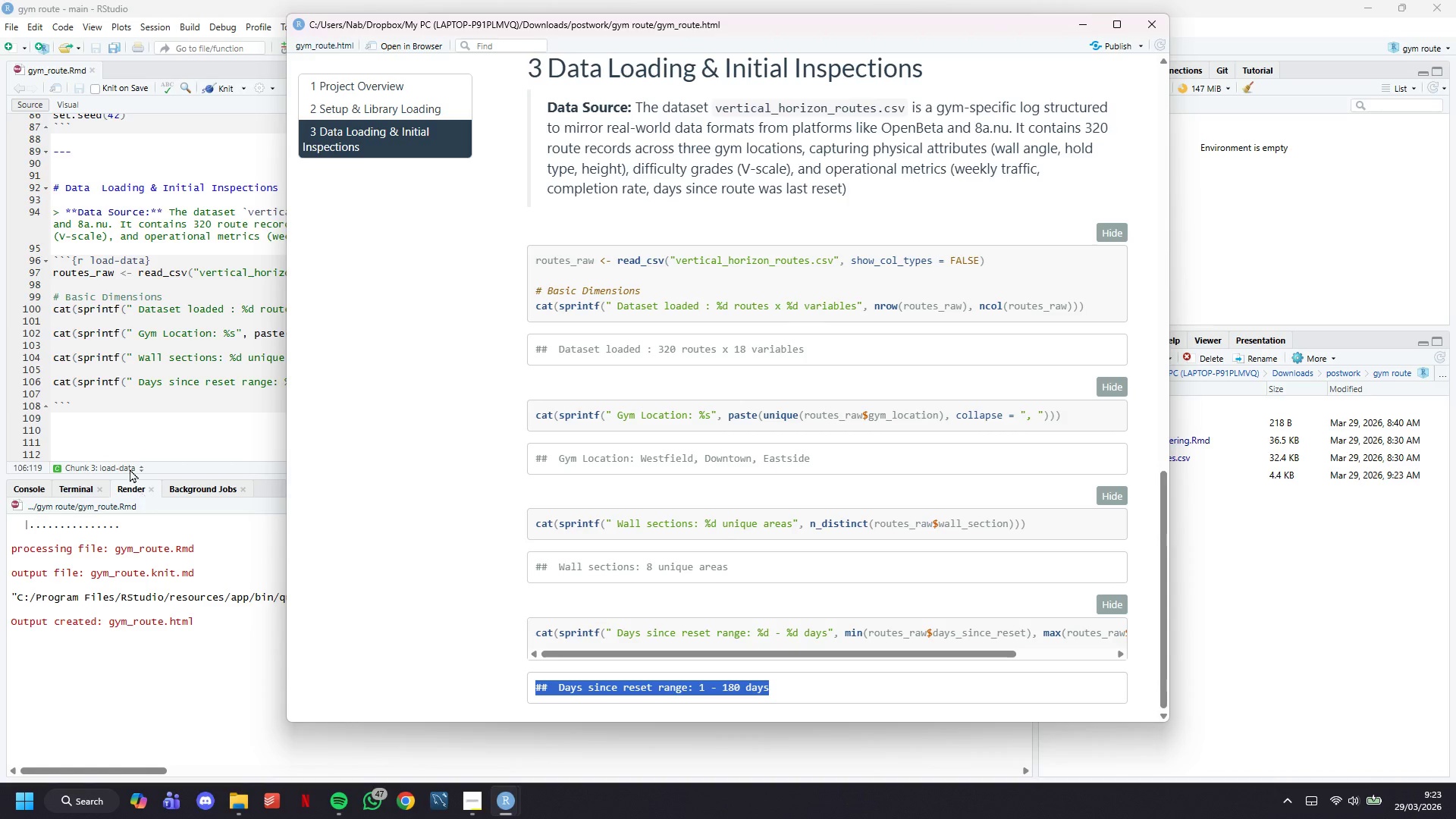 
left_click([127, 447])
 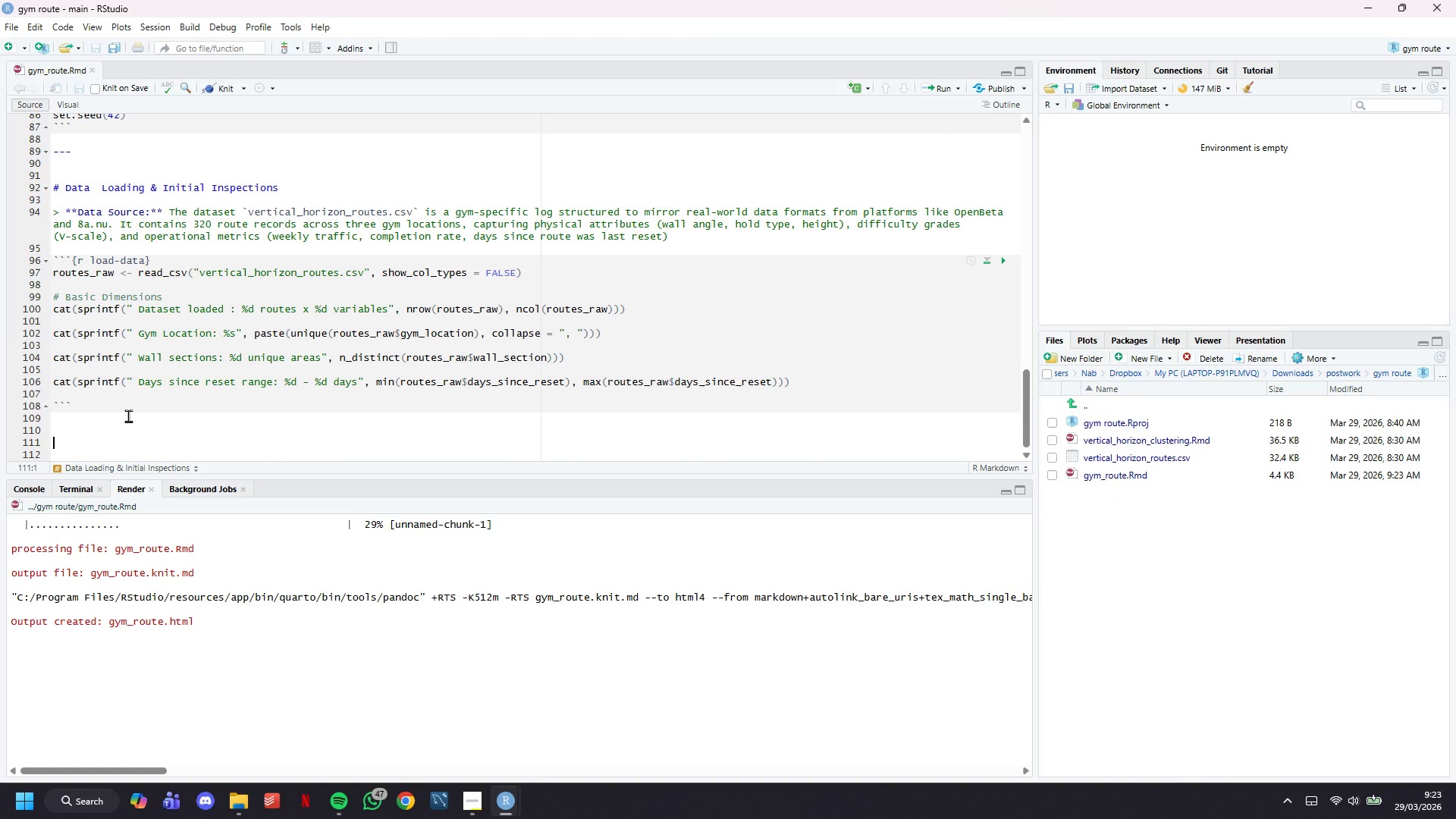 
key(Backquote)
 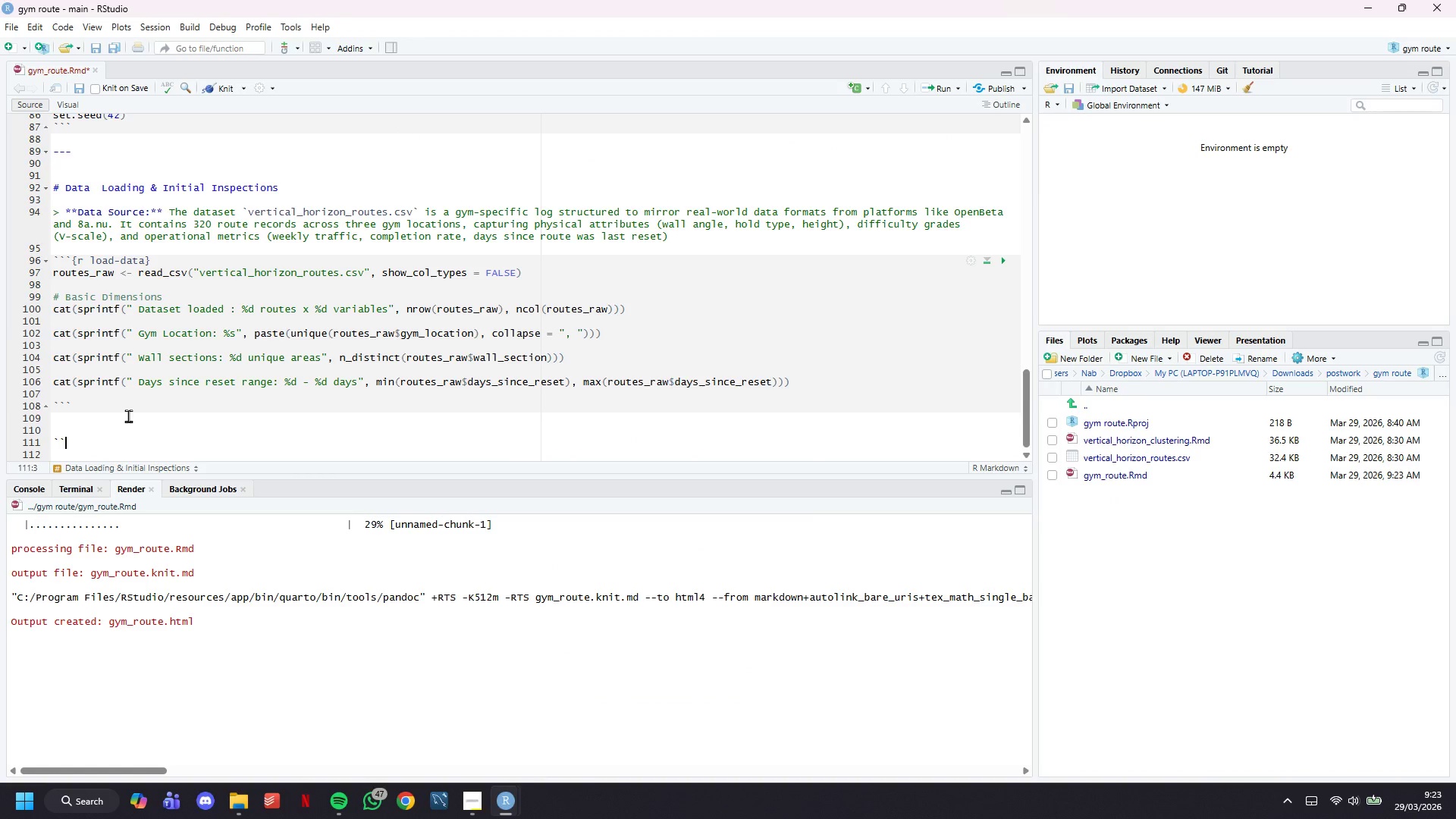 
key(Backquote)
 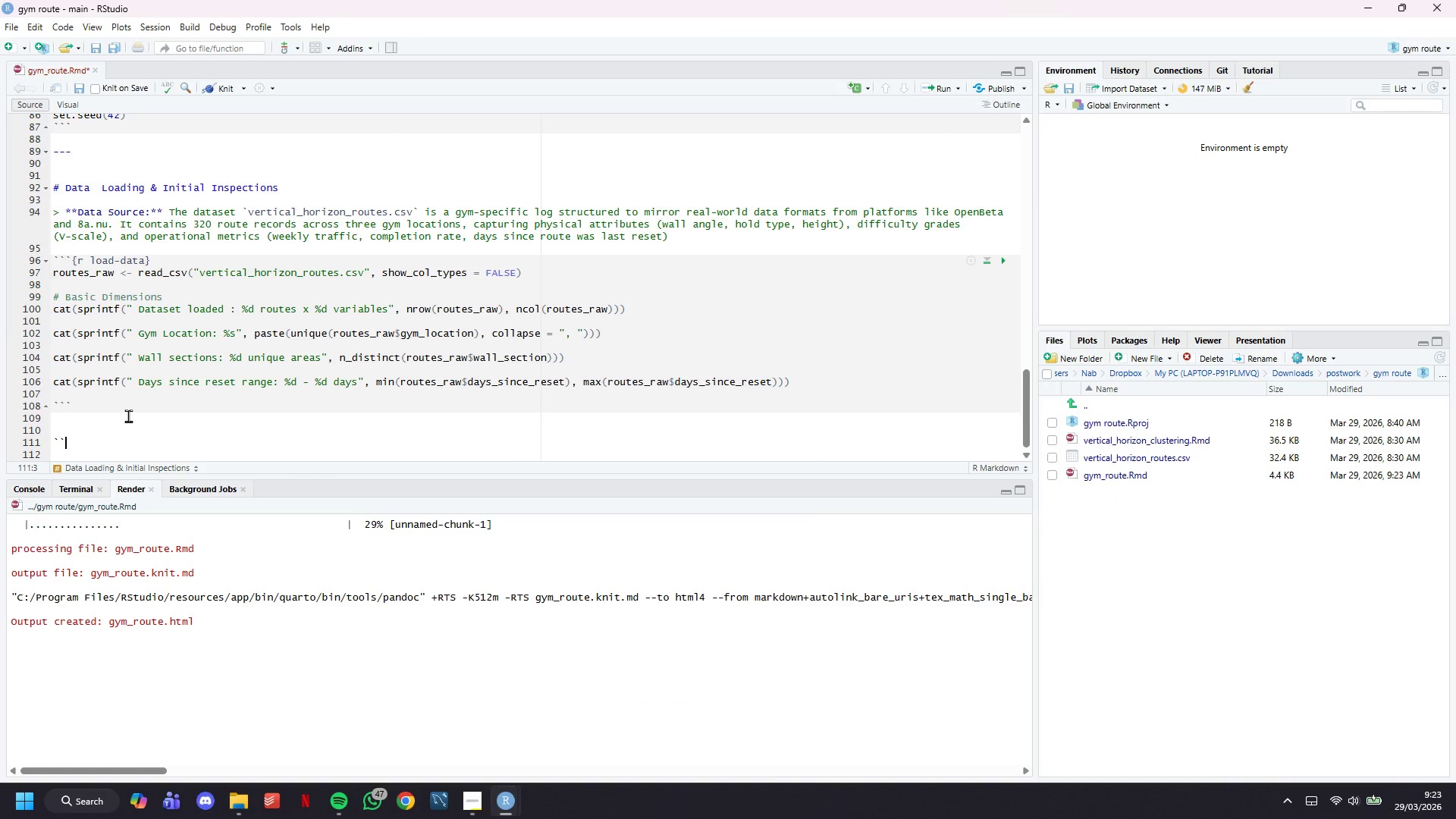 
key(Backquote)
 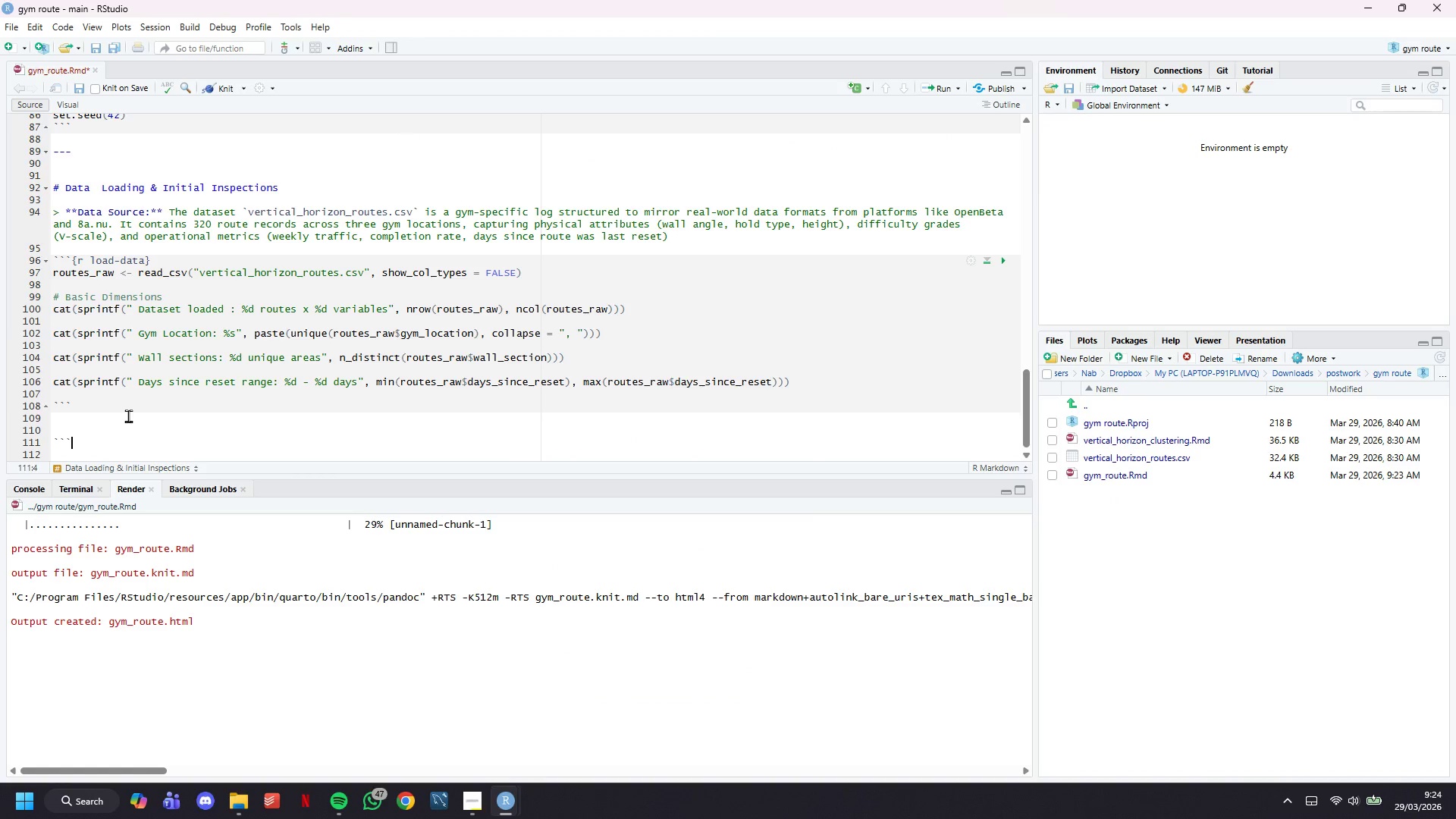 
key(Enter)
 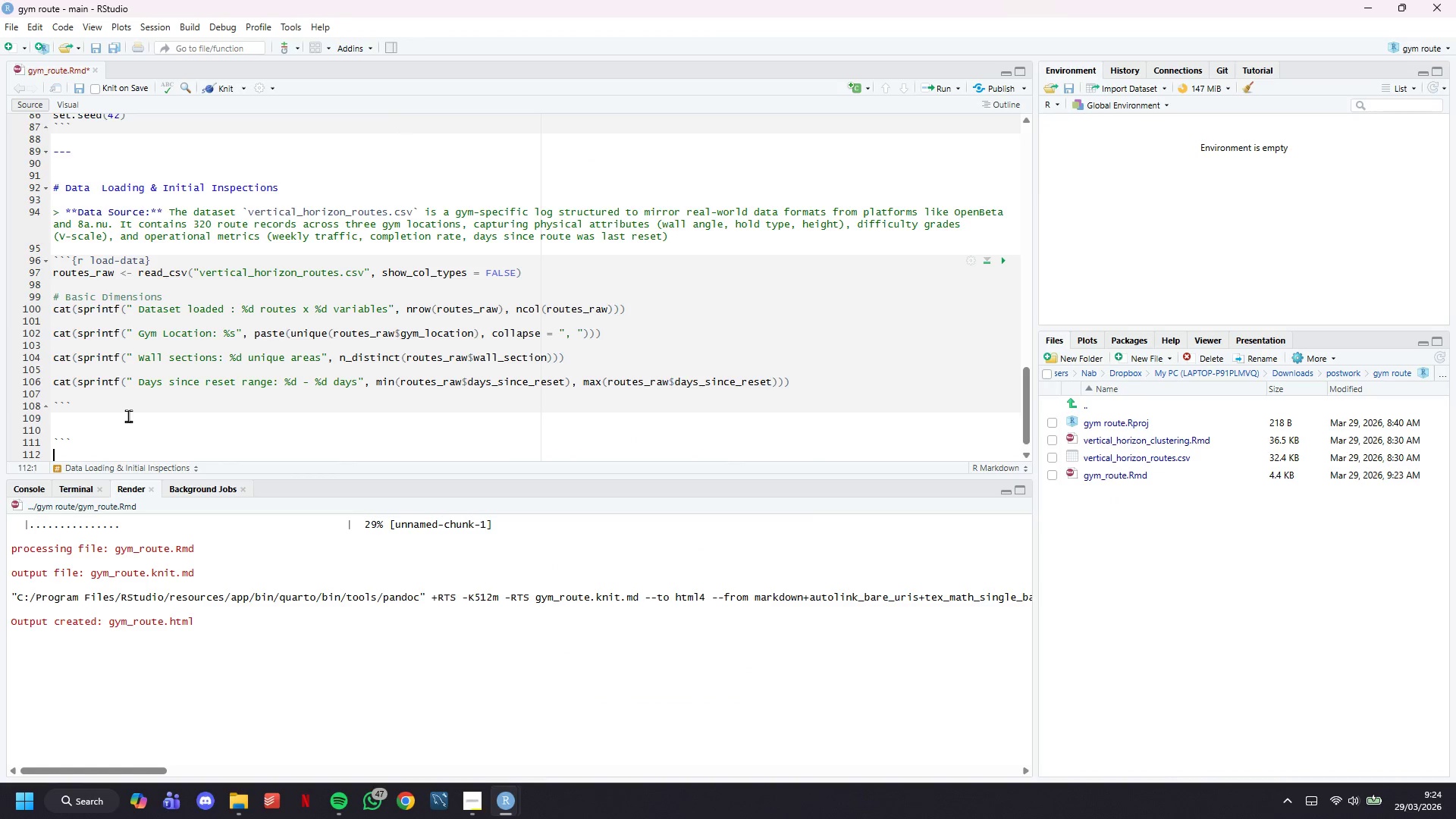 
key(Enter)
 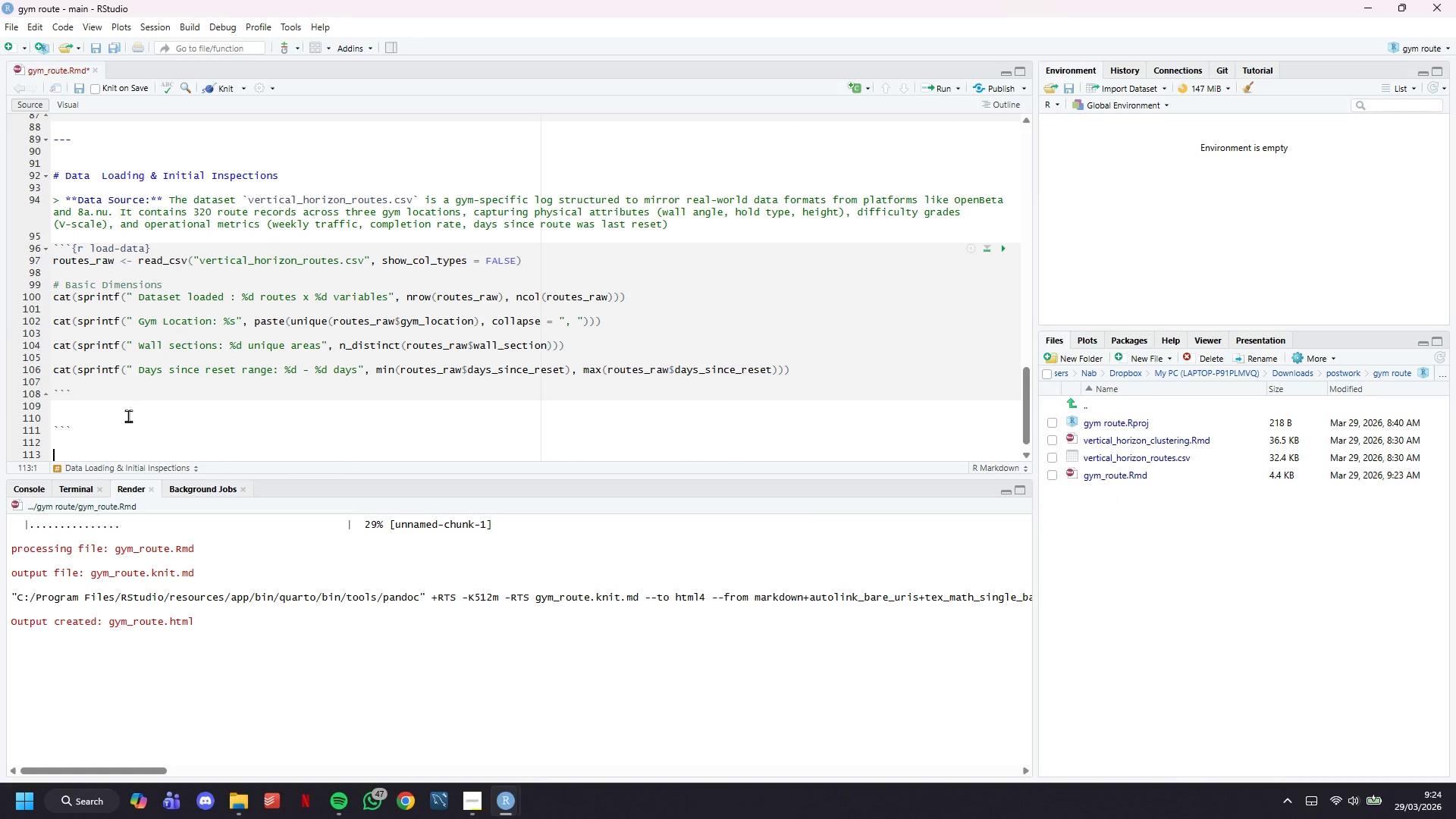 
key(Backquote)
 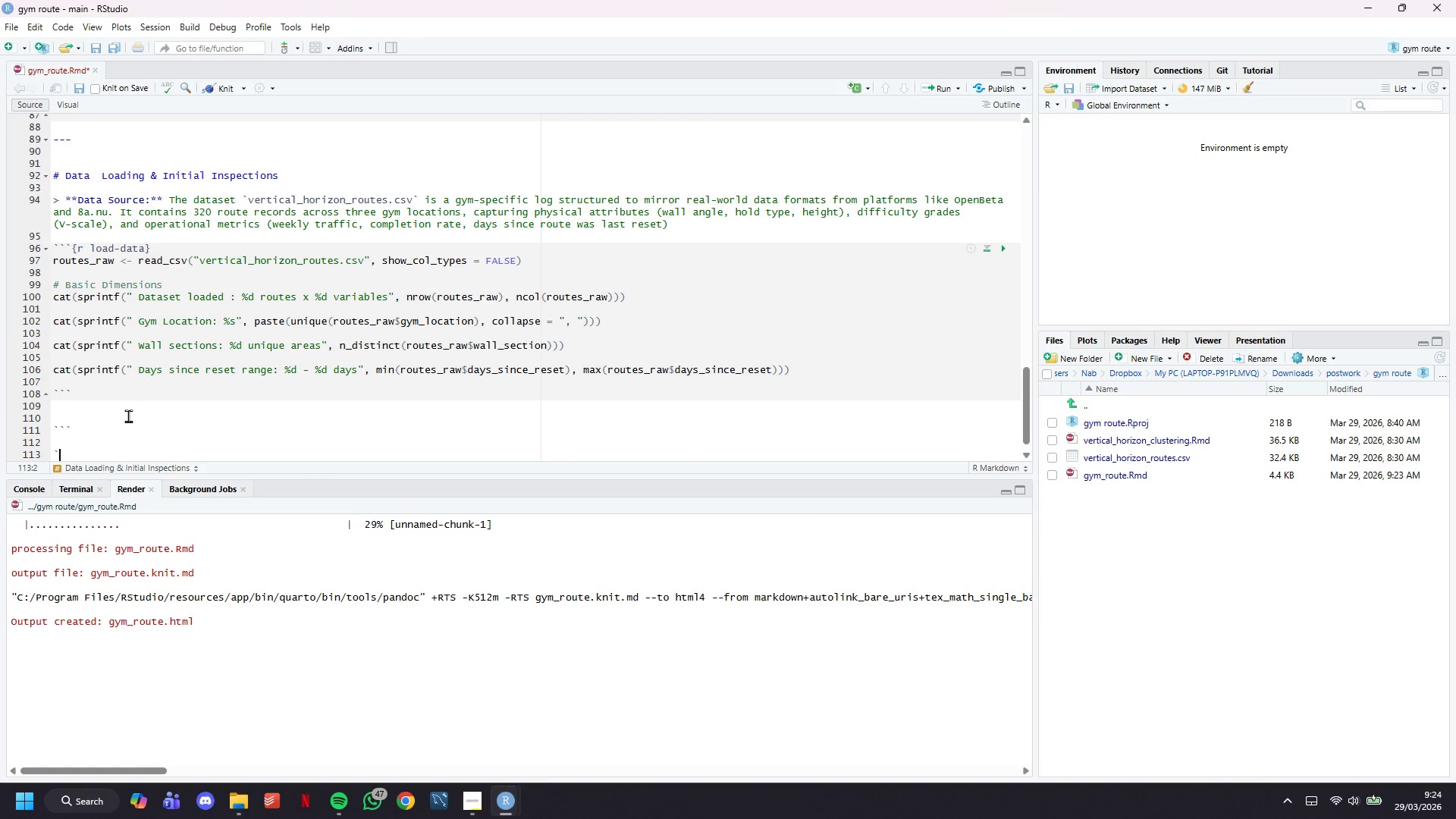 
key(Backquote)
 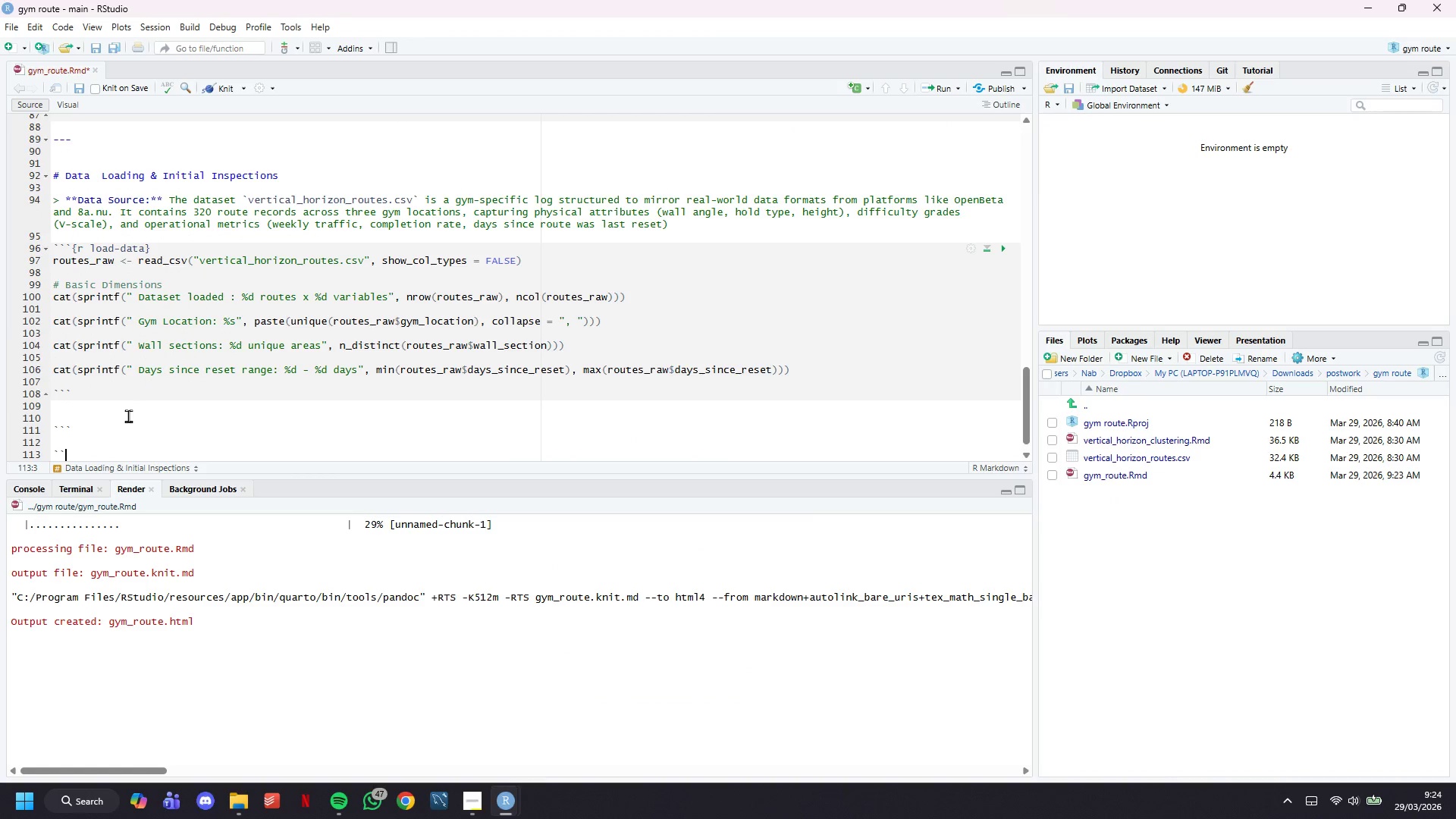 
key(Backquote)
 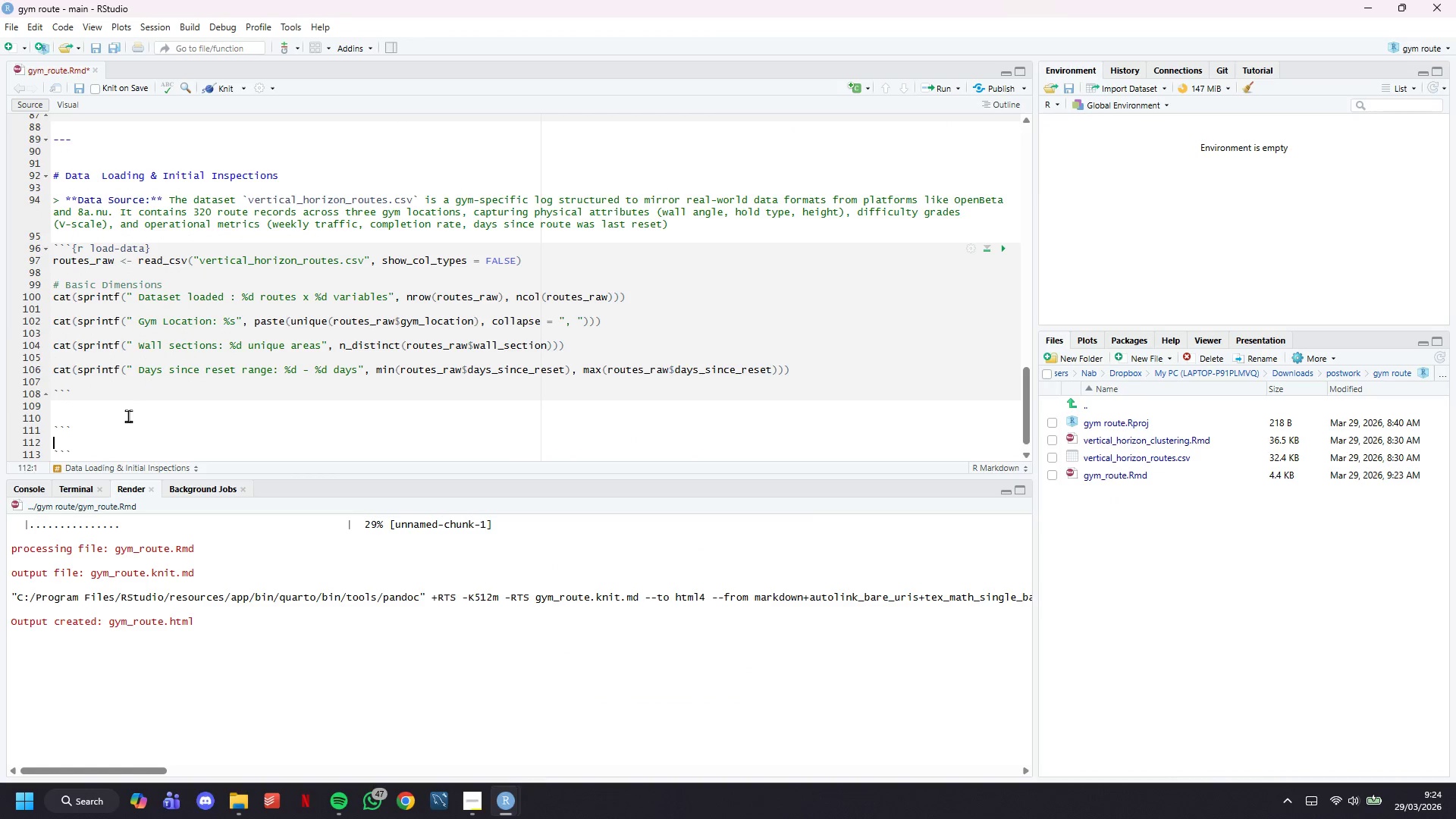 
key(ArrowUp)
 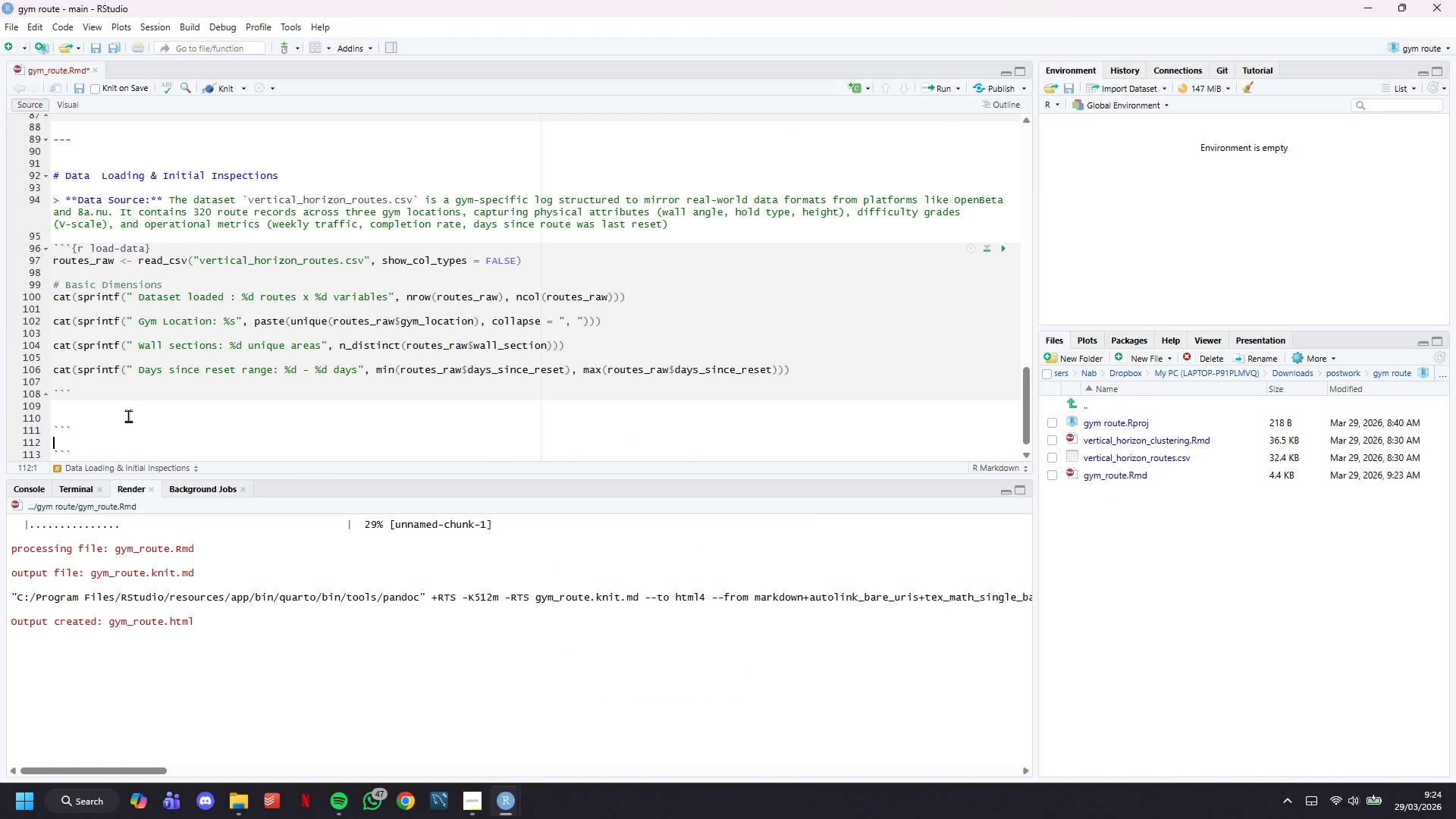 
key(ArrowUp)
 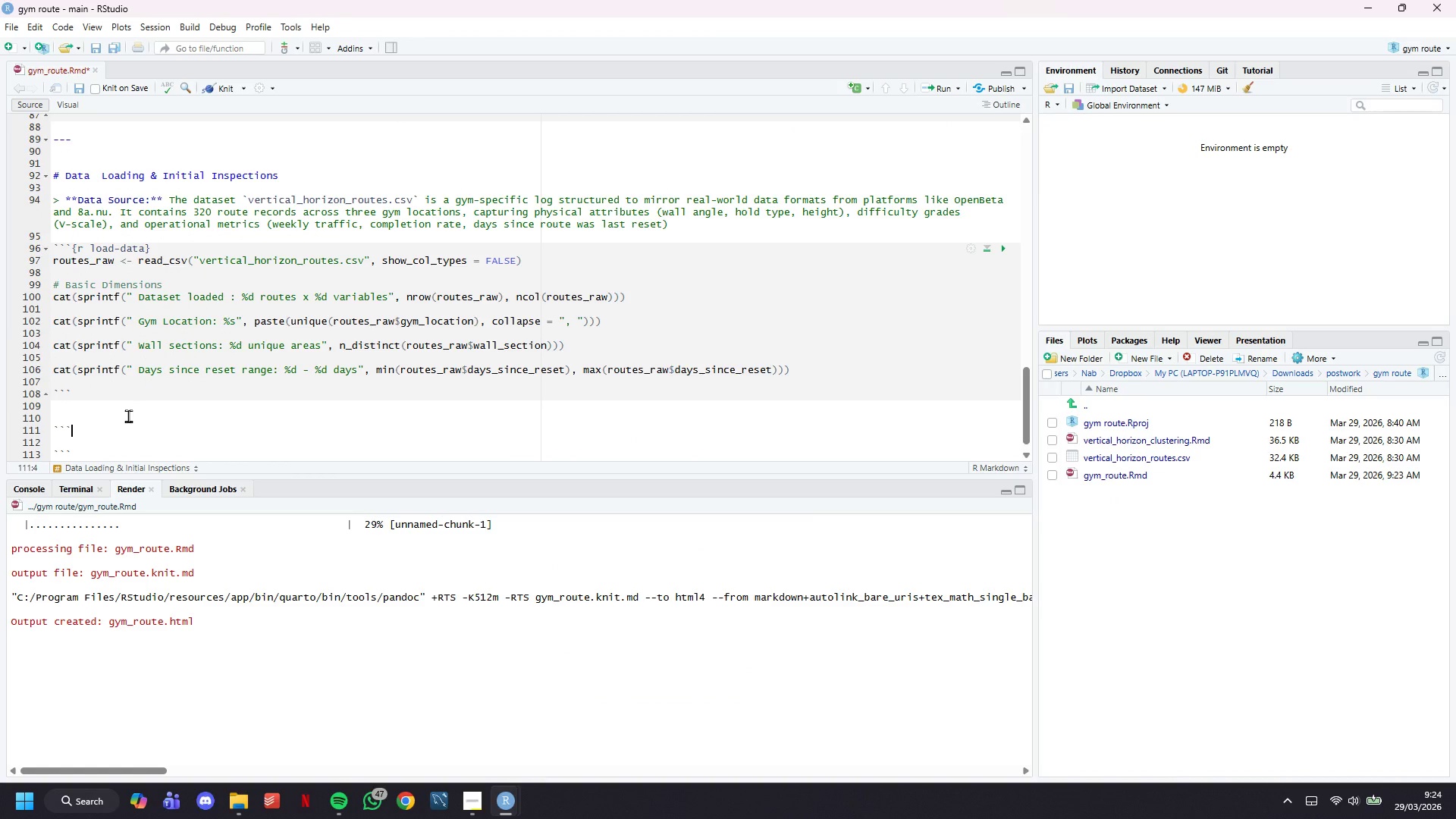 
key(Shift+BracketLeft)
 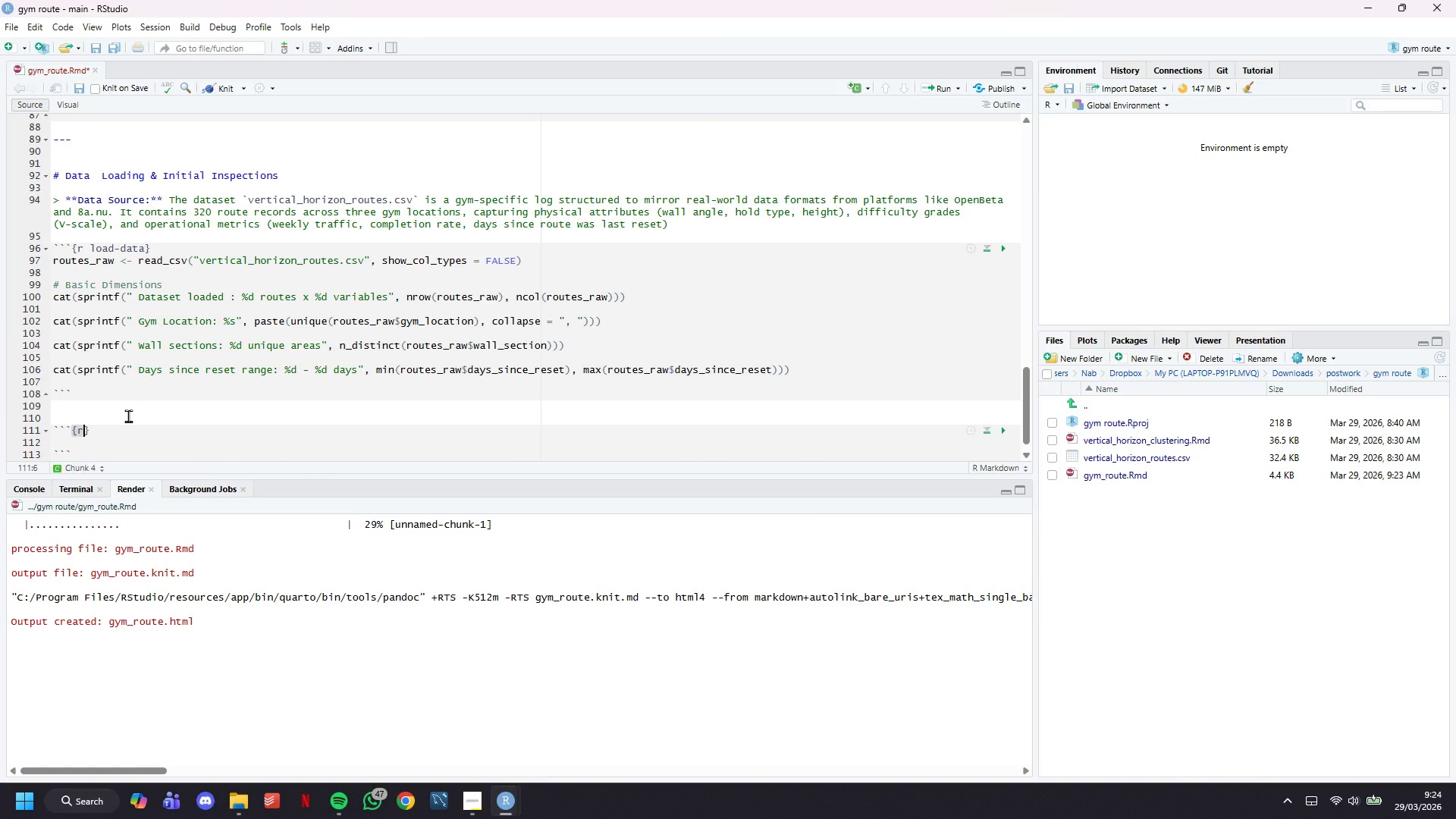 
key(R)
 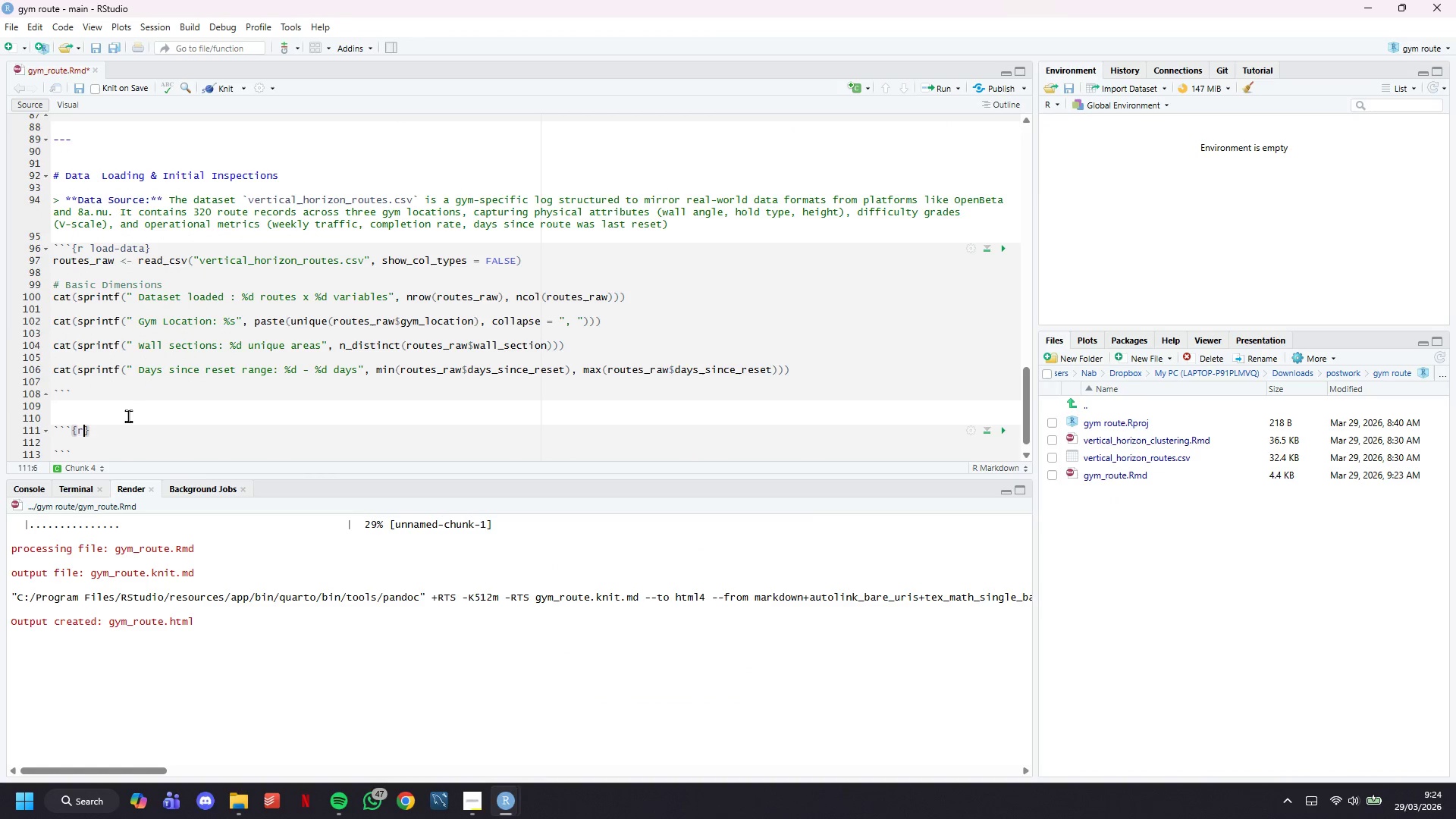 
key(Space)
 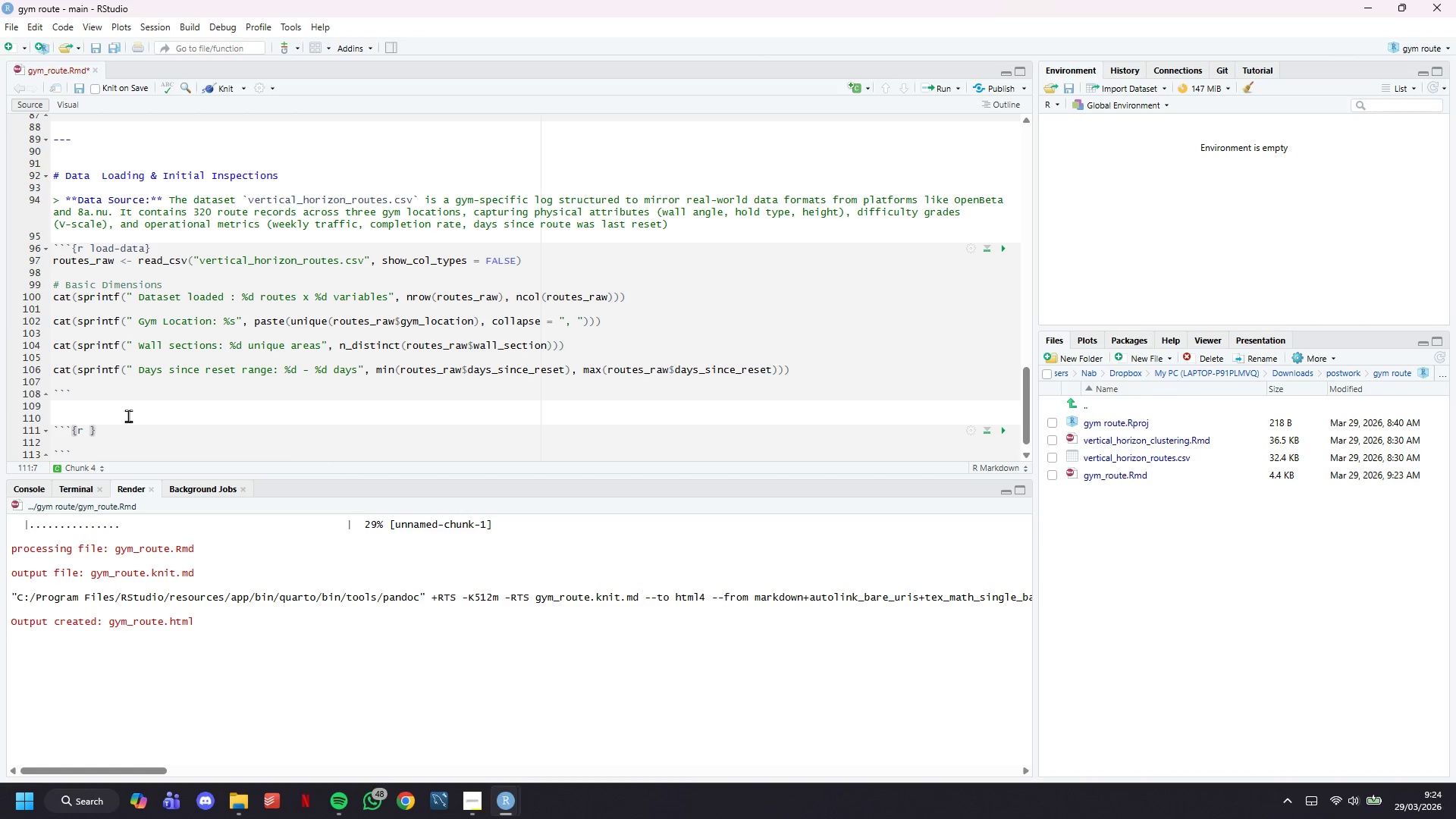 
wait(6.22)
 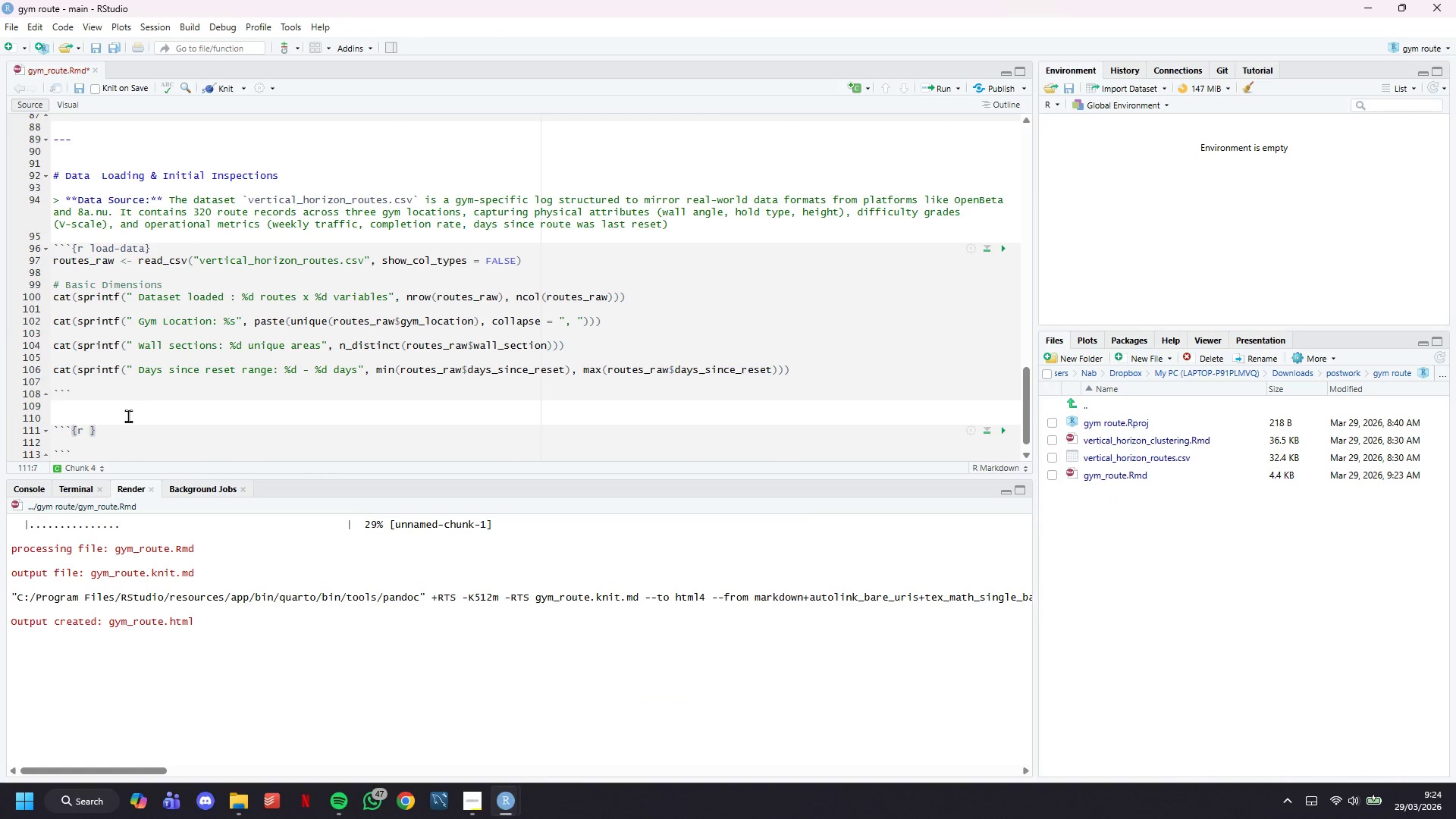 
type(glimpse-data)
 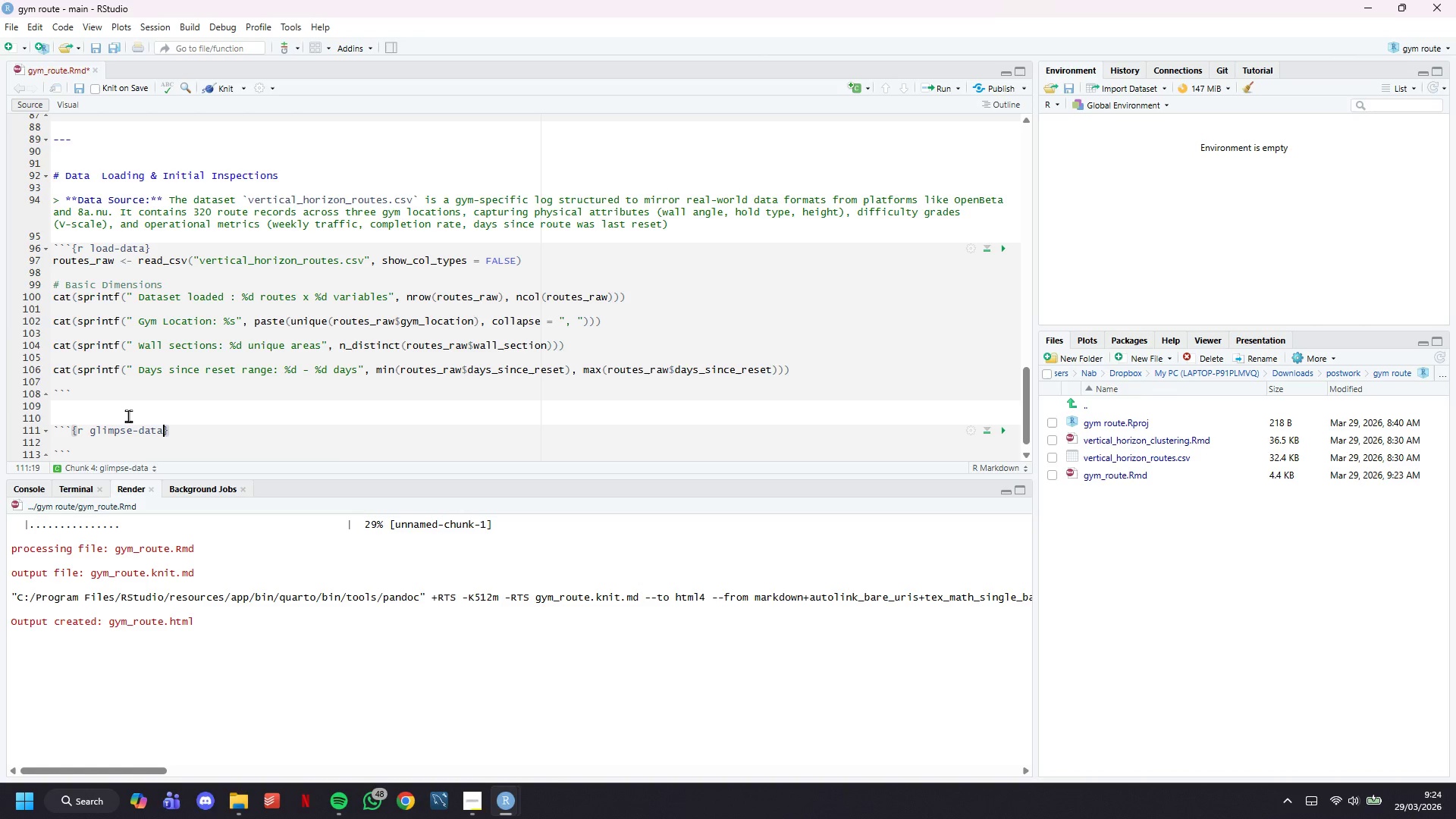 
key(ArrowRight)
 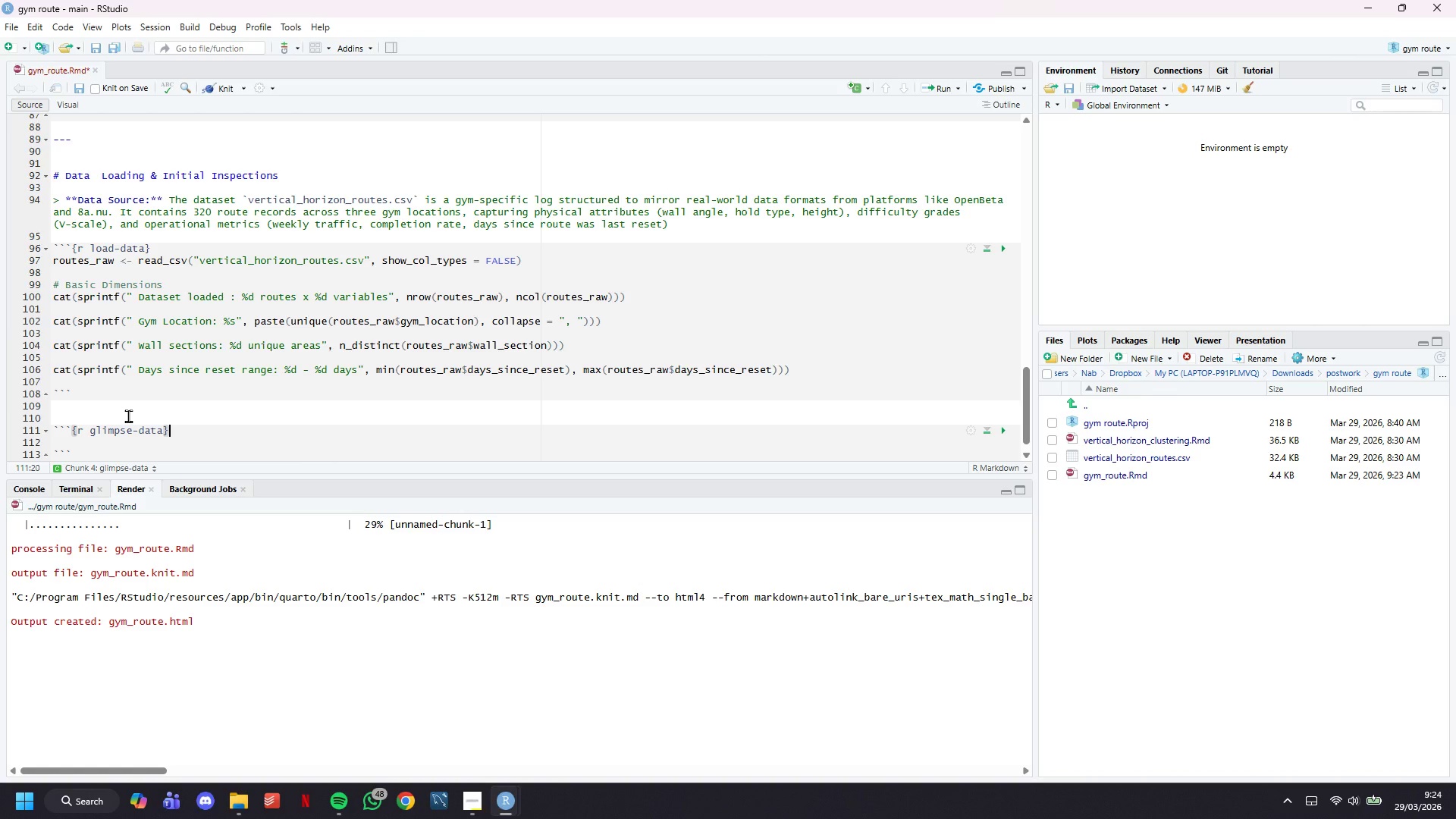 
key(Enter)
 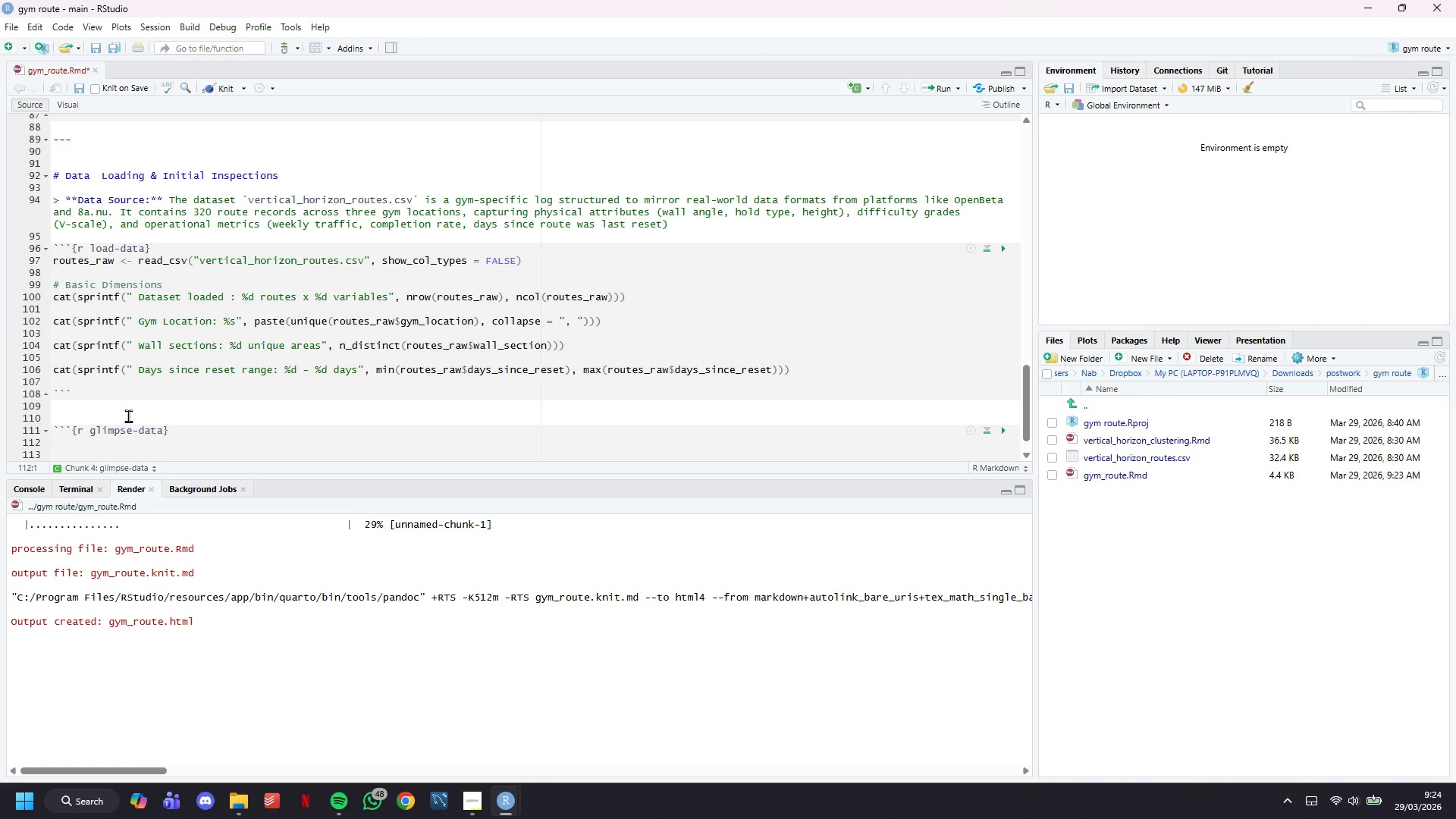 
type(glimpse_)
key(Backspace)
type((routes_raw)
 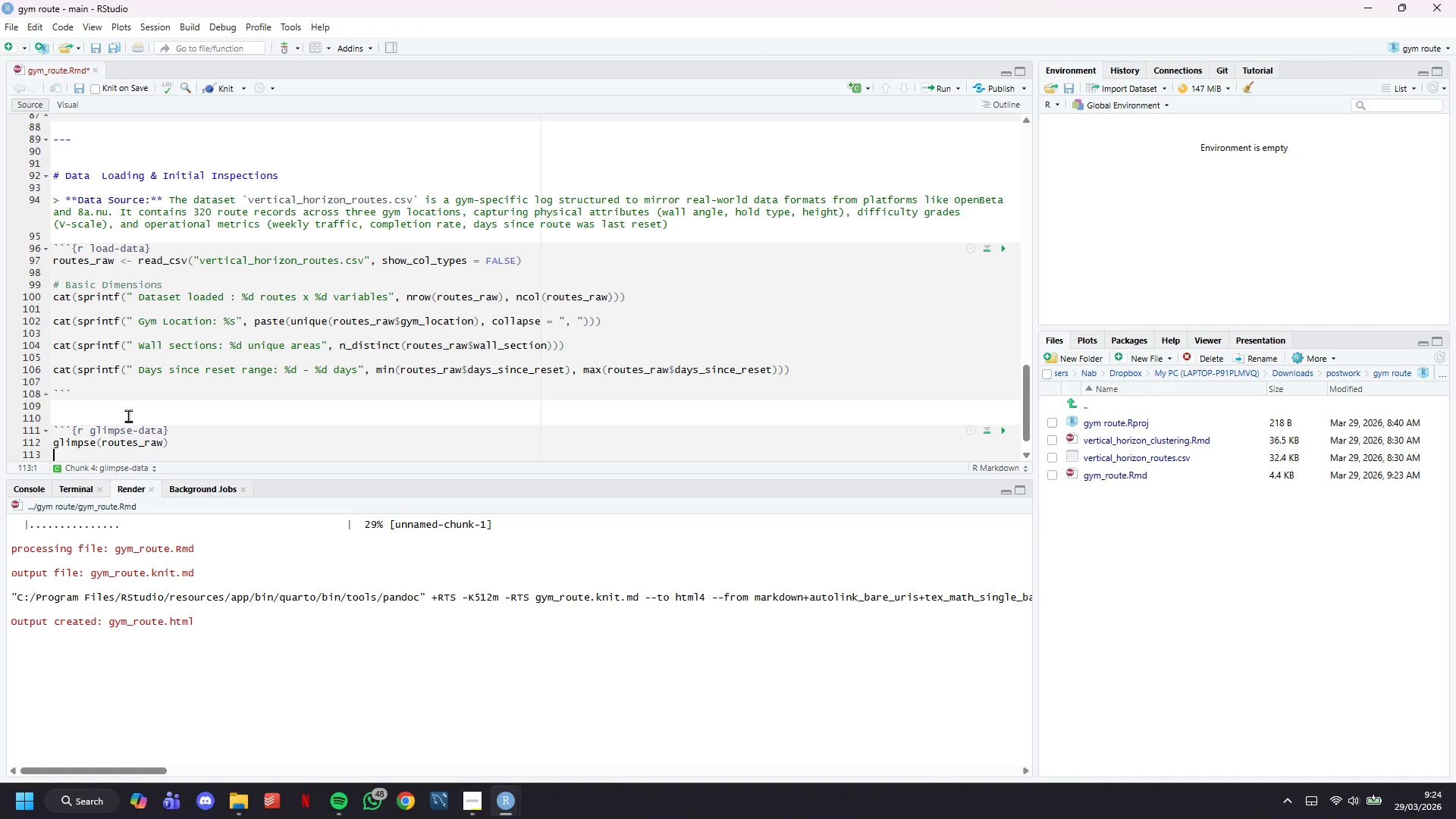 
 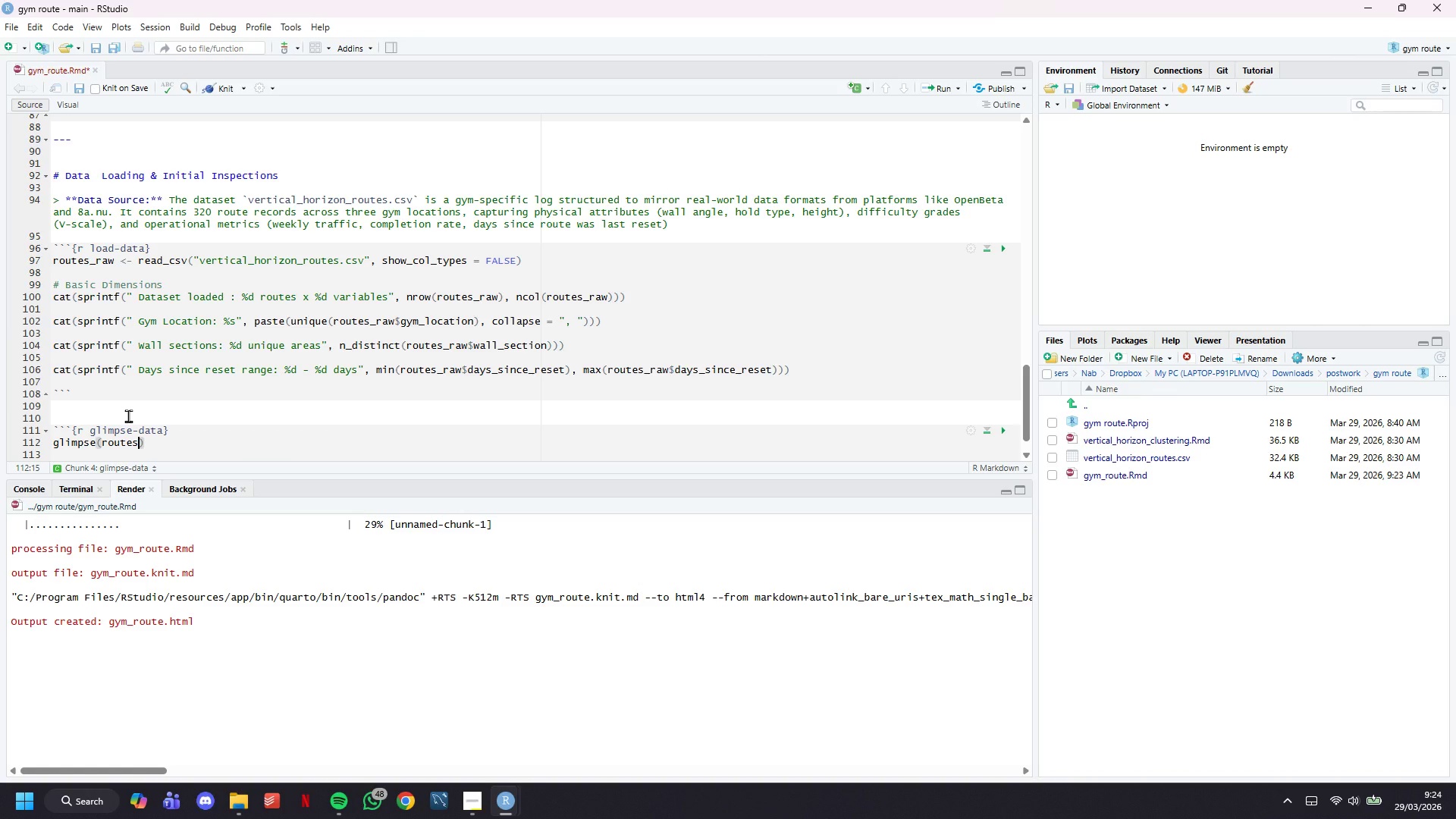 
key(ArrowDown)
 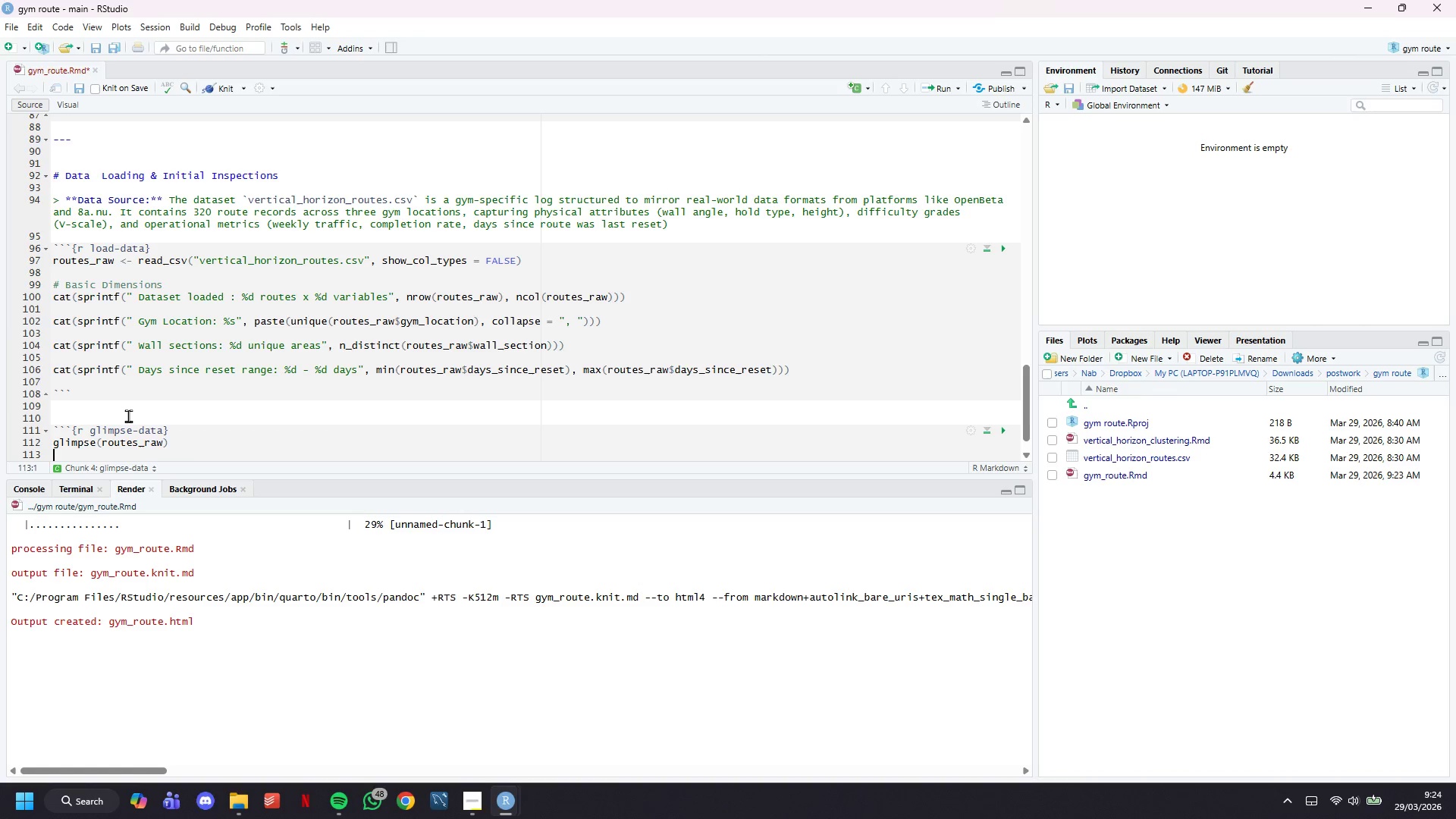 
key(Backspace)
 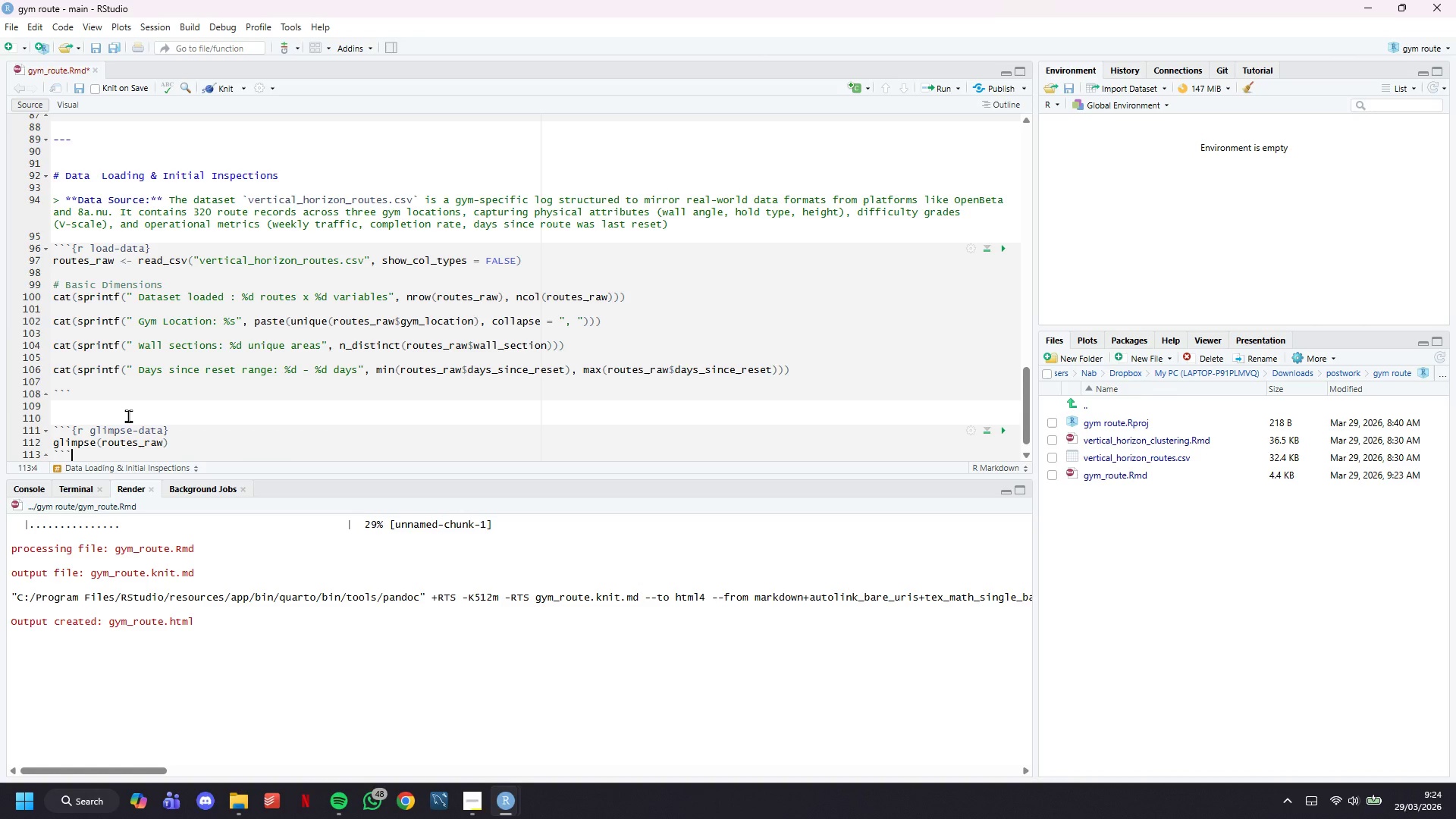 
key(ArrowDown)
 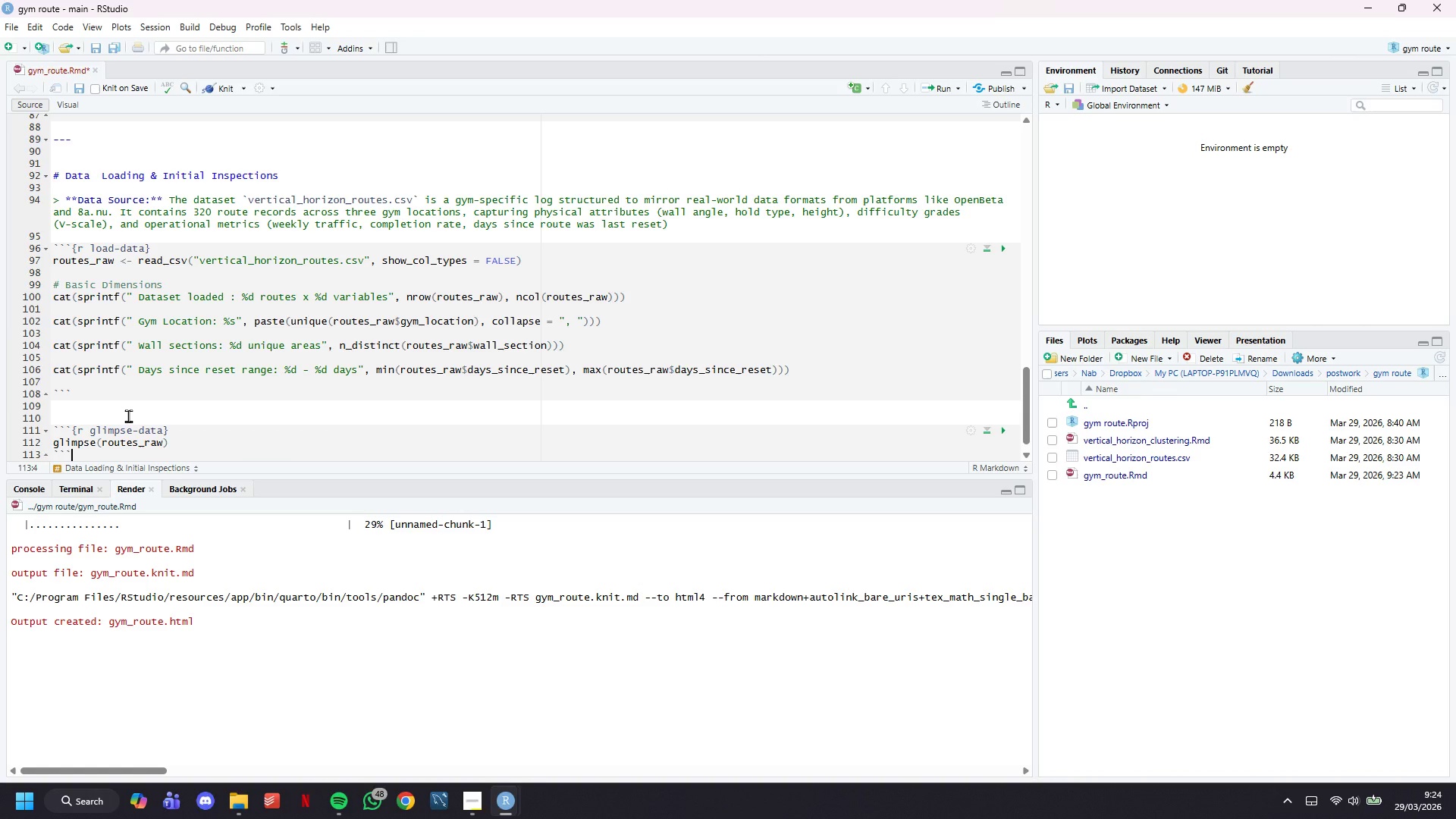 
key(Control+S)
 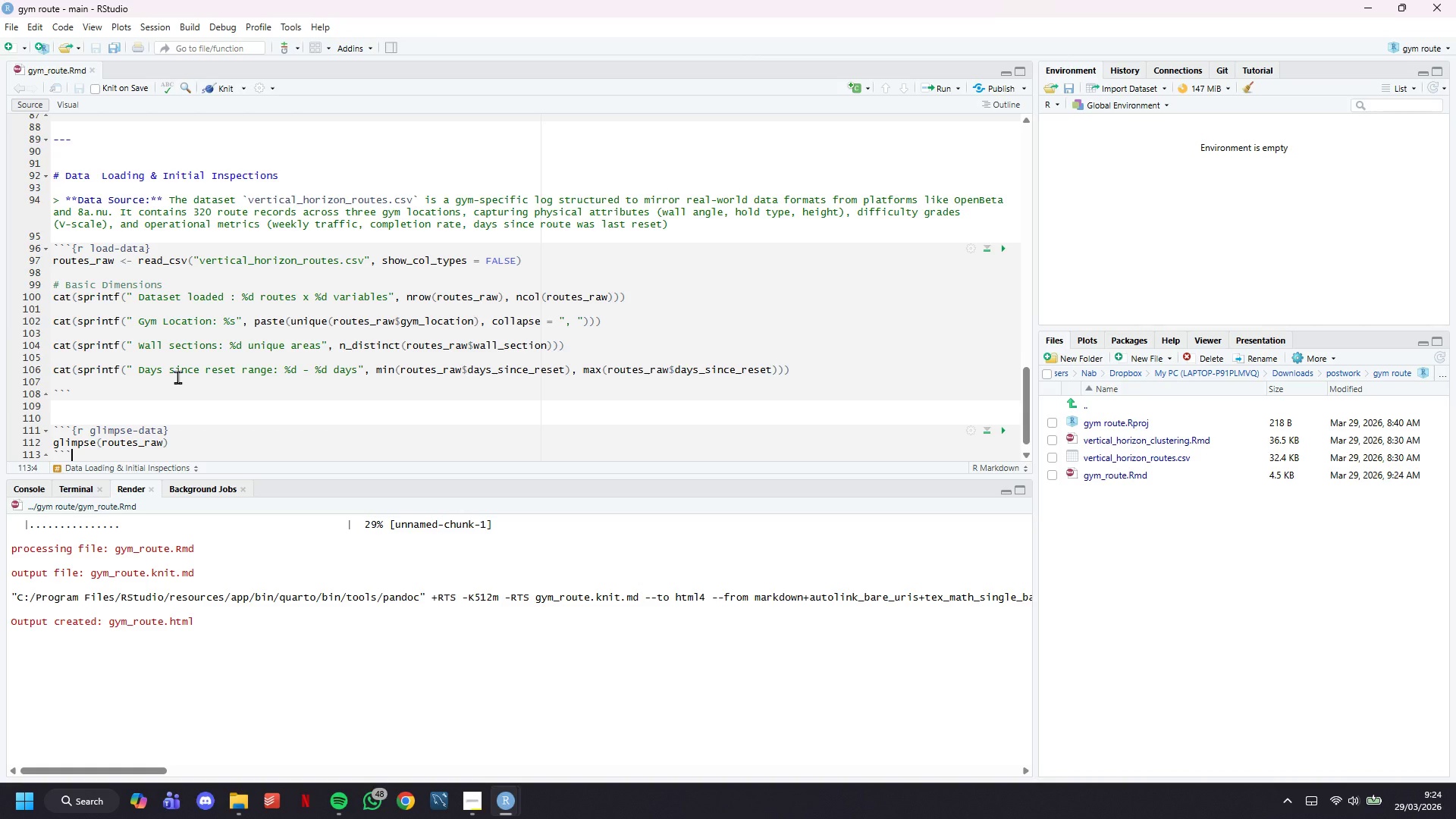 
scroll: coordinate [215, 378], scroll_direction: down, amount: 5.0
 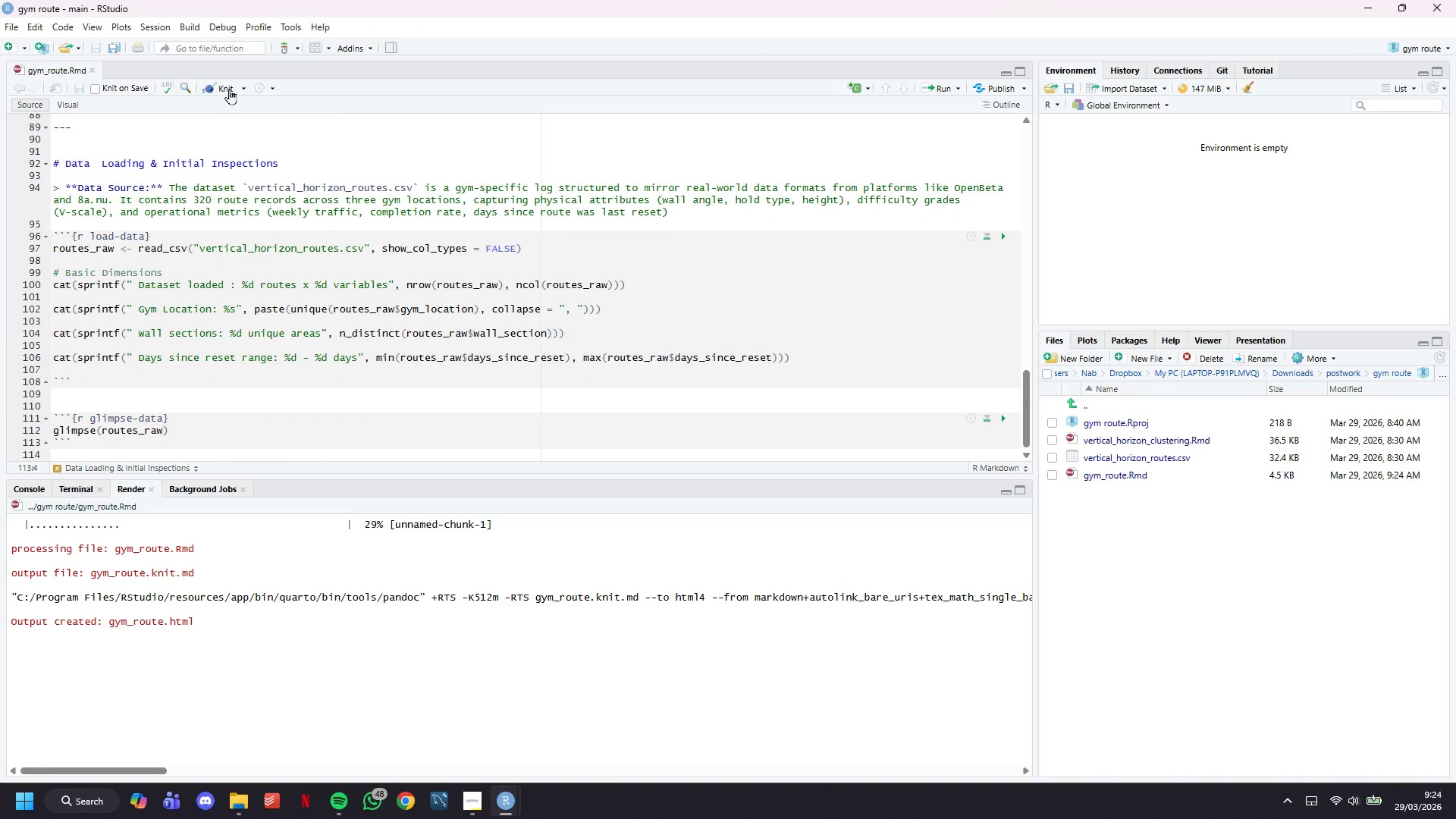 
left_click([229, 83])
 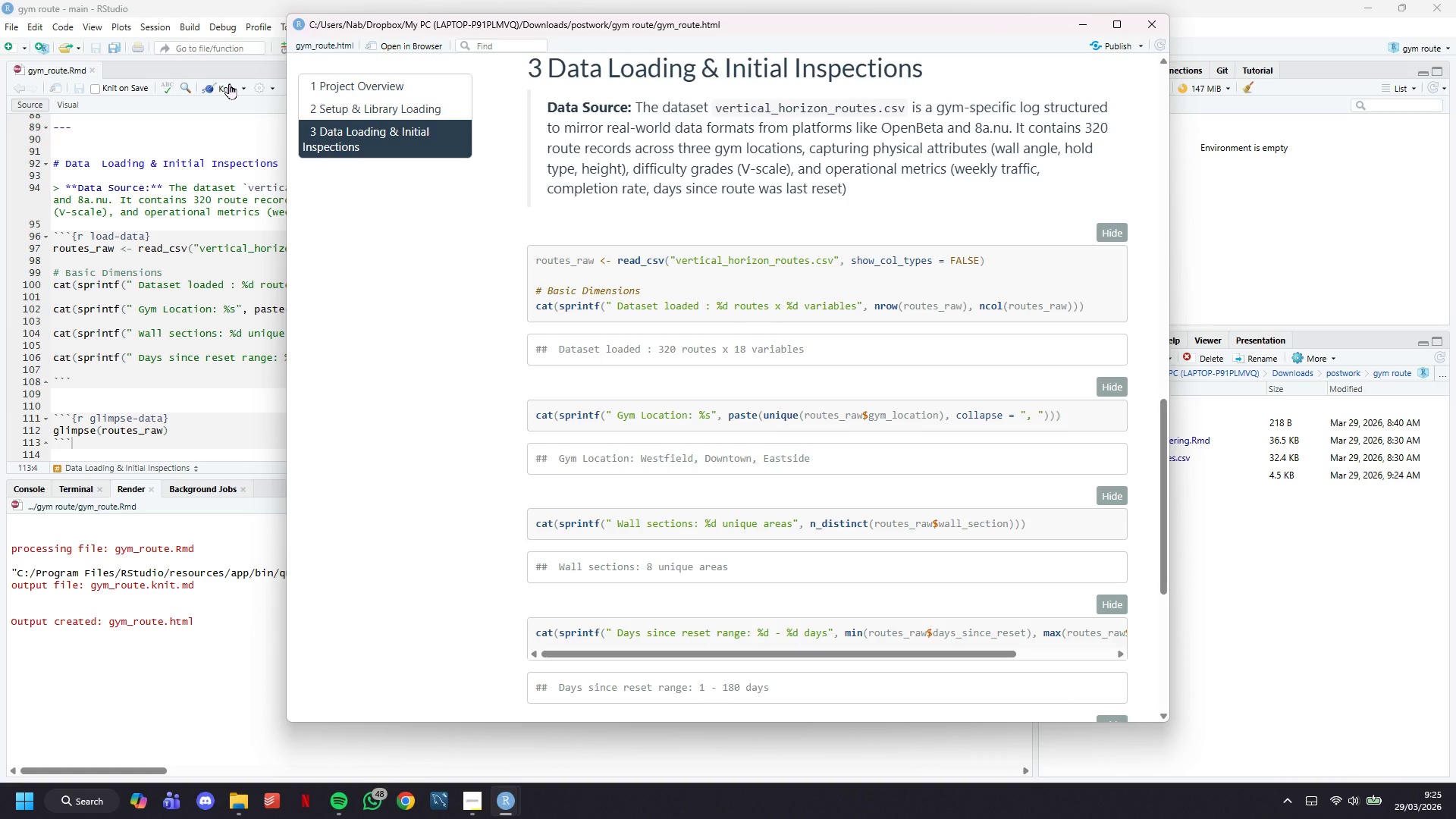 
wait(49.88)
 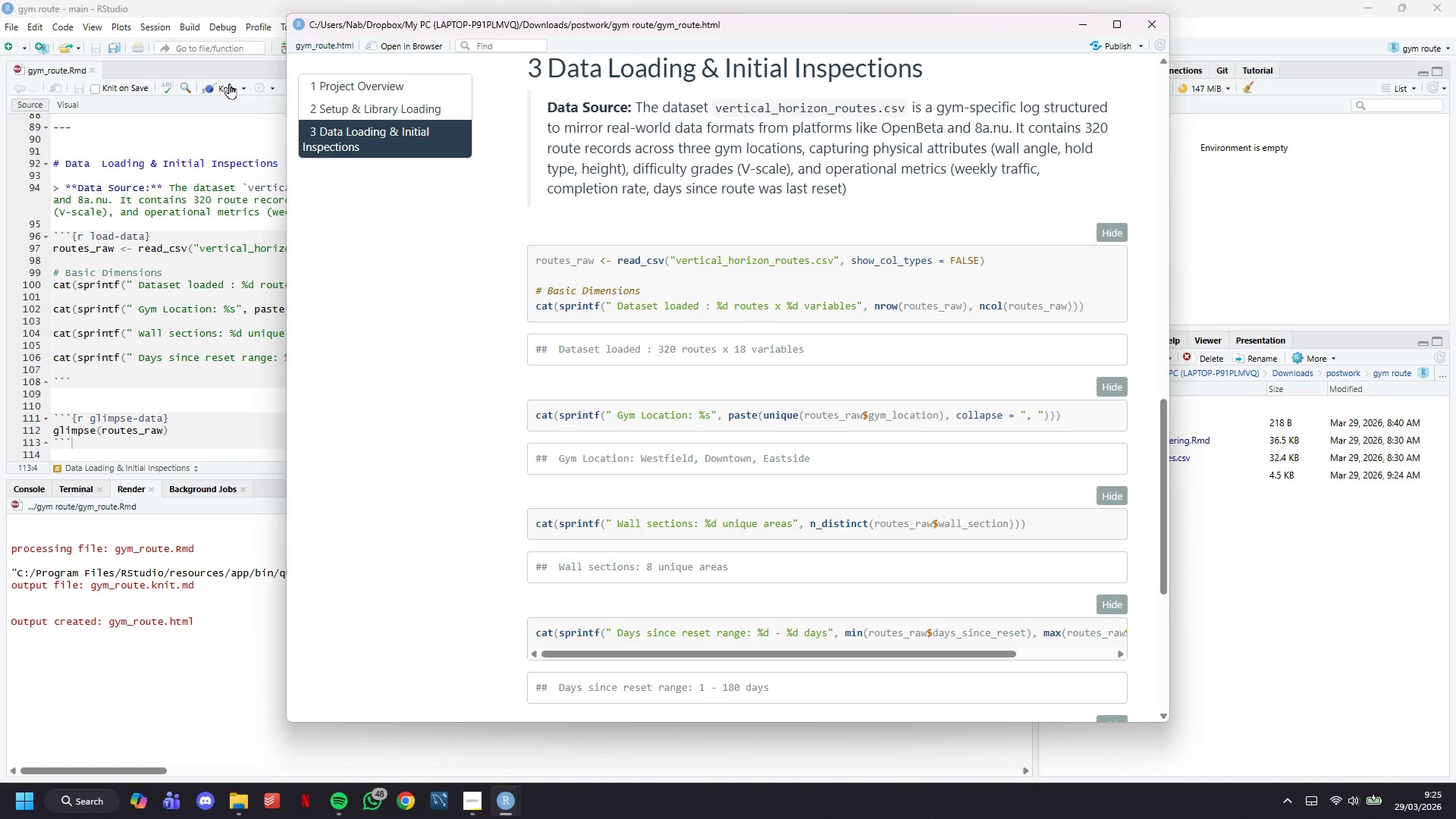 
scroll: coordinate [625, 324], scroll_direction: down, amount: 6.0
 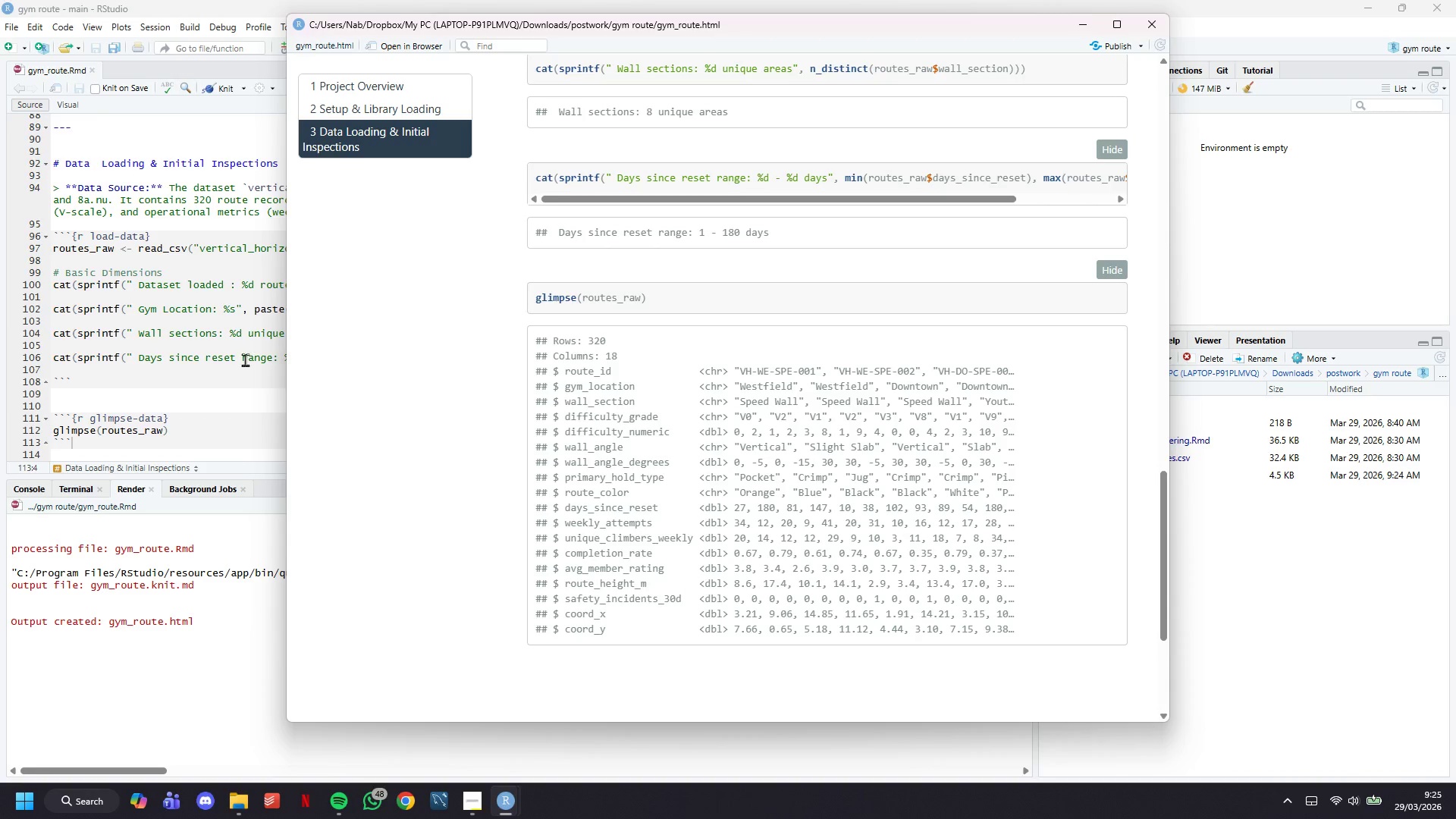 
left_click([177, 383])
 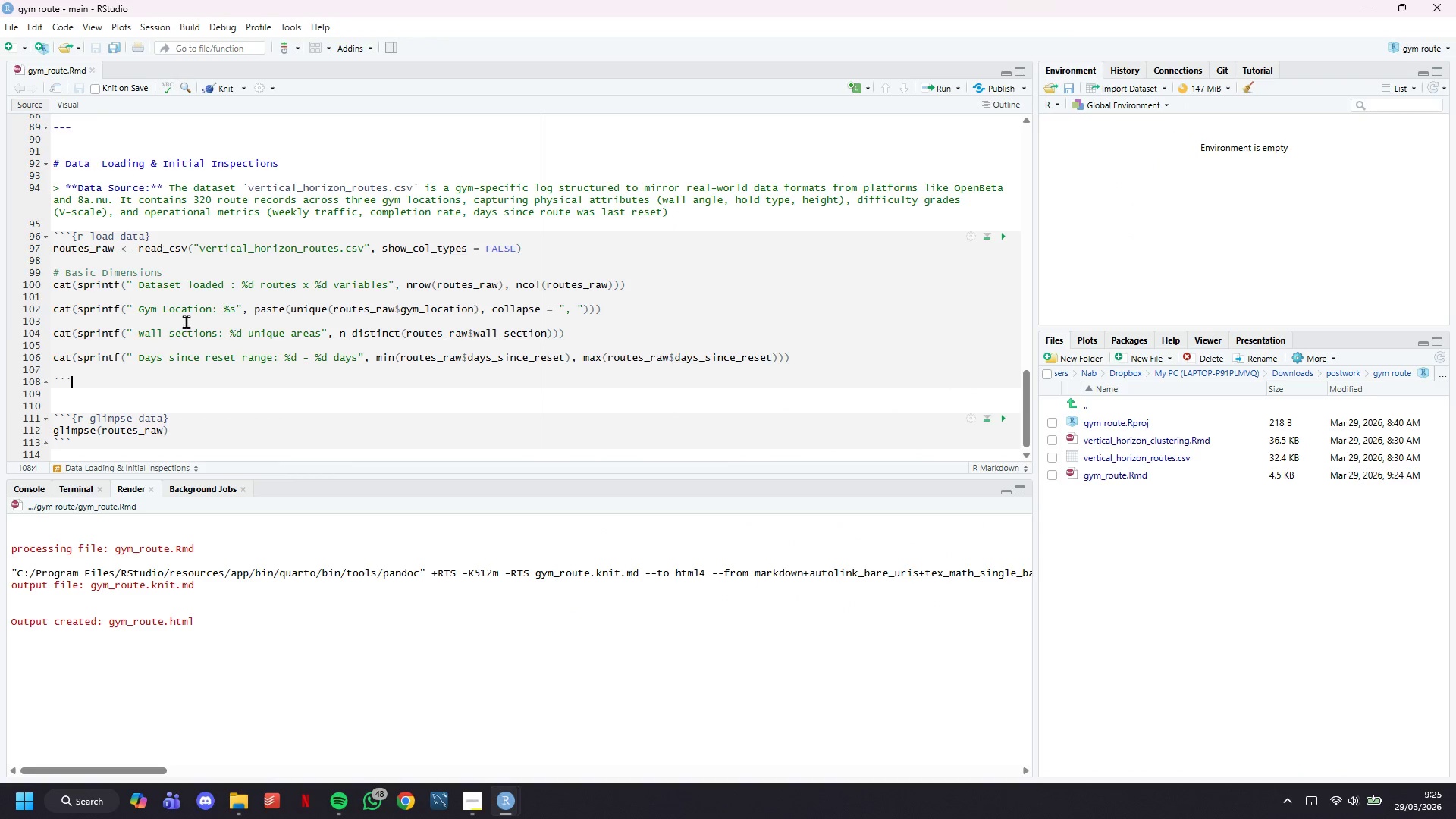 
scroll: coordinate [186, 322], scroll_direction: down, amount: 5.0
 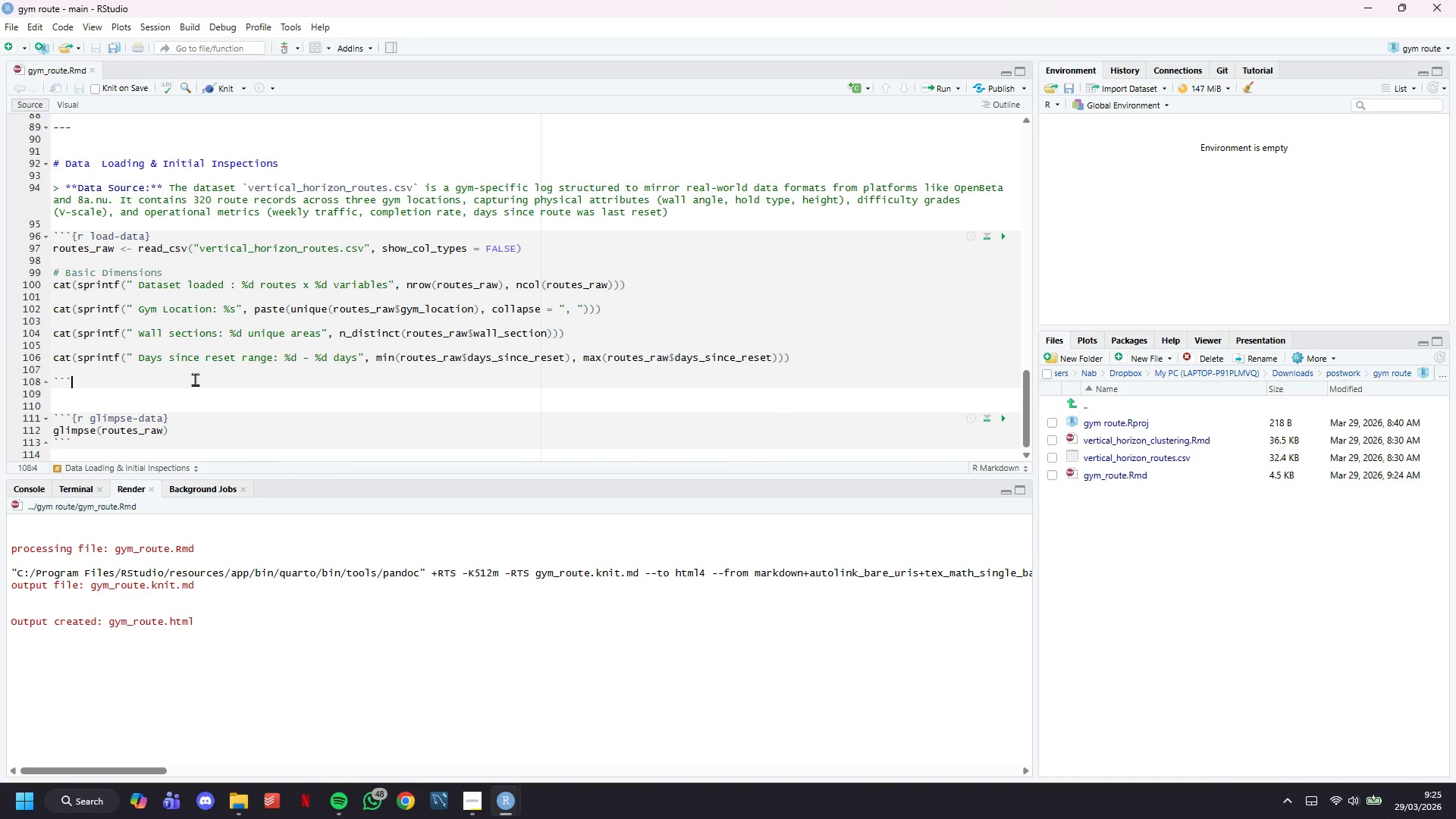 
left_click([238, 411])
 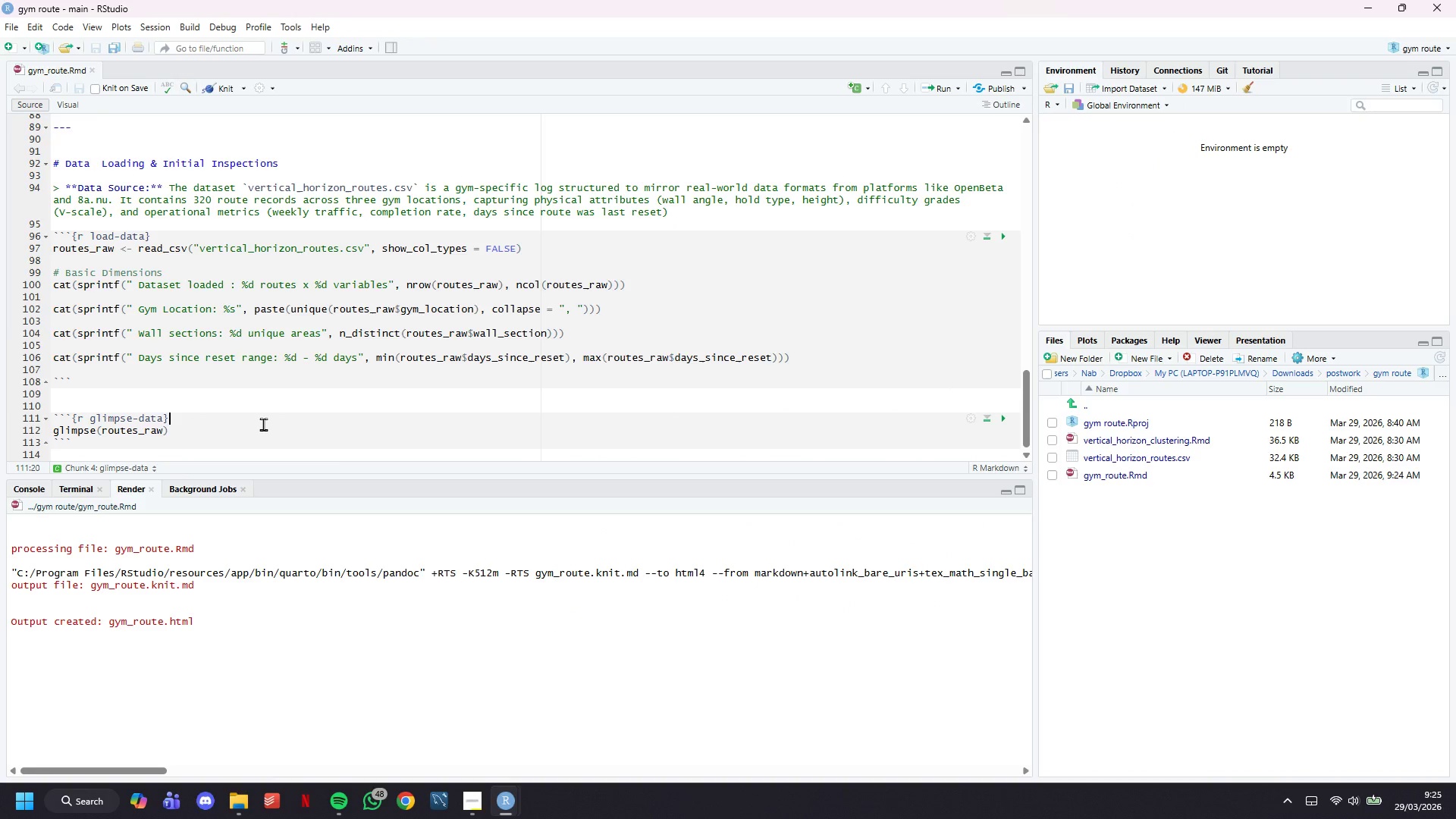 
left_click([263, 424])
 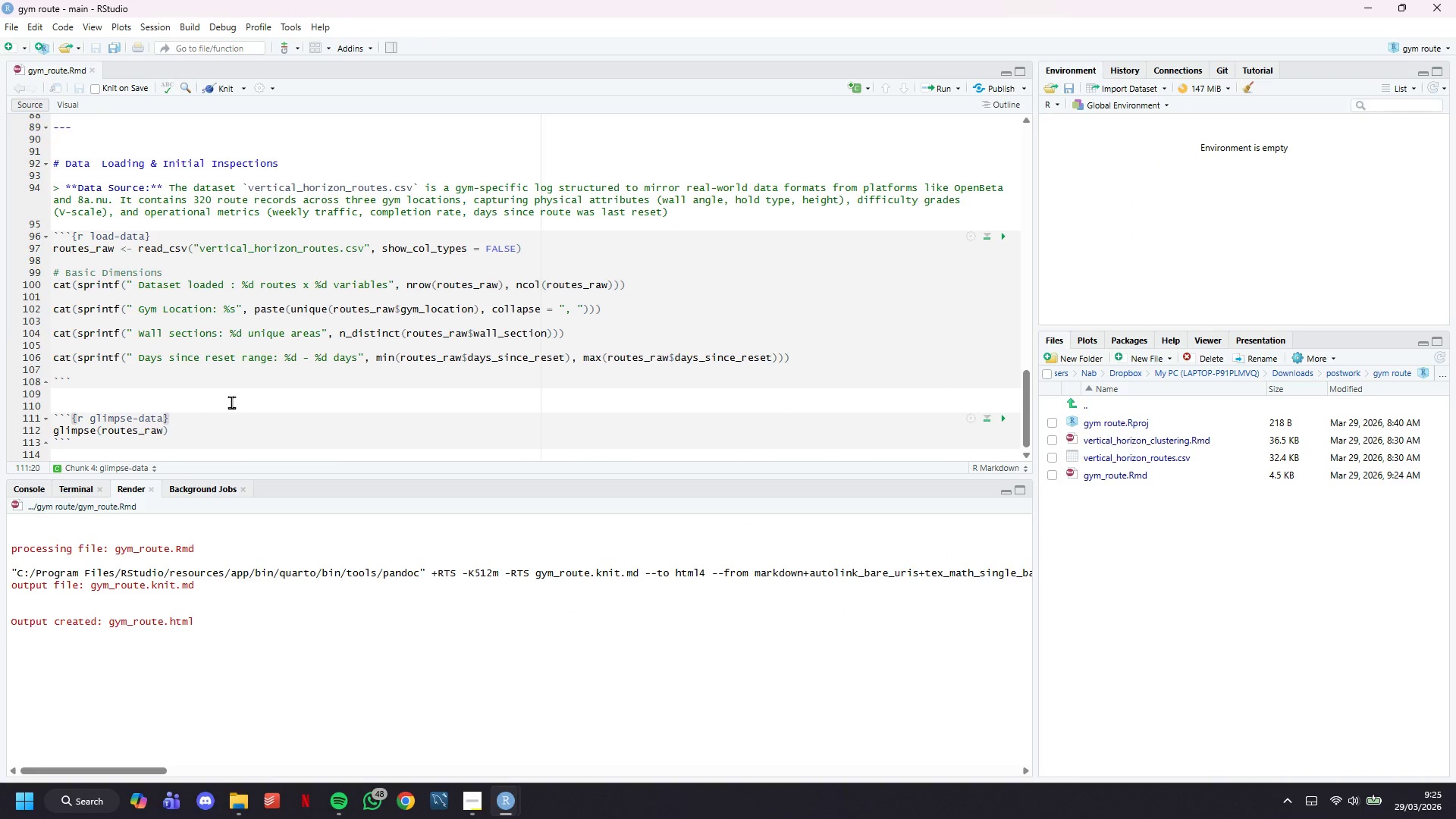 
key(Enter)
 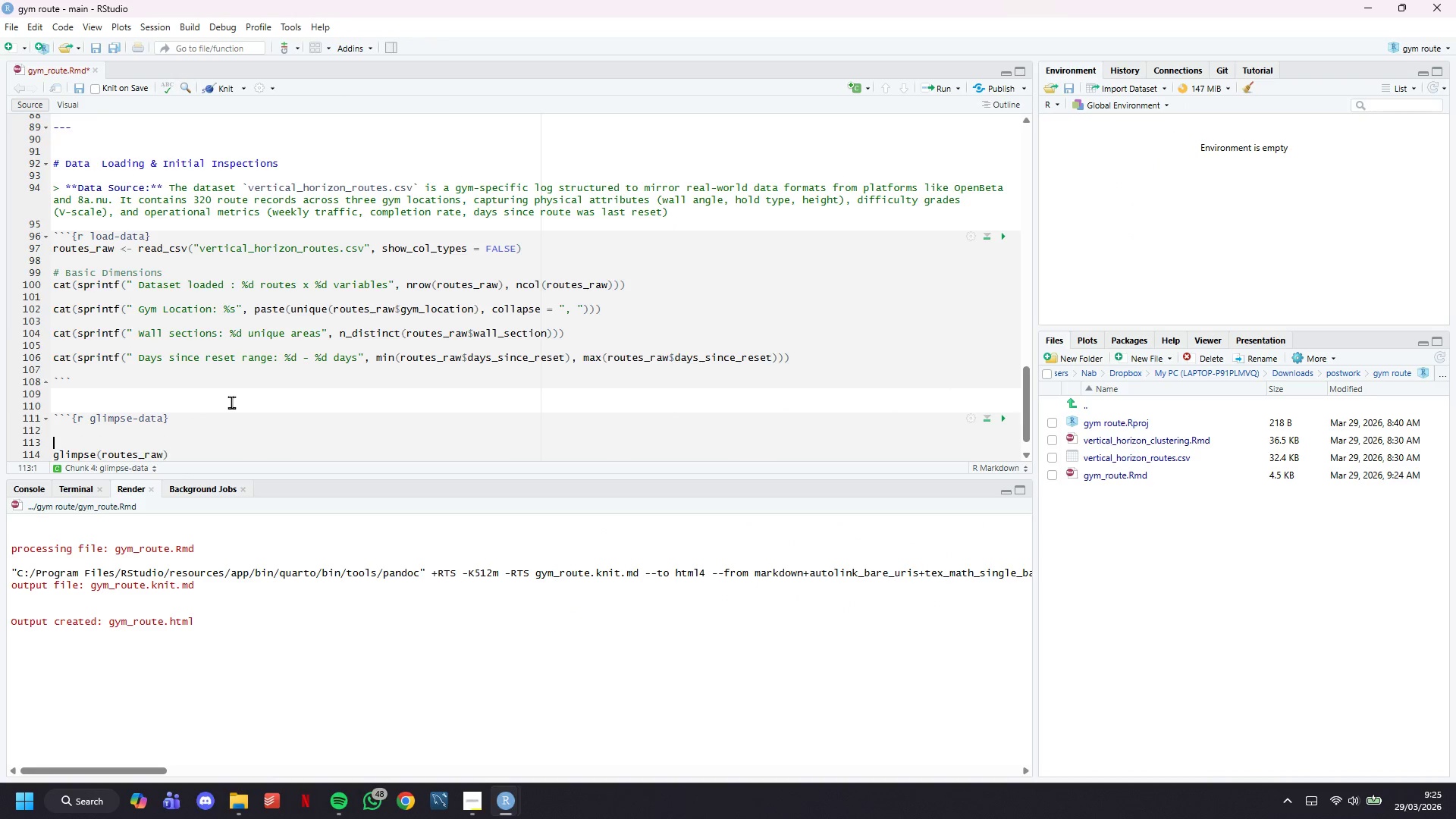 
key(Enter)
 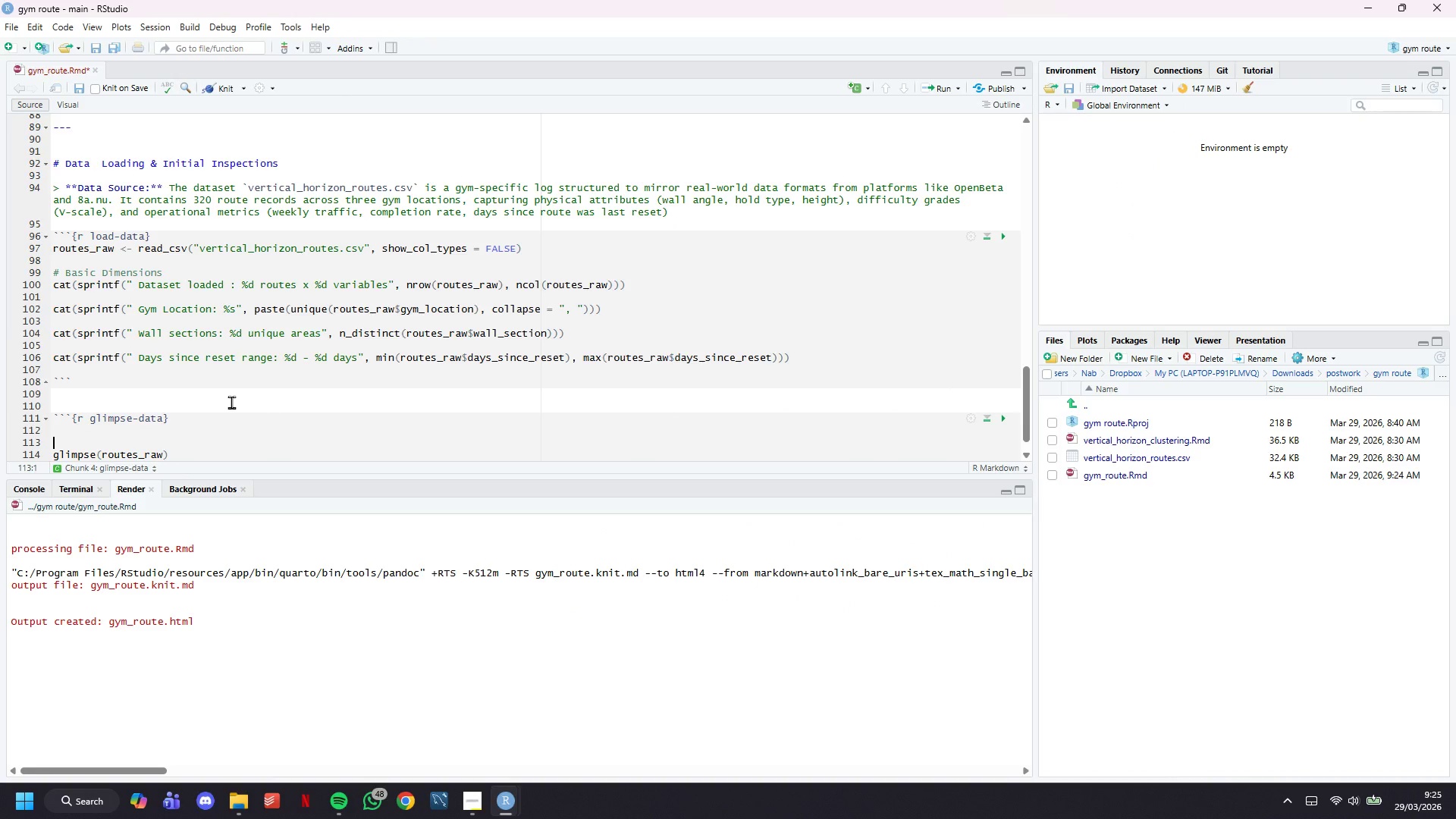 
type(# Column-level Overview)
 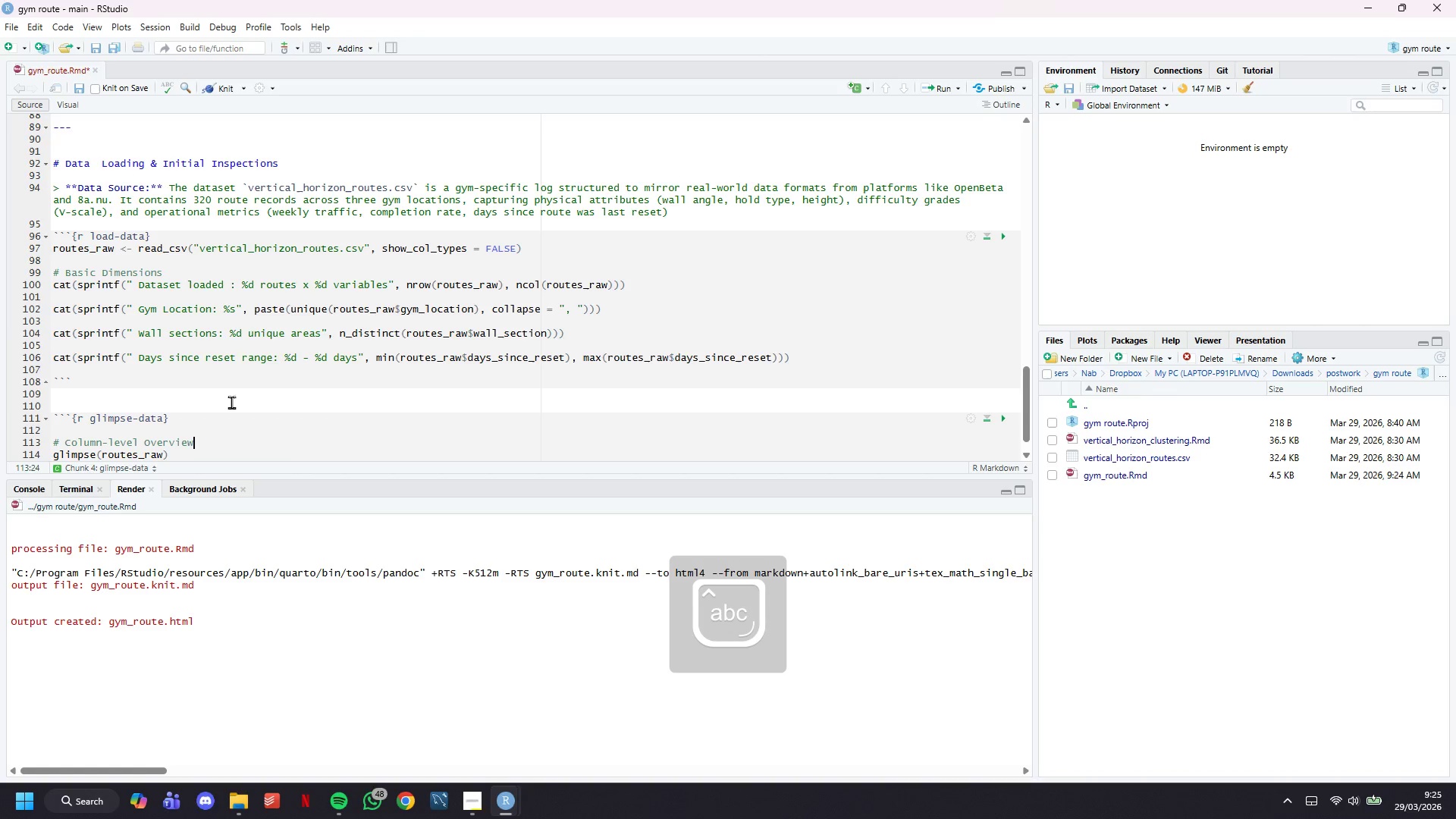 
key(ArrowDown)
 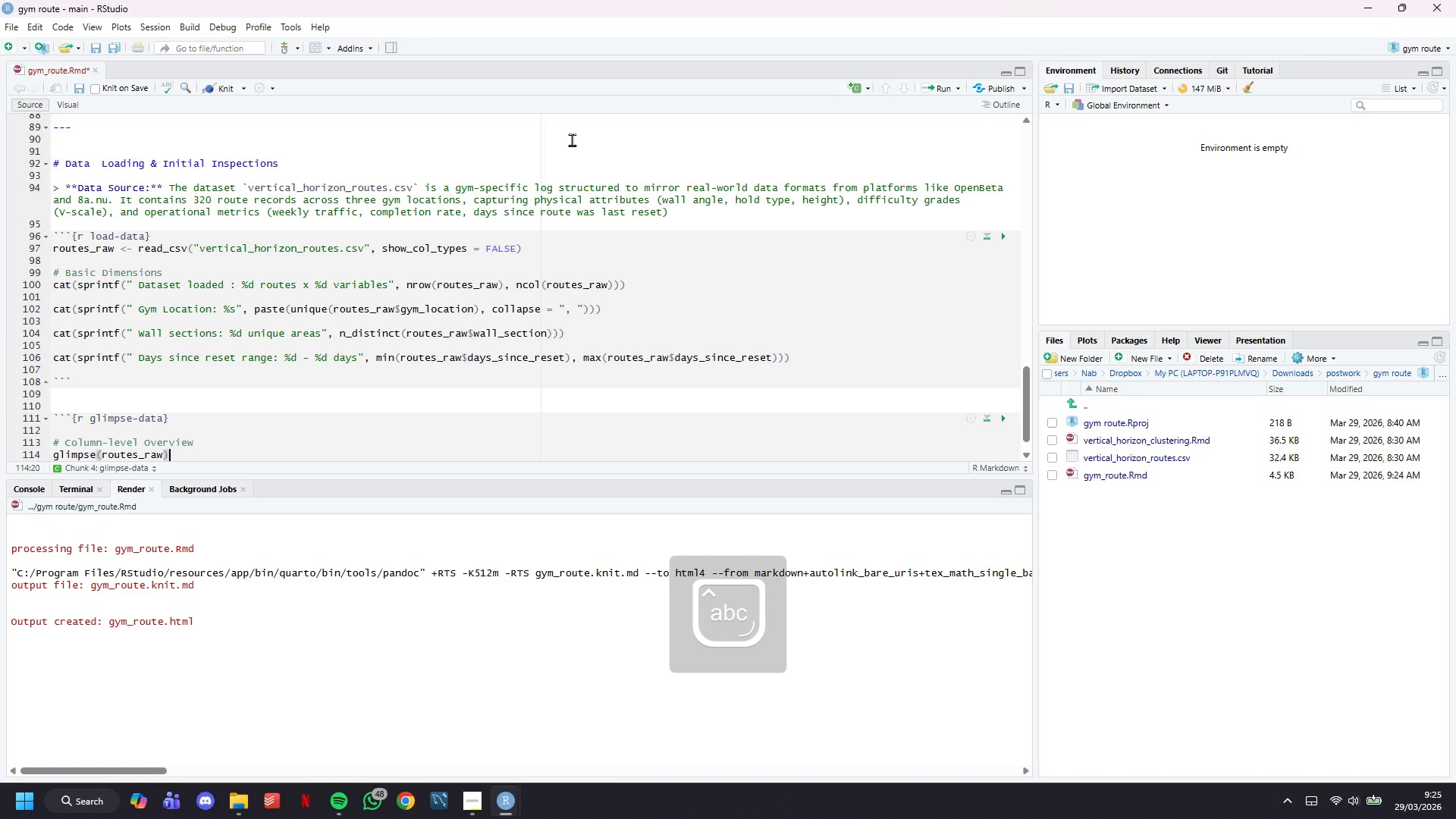 
key(ArrowUp)
 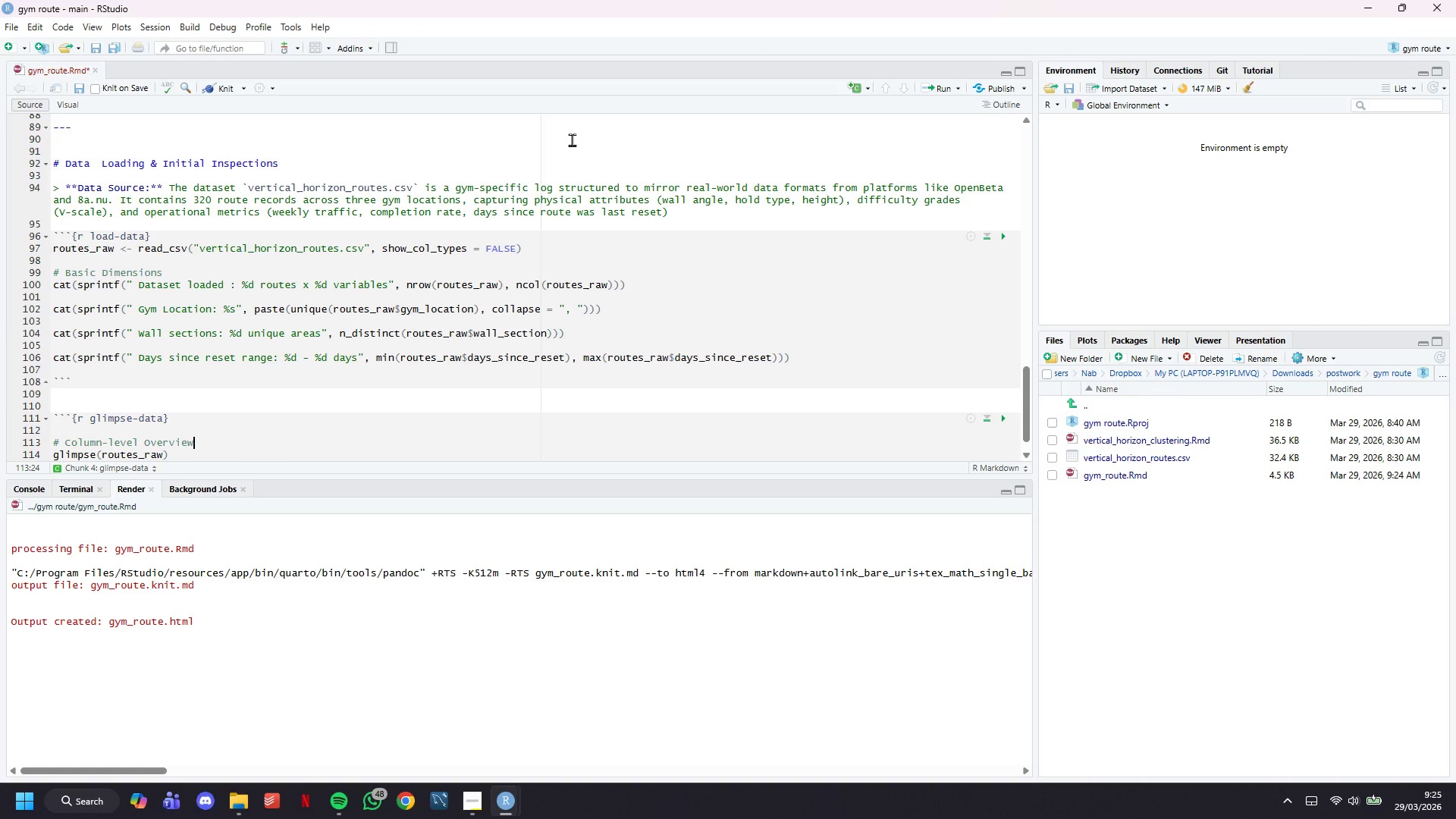 
key(ArrowDown)
 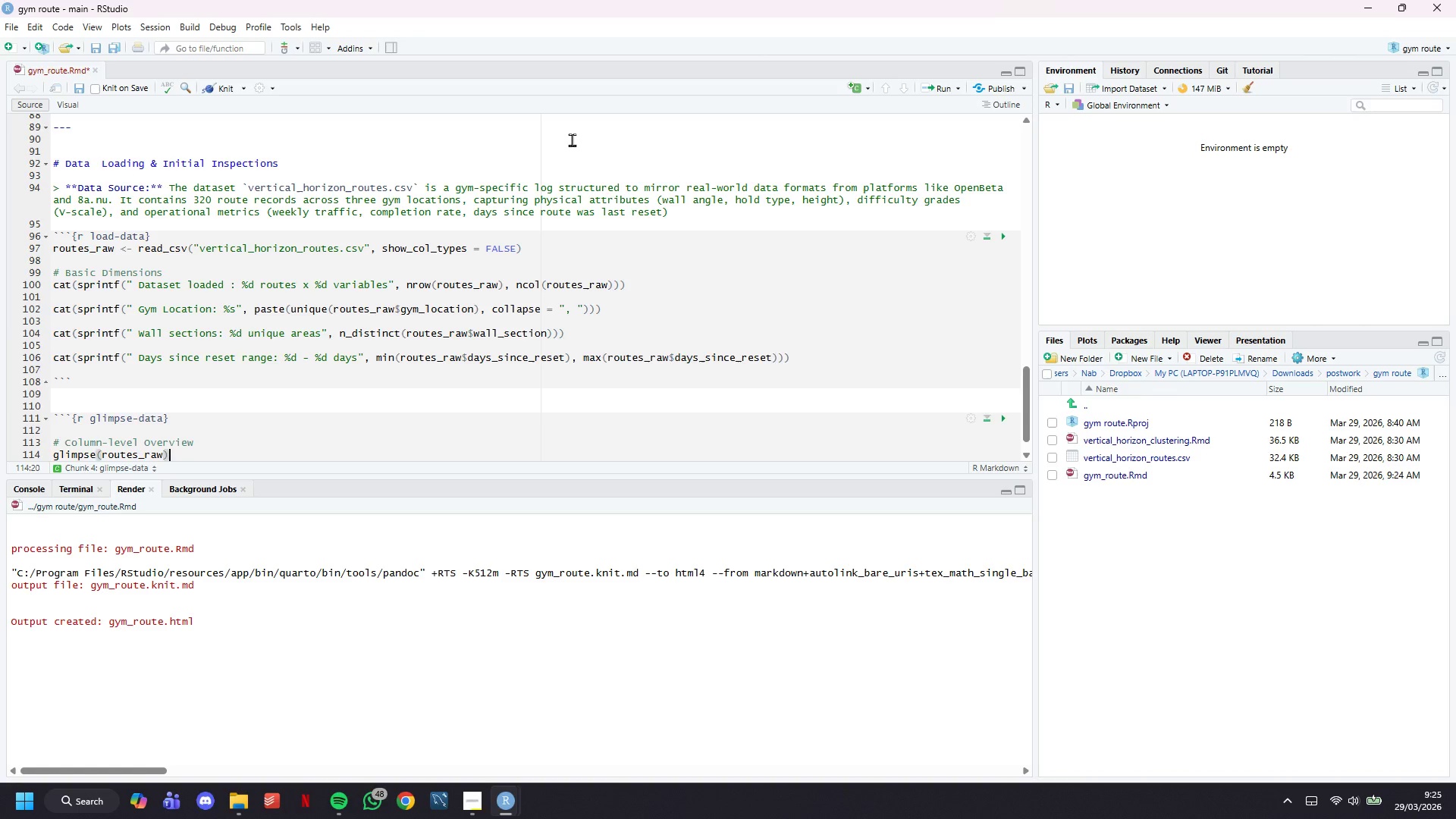 
key(Enter)
 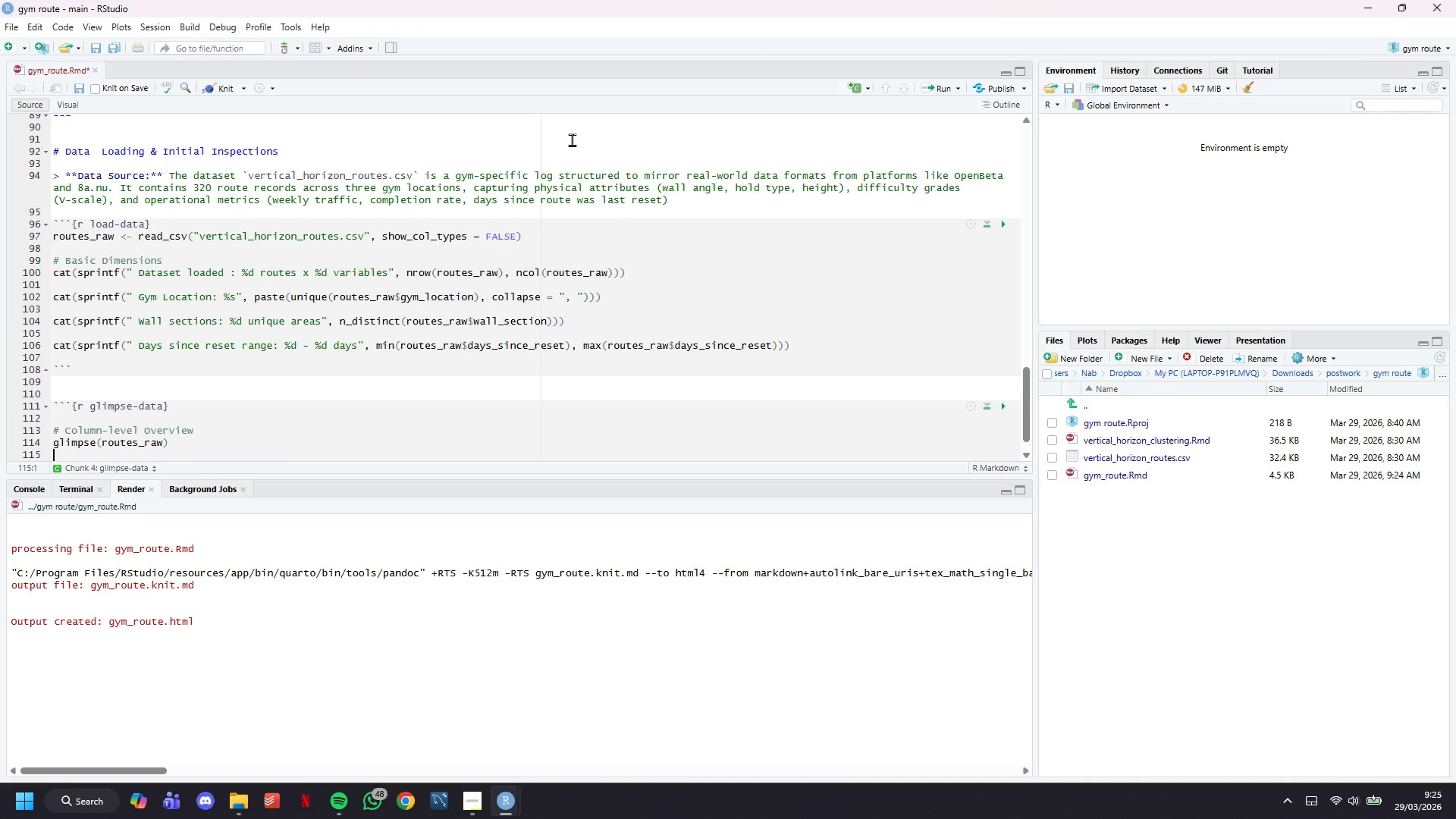 
key(Enter)
 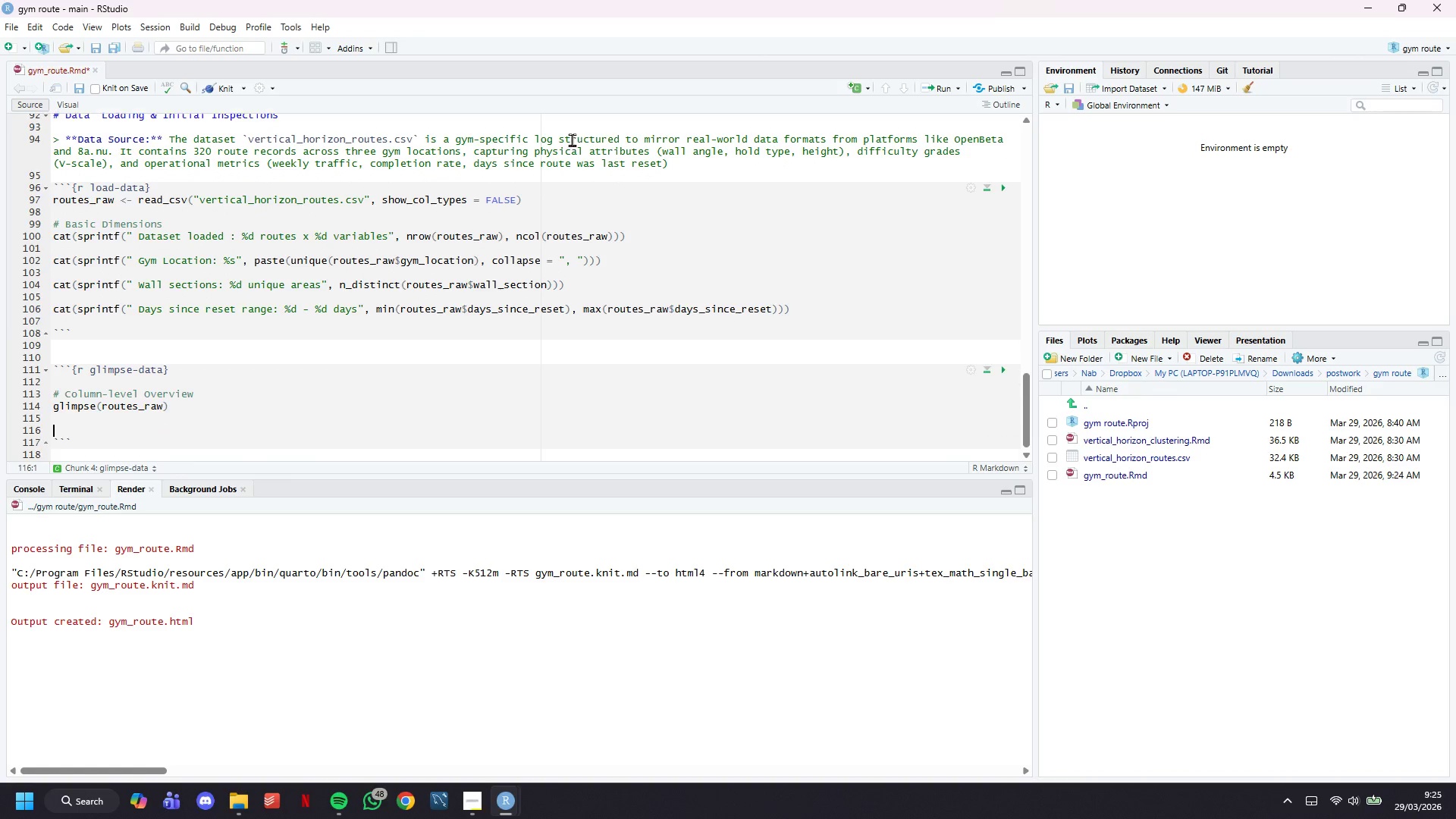 
scroll: coordinate [572, 140], scroll_direction: down, amount: 5.0
 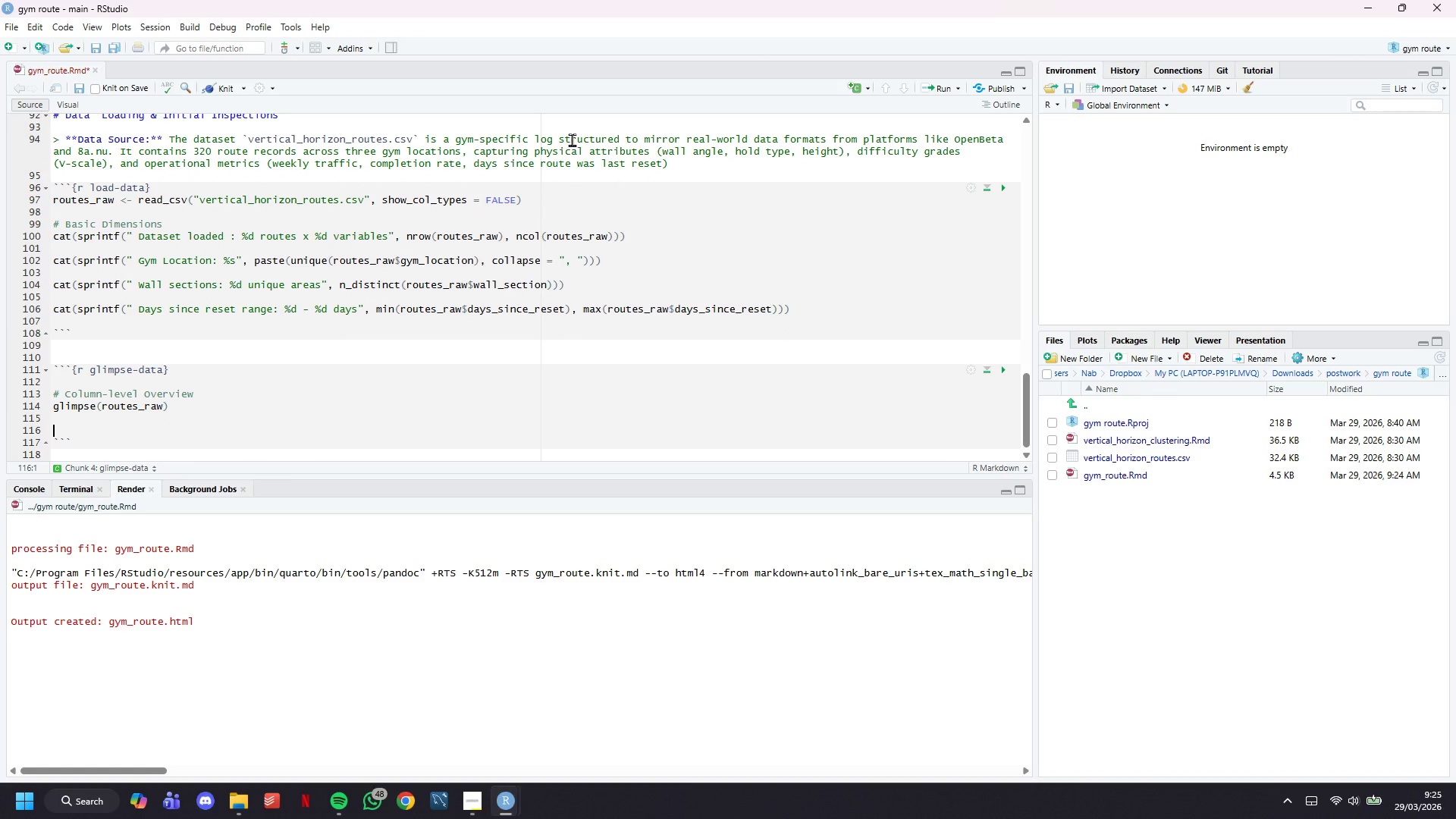 
key(Backspace)
 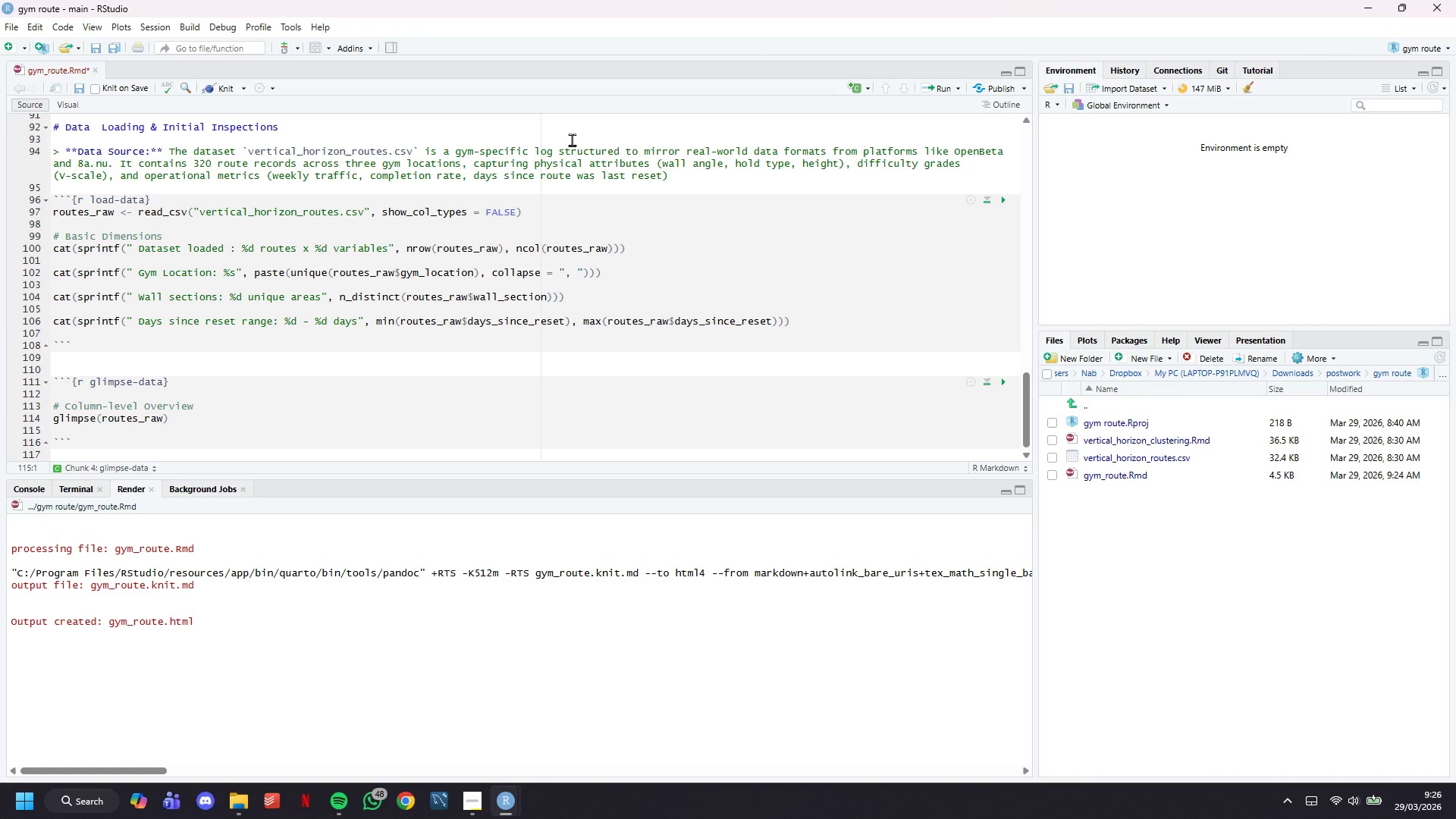 
wait(40.57)
 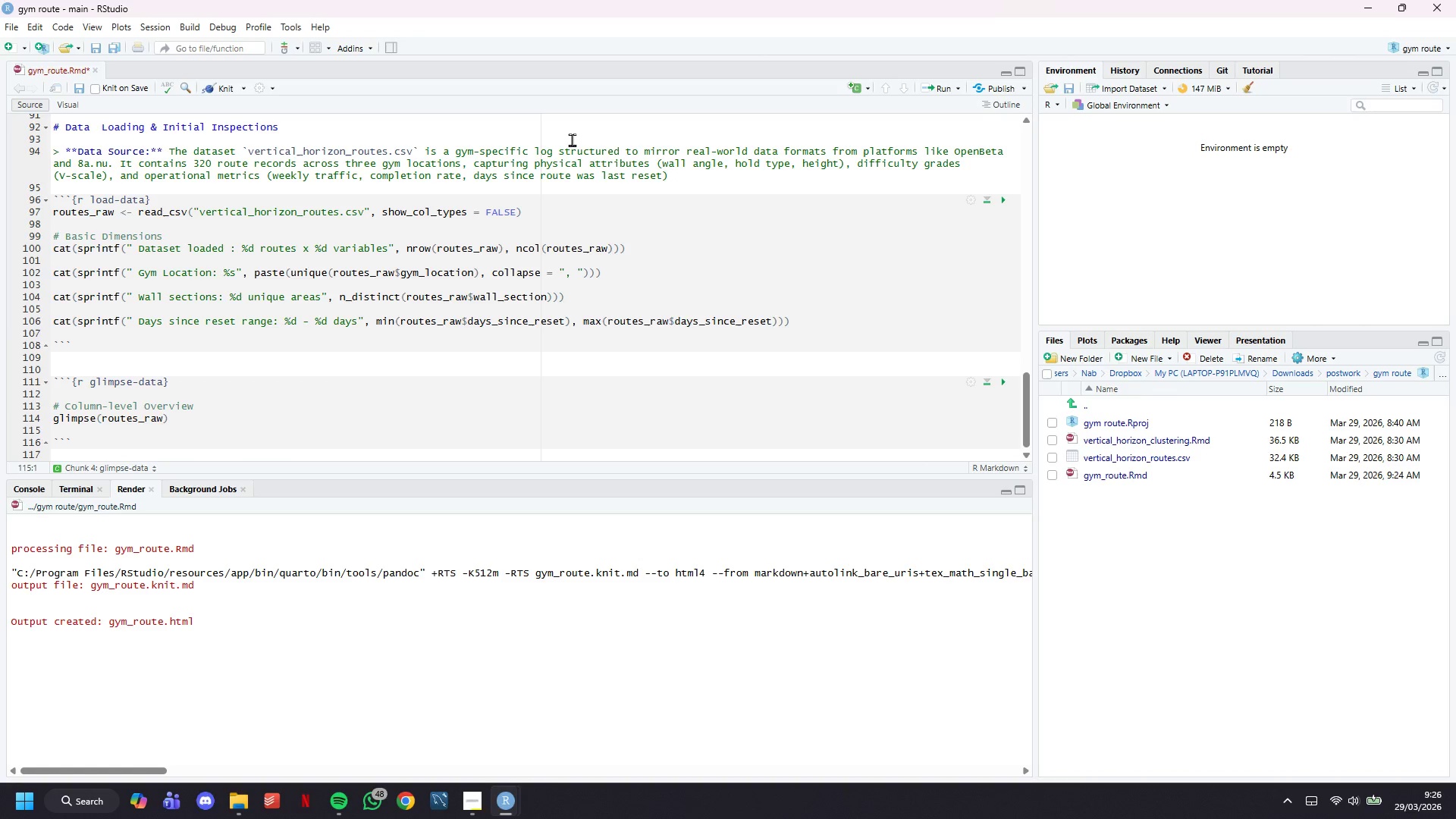 
mouse_move([505, 799])
 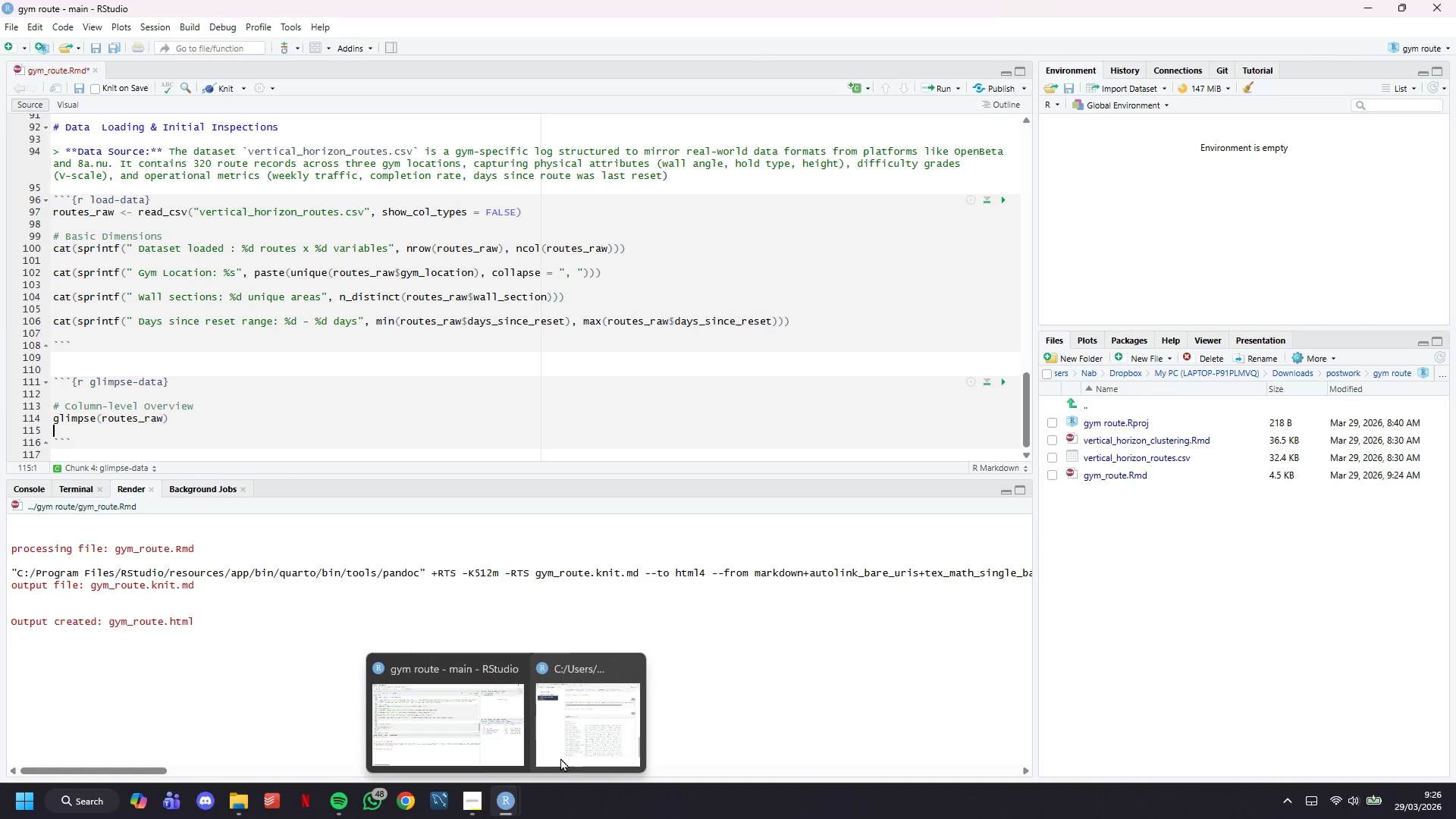 
left_click([575, 747])
 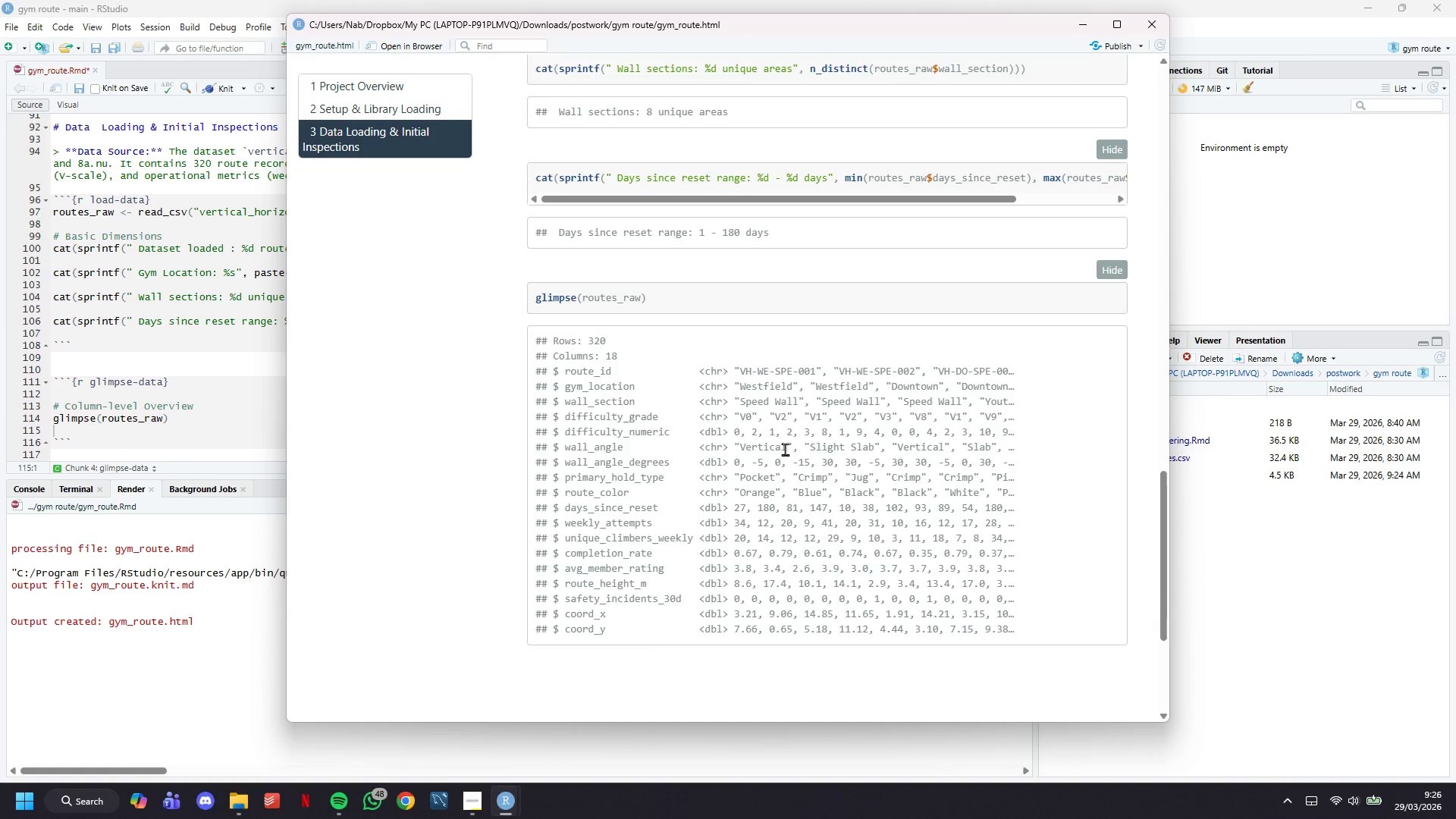 
scroll: coordinate [806, 394], scroll_direction: down, amount: 3.0
 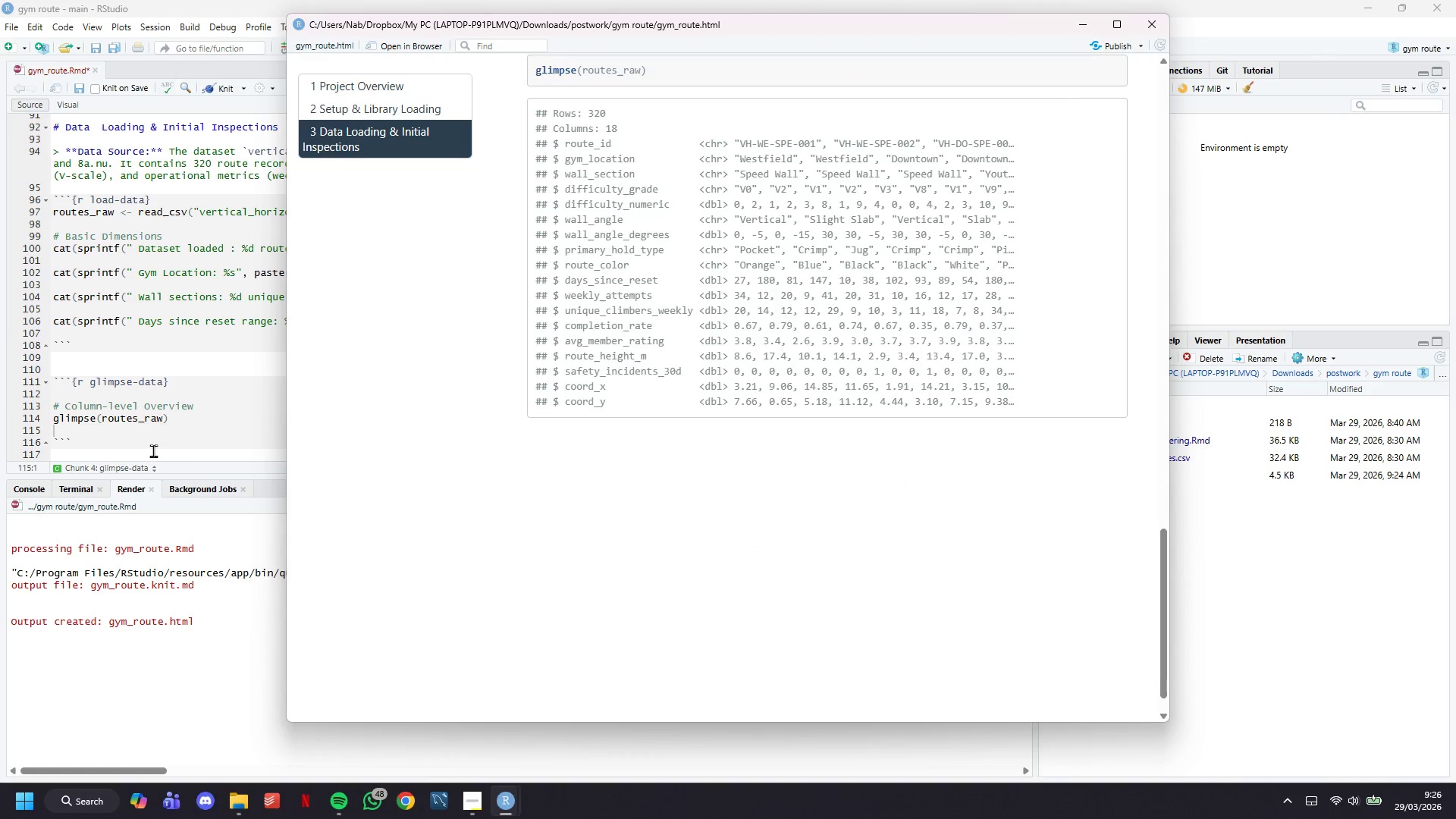 
left_click([157, 429])
 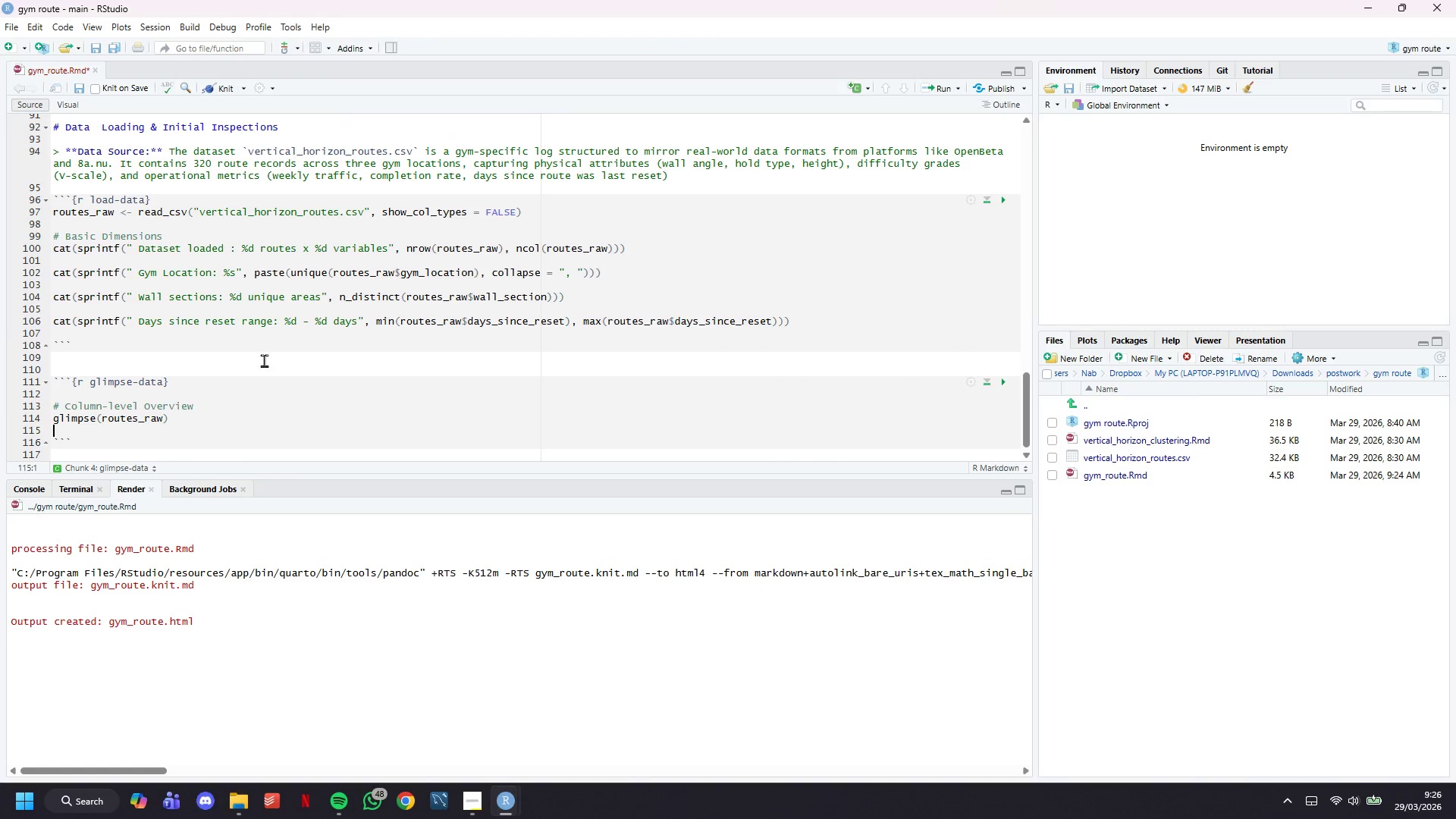 
scroll: coordinate [265, 357], scroll_direction: down, amount: 6.0
 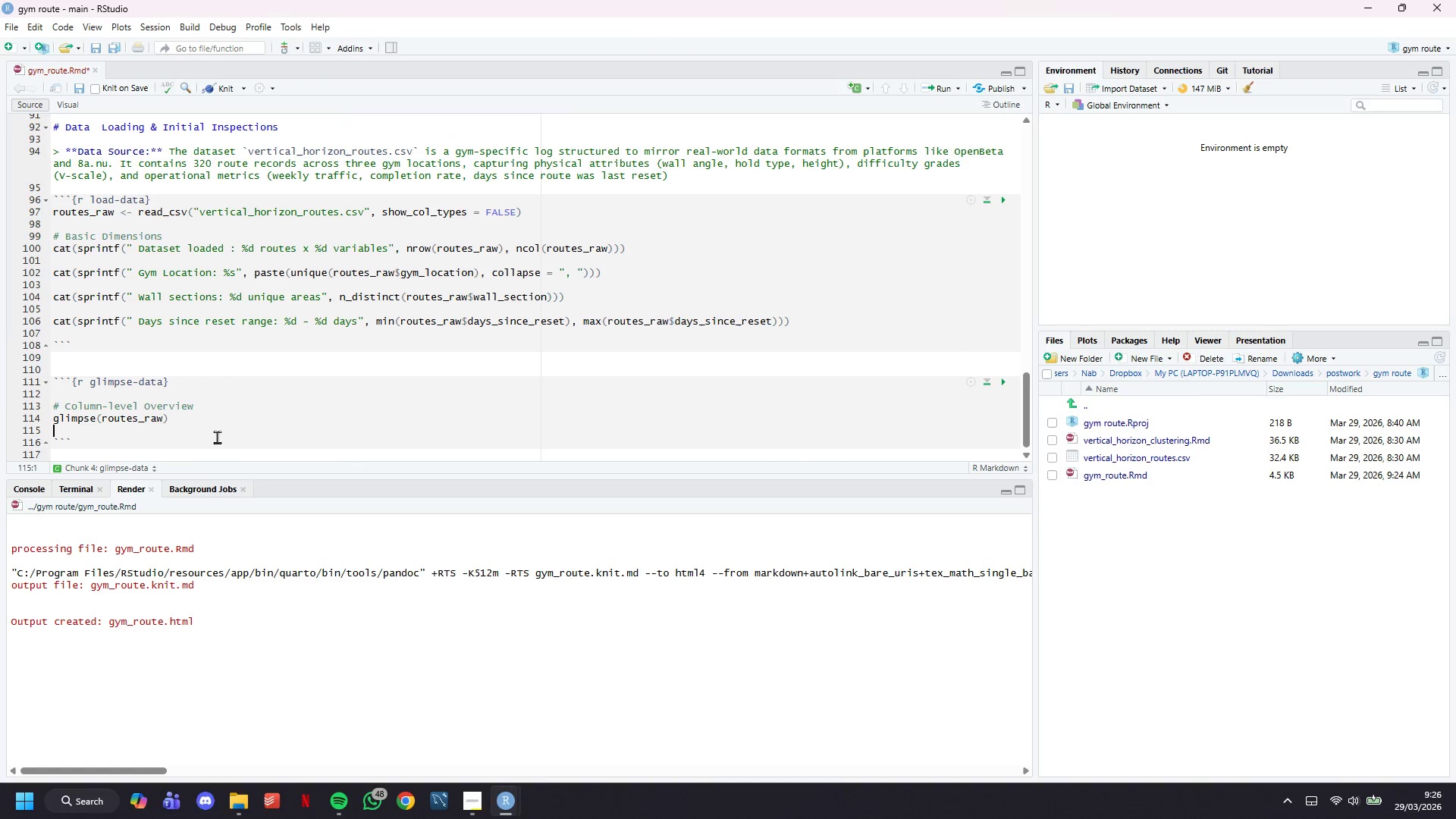 
double_click([224, 446])
 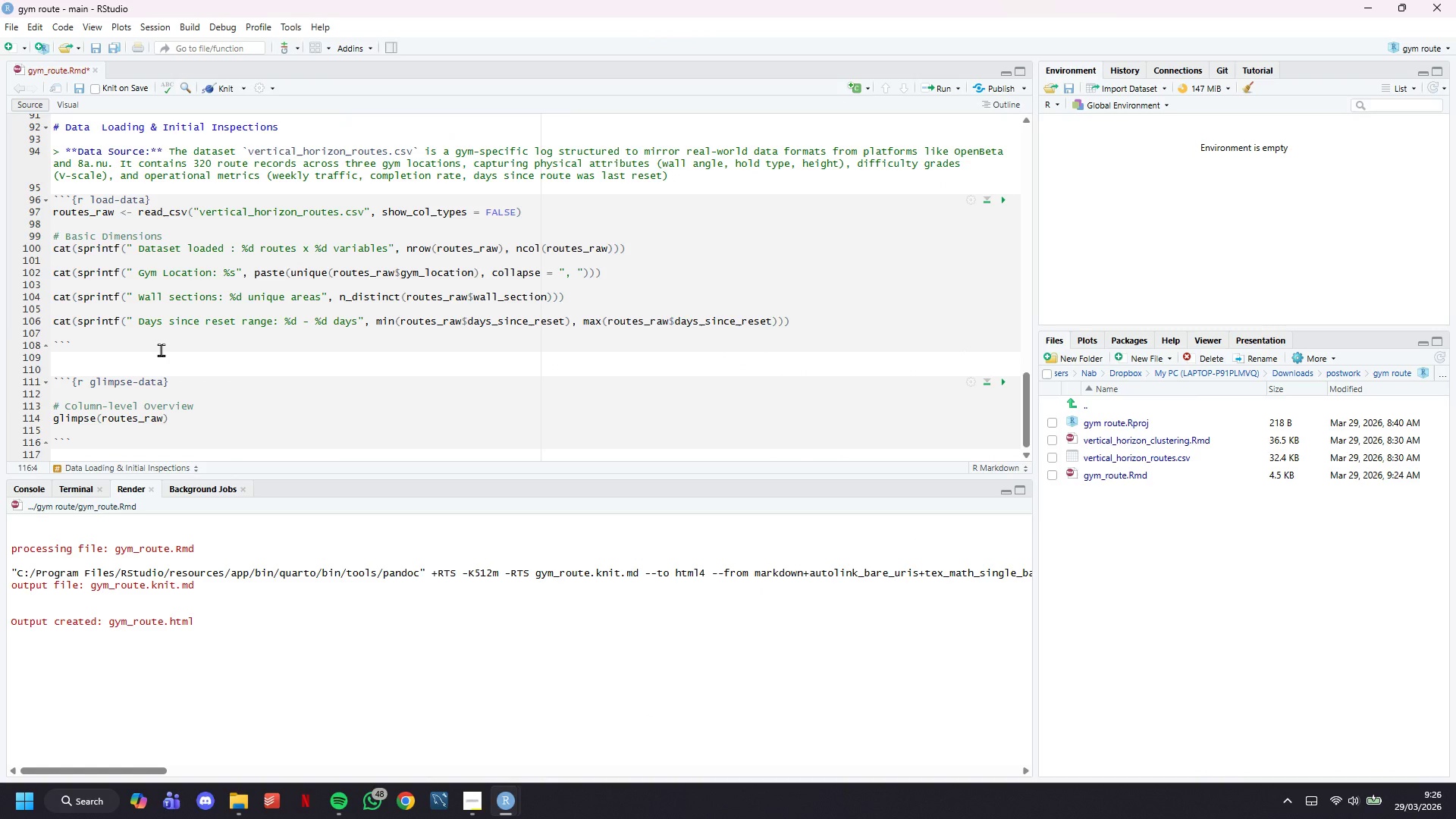 
key(Enter)
 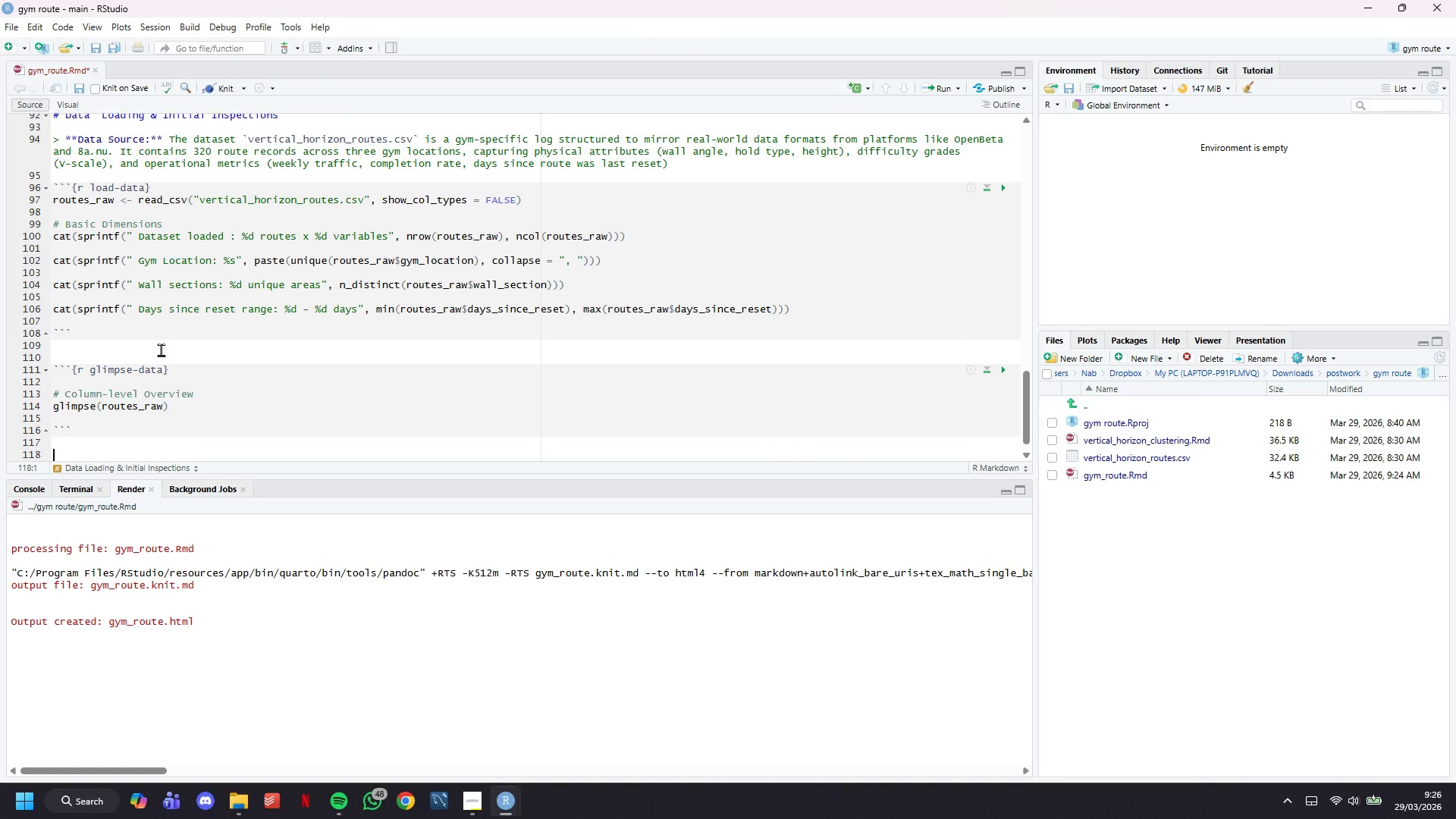 
key(Enter)
 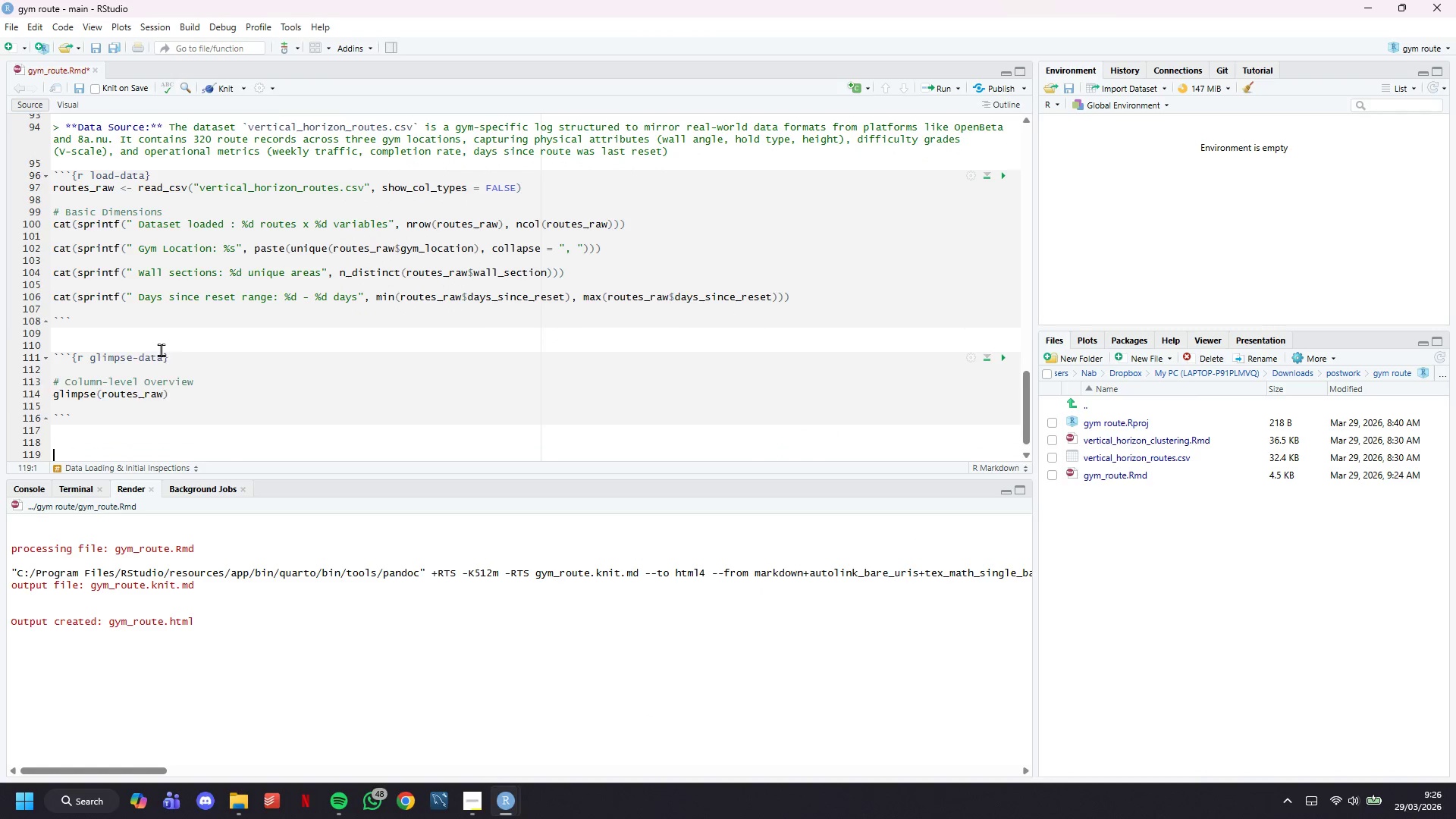 
key(Enter)
 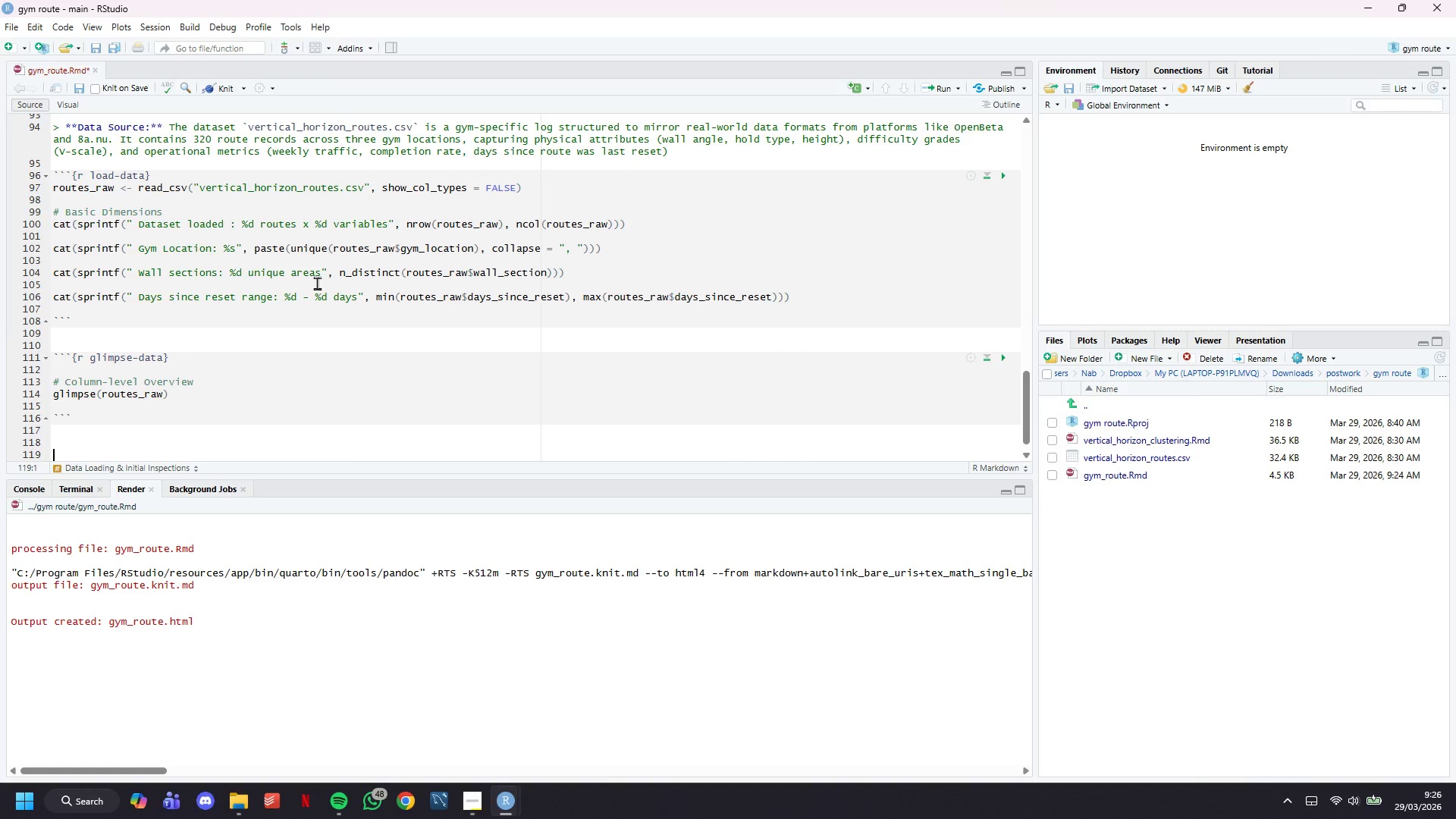 
scroll: coordinate [312, 281], scroll_direction: down, amount: 7.0
 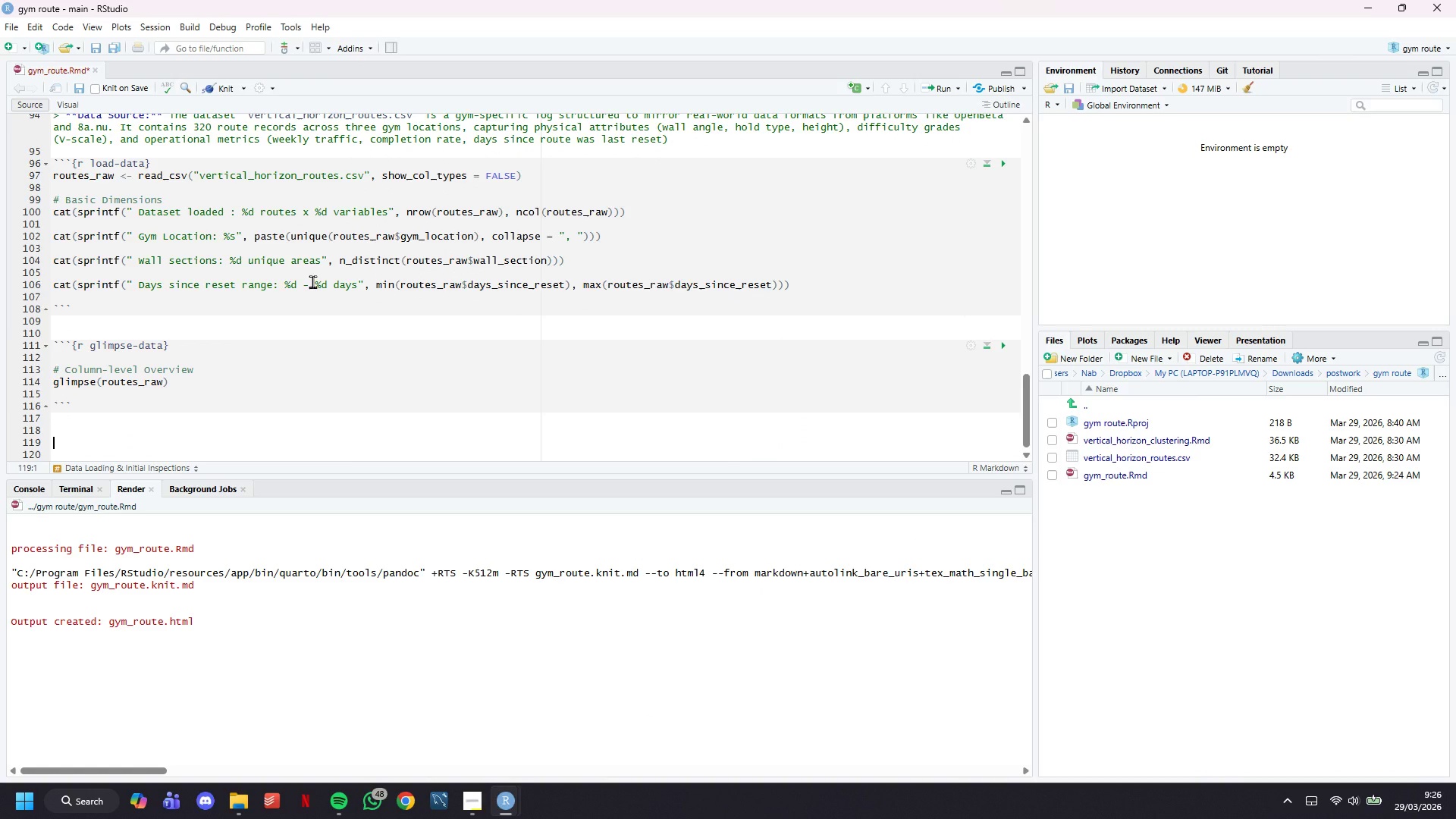 
key(Backquote)
 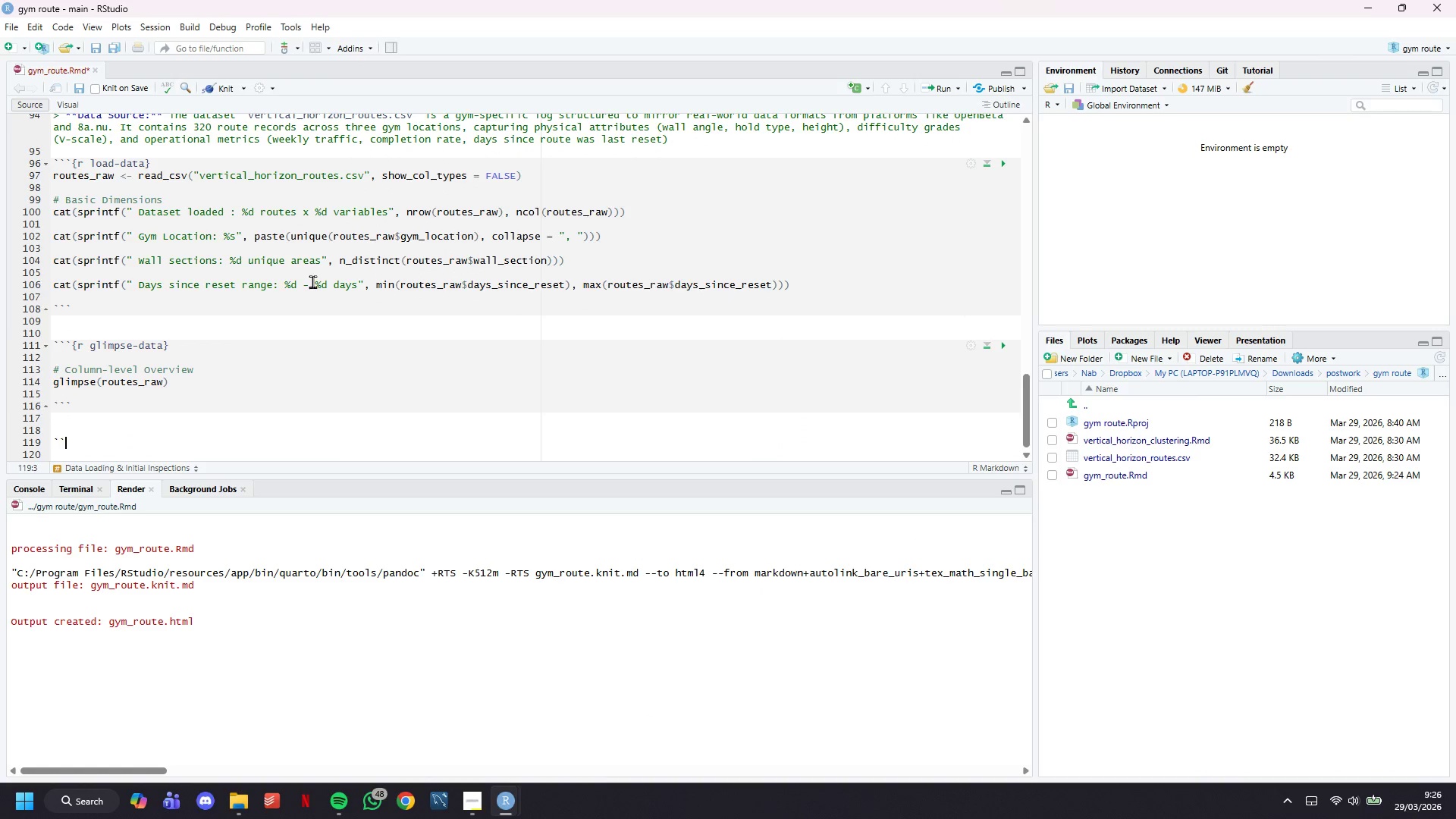 
key(Backquote)
 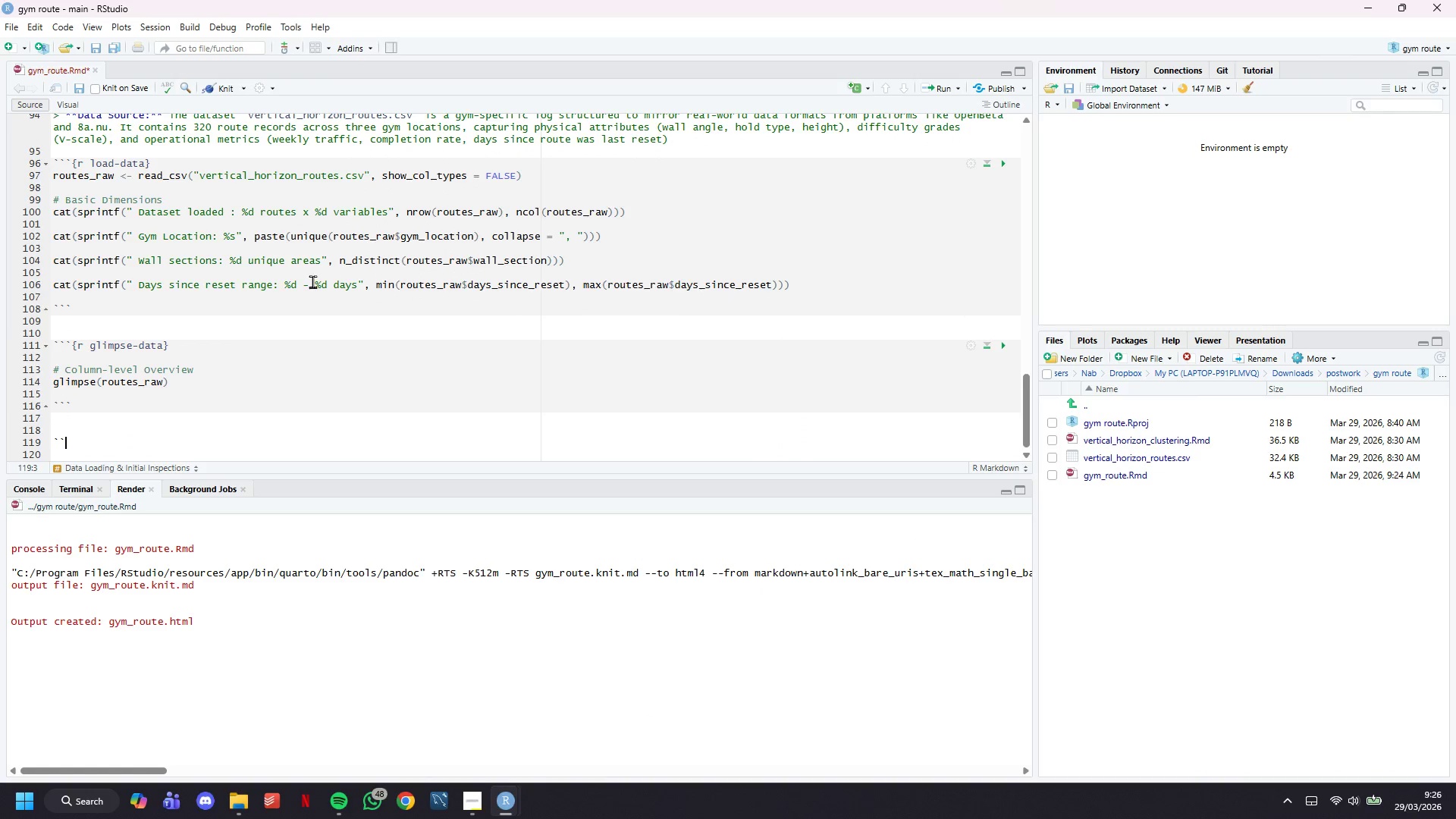 
key(Backquote)
 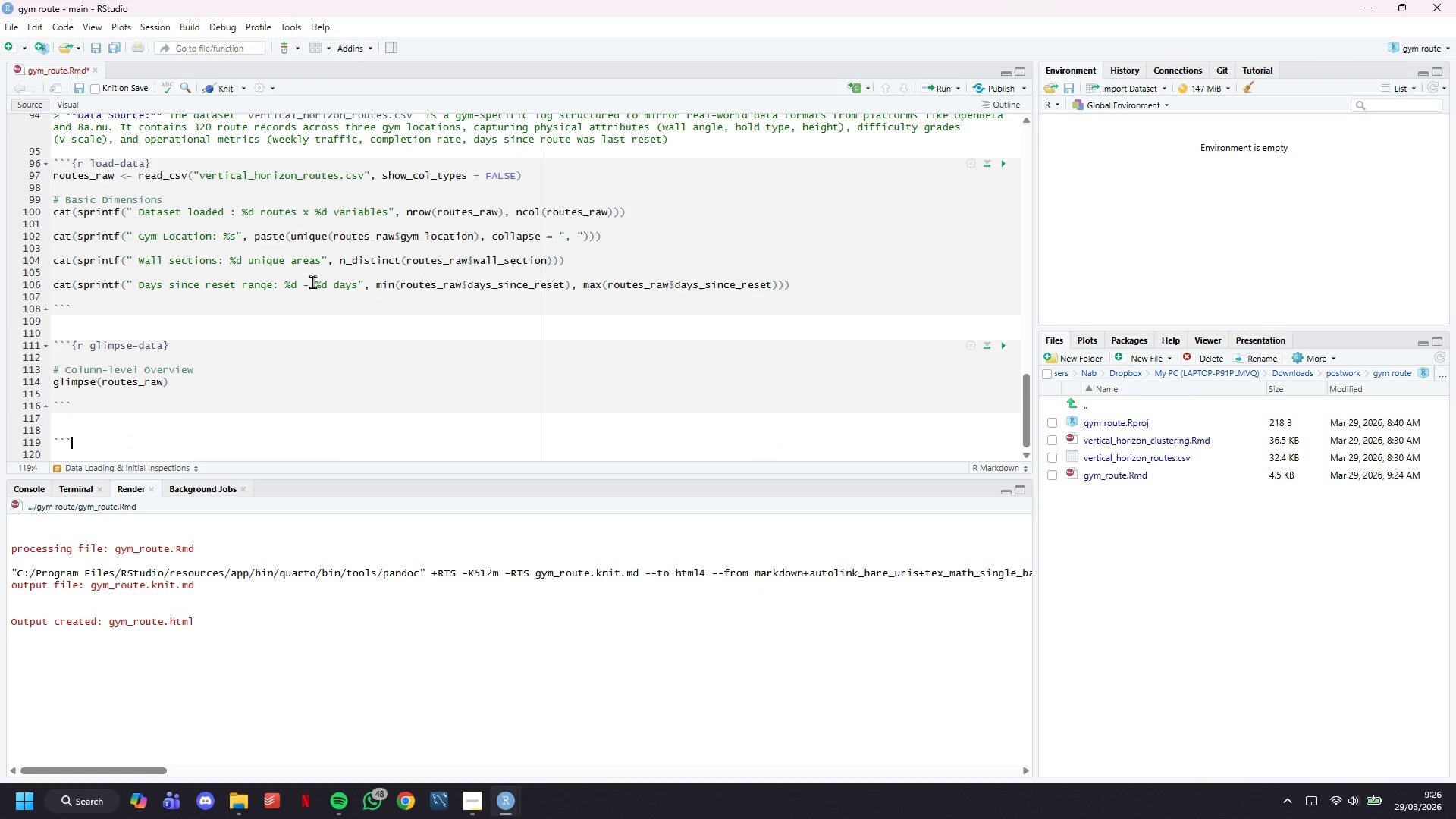 
key(Enter)
 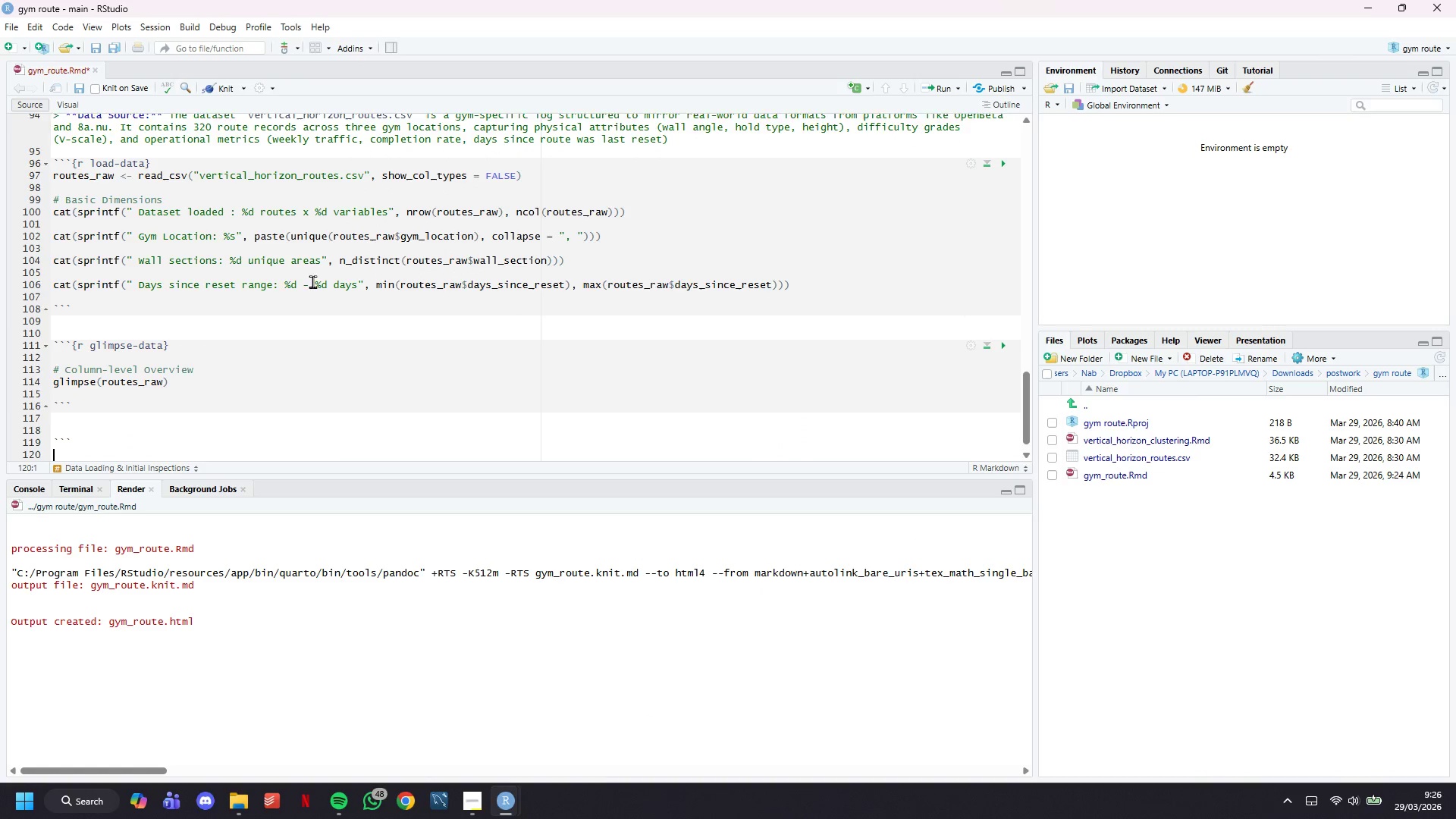 
key(Enter)
 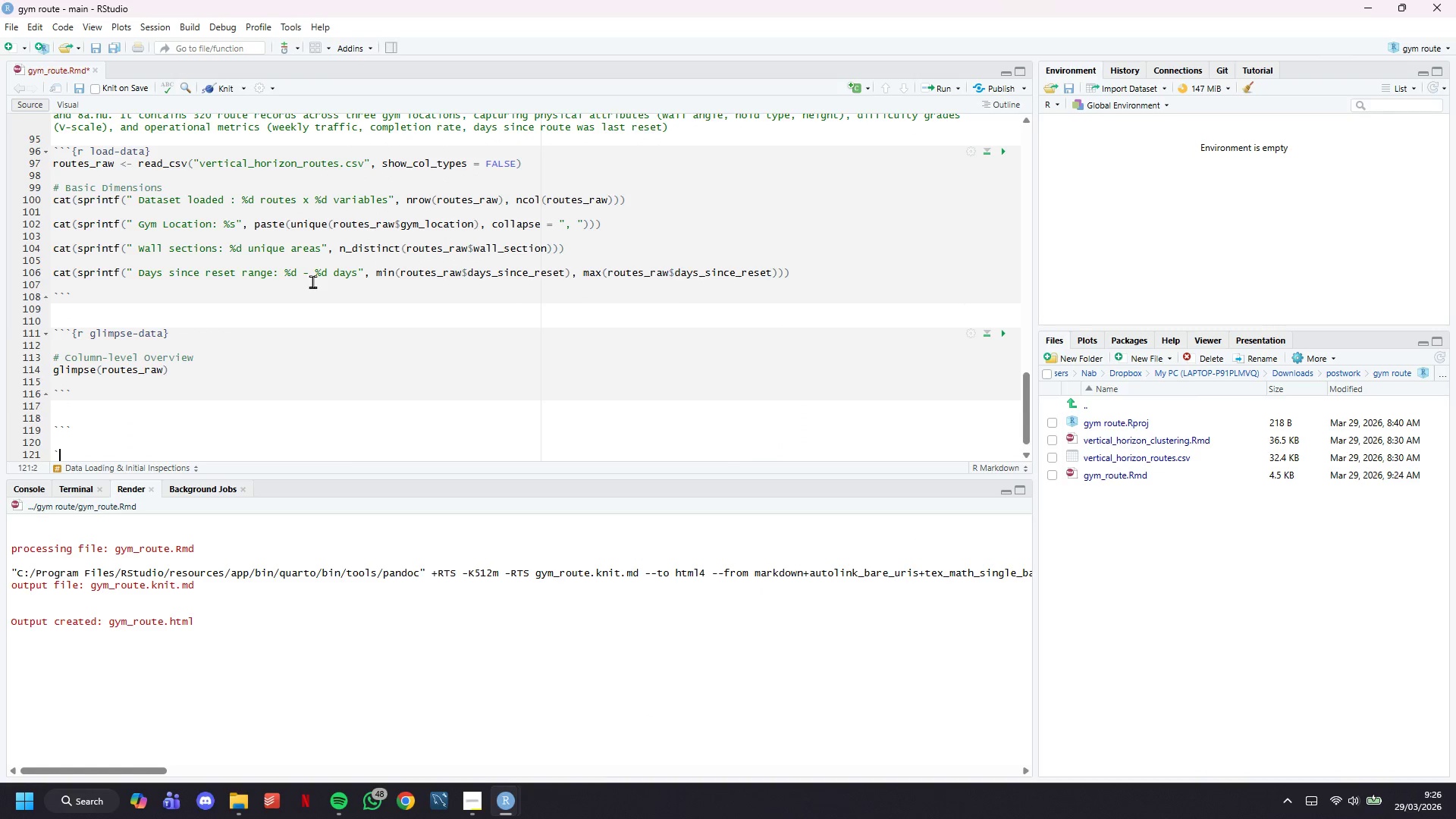 
key(Backquote)
 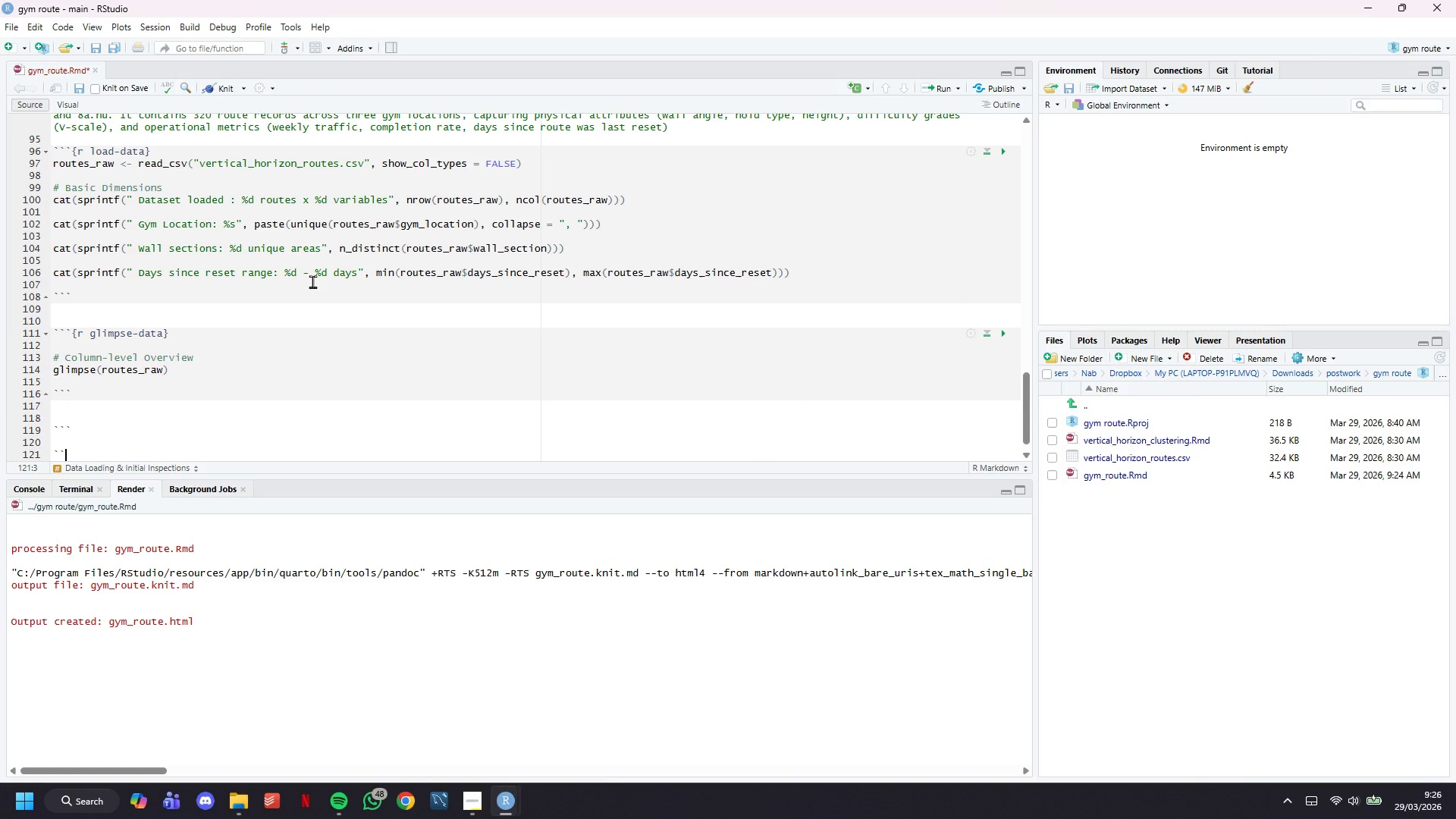 
key(Backquote)
 